 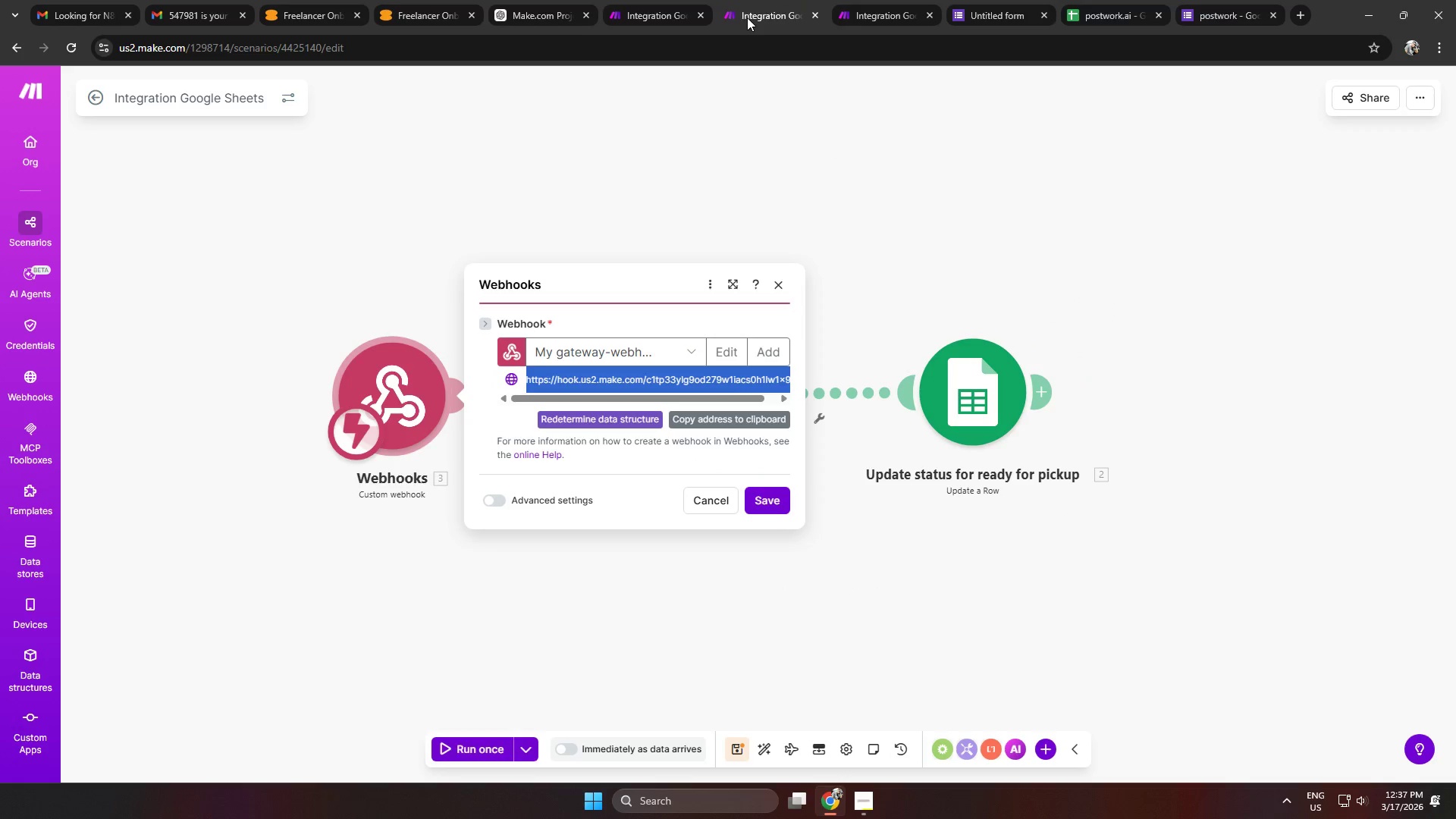 
left_click([772, 284])
 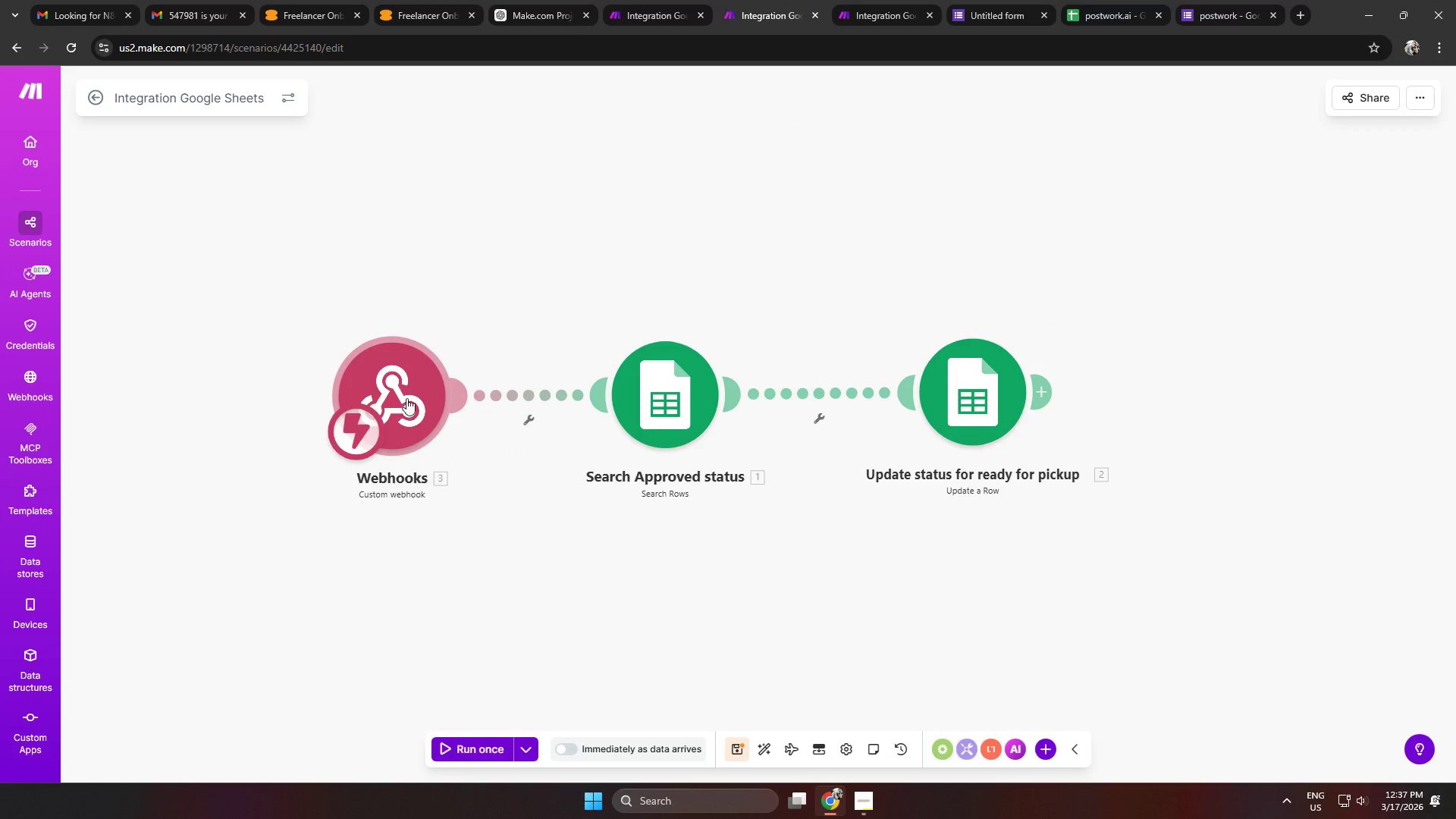 
double_click([391, 377])
 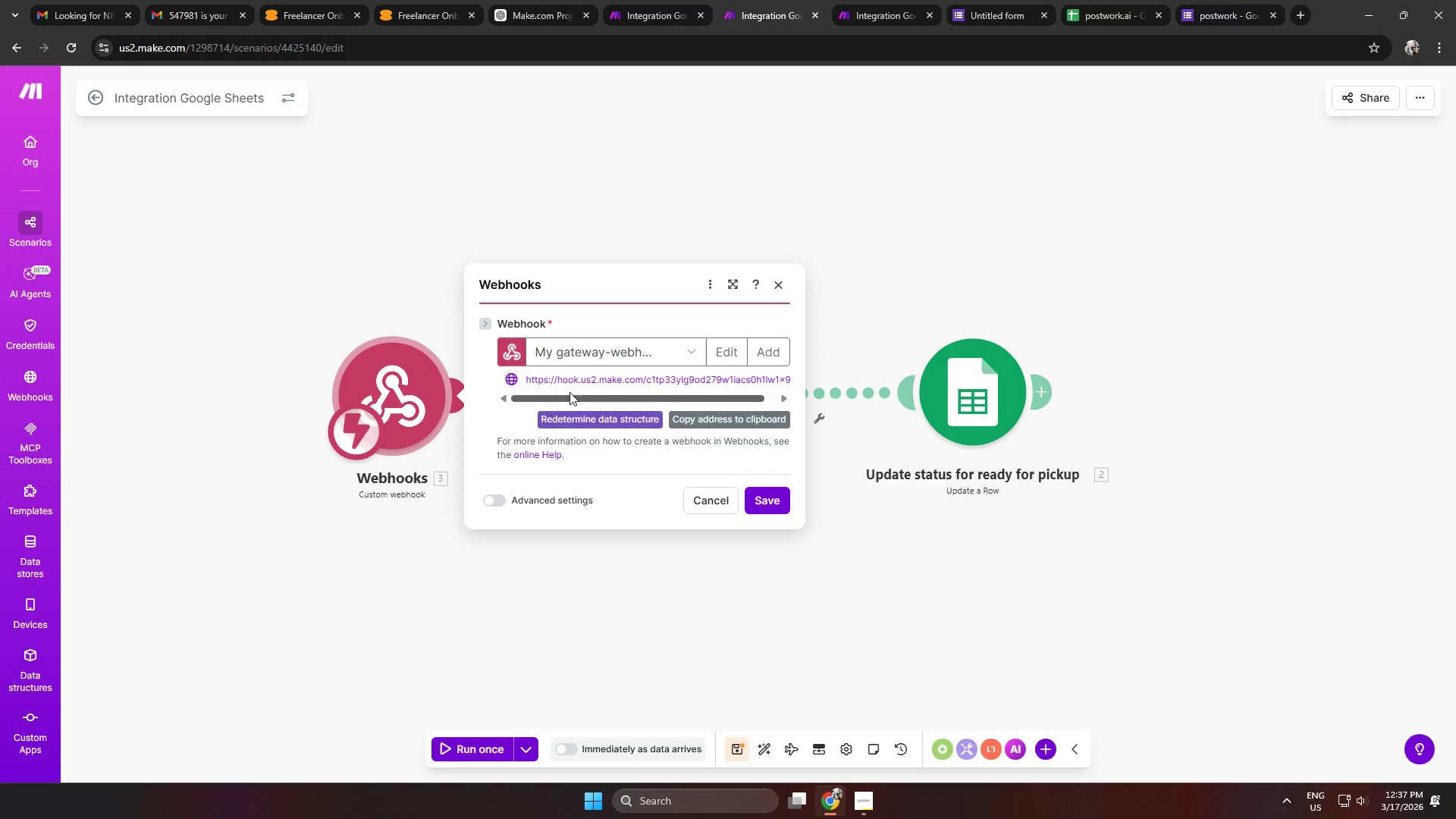 
double_click([570, 383])
 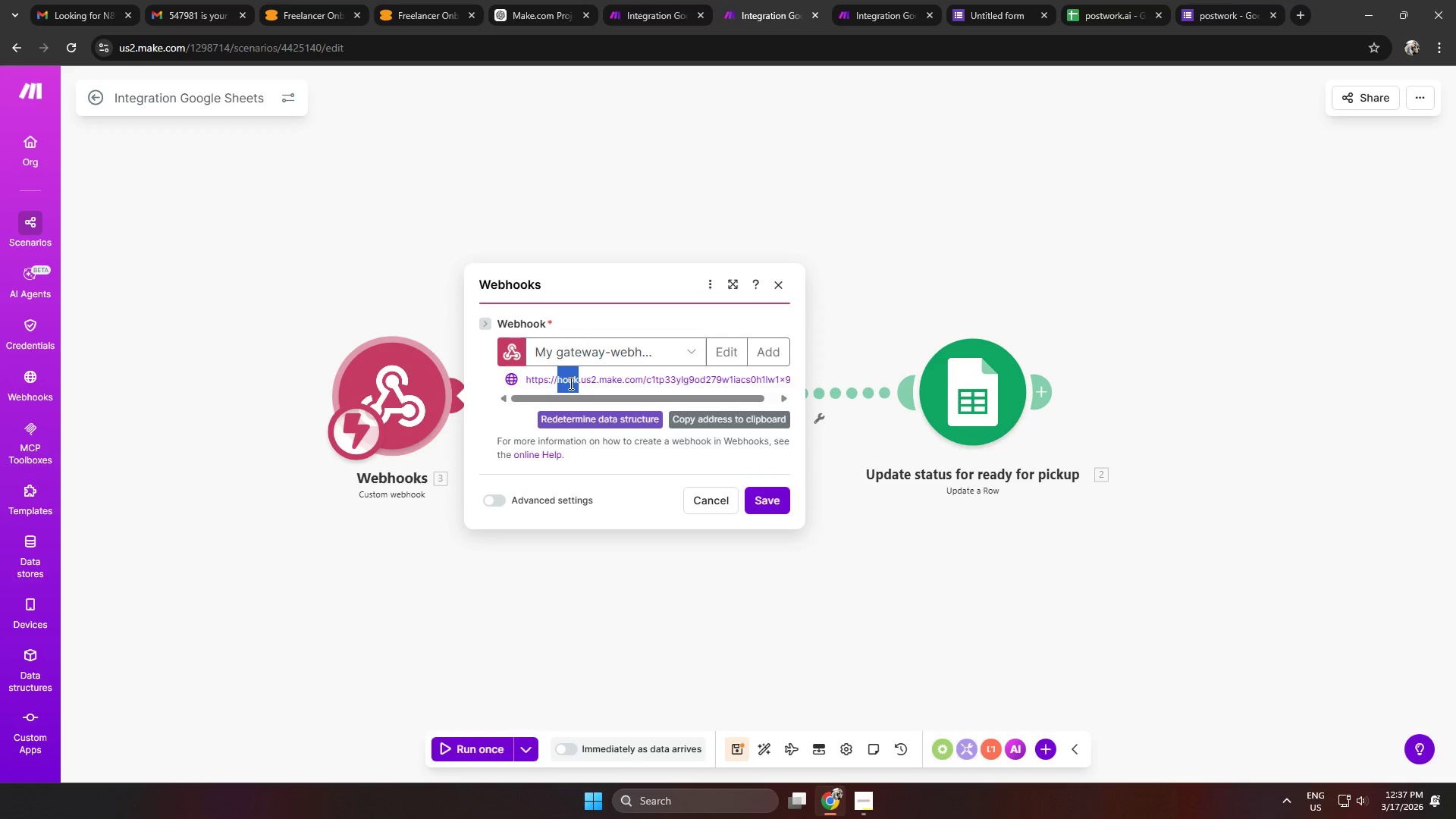 
key(Control+ControlLeft)
 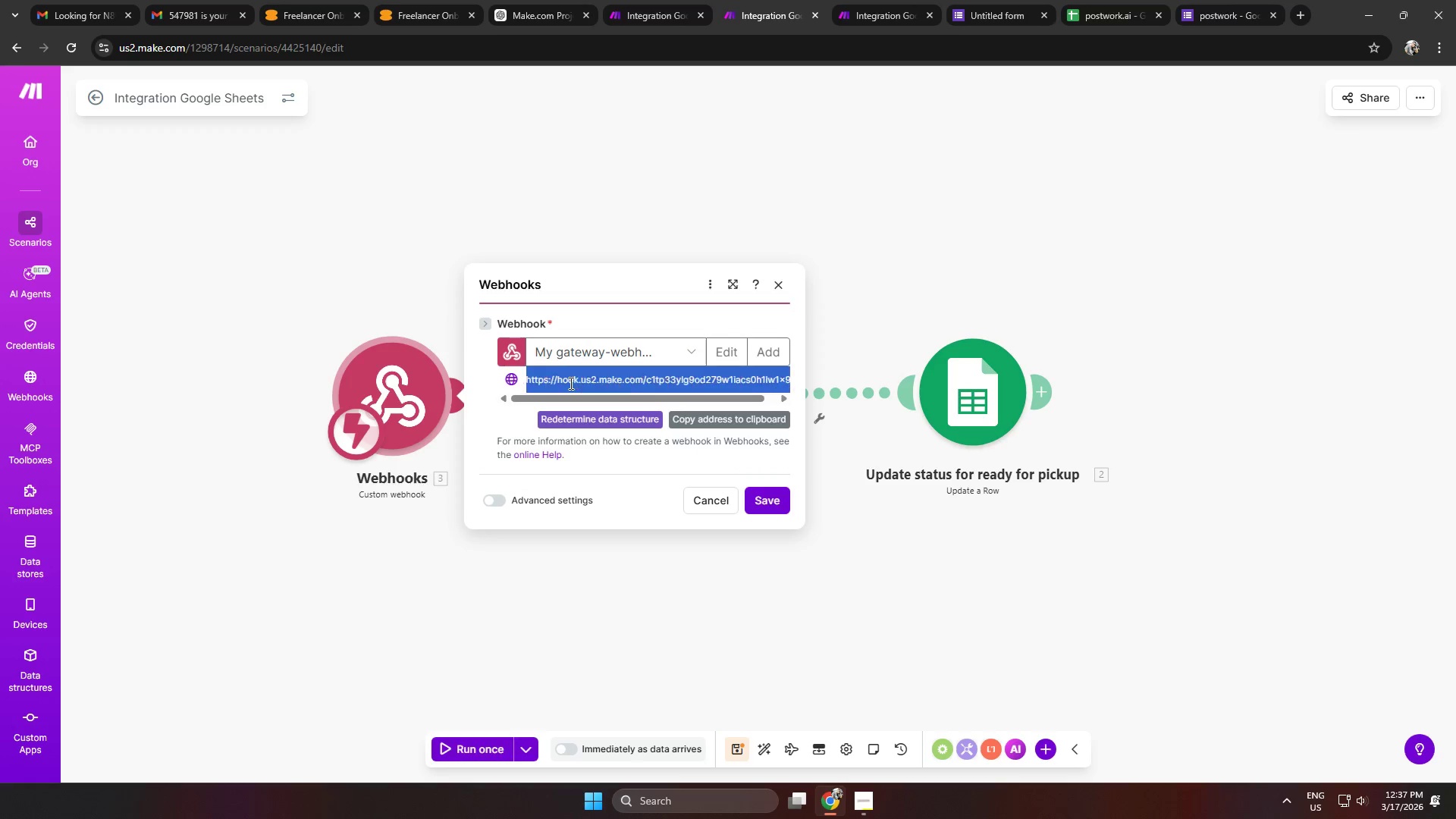 
triple_click([570, 383])
 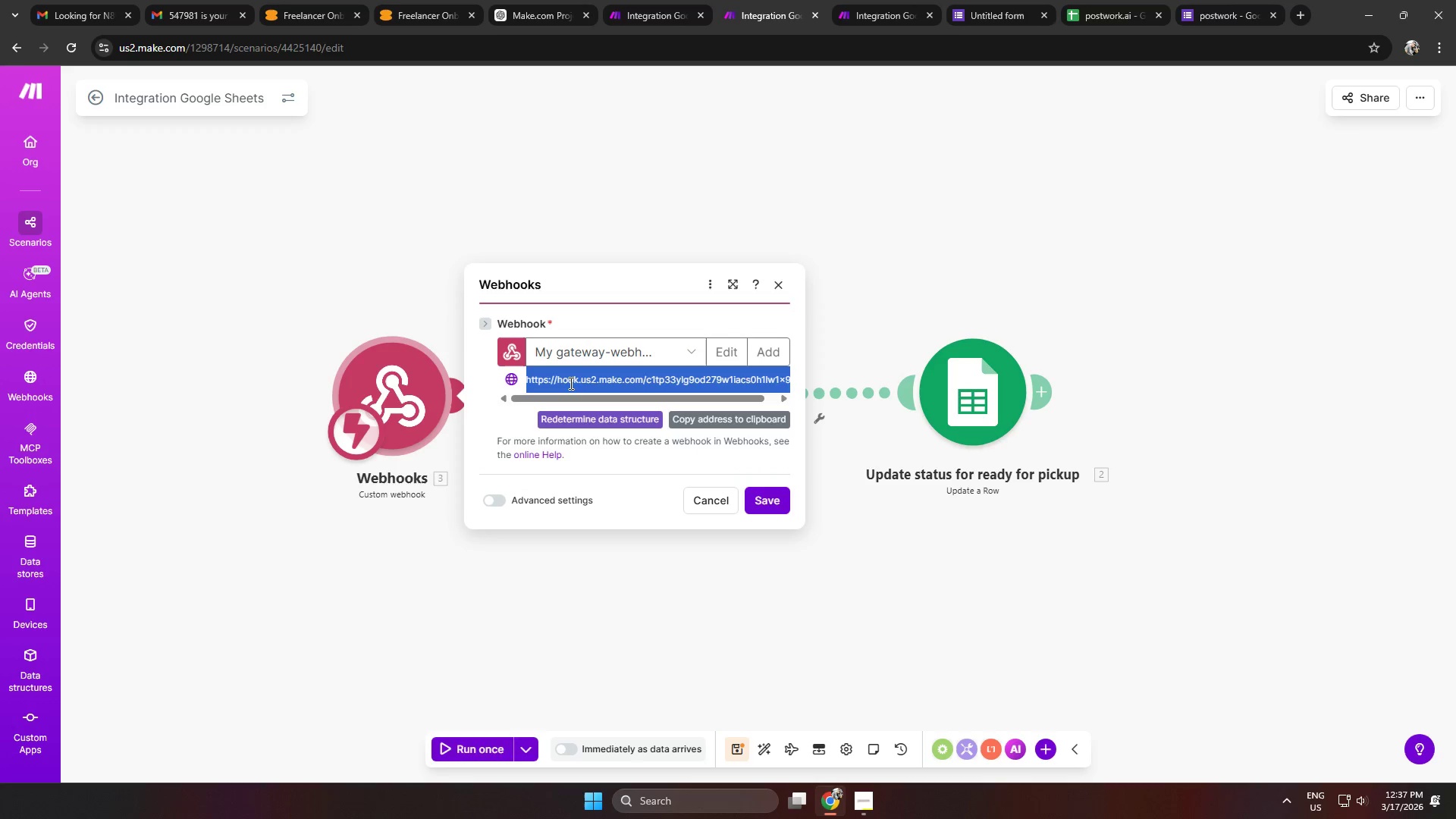 
triple_click([570, 383])
 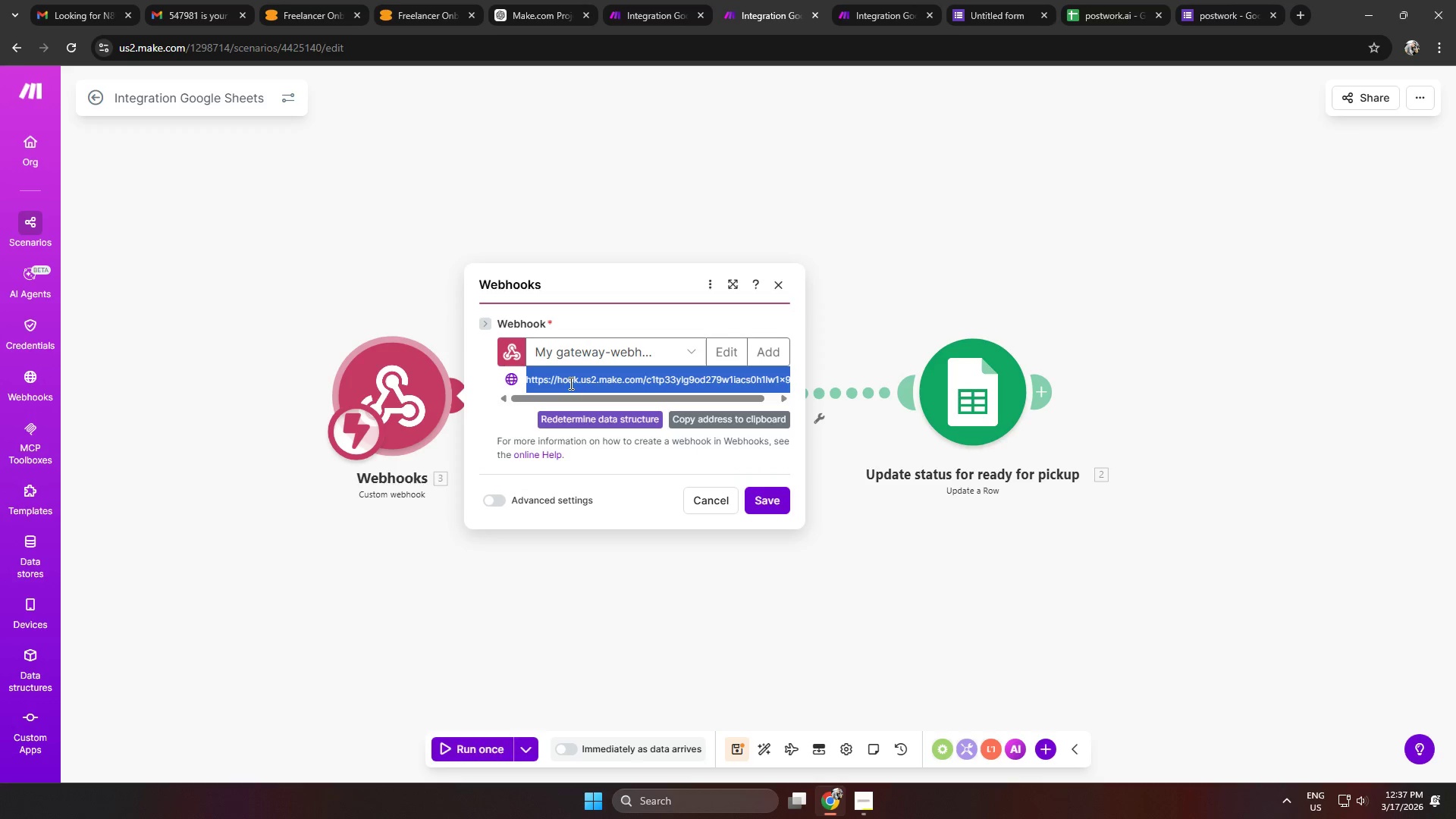 
key(Control+ControlLeft)
 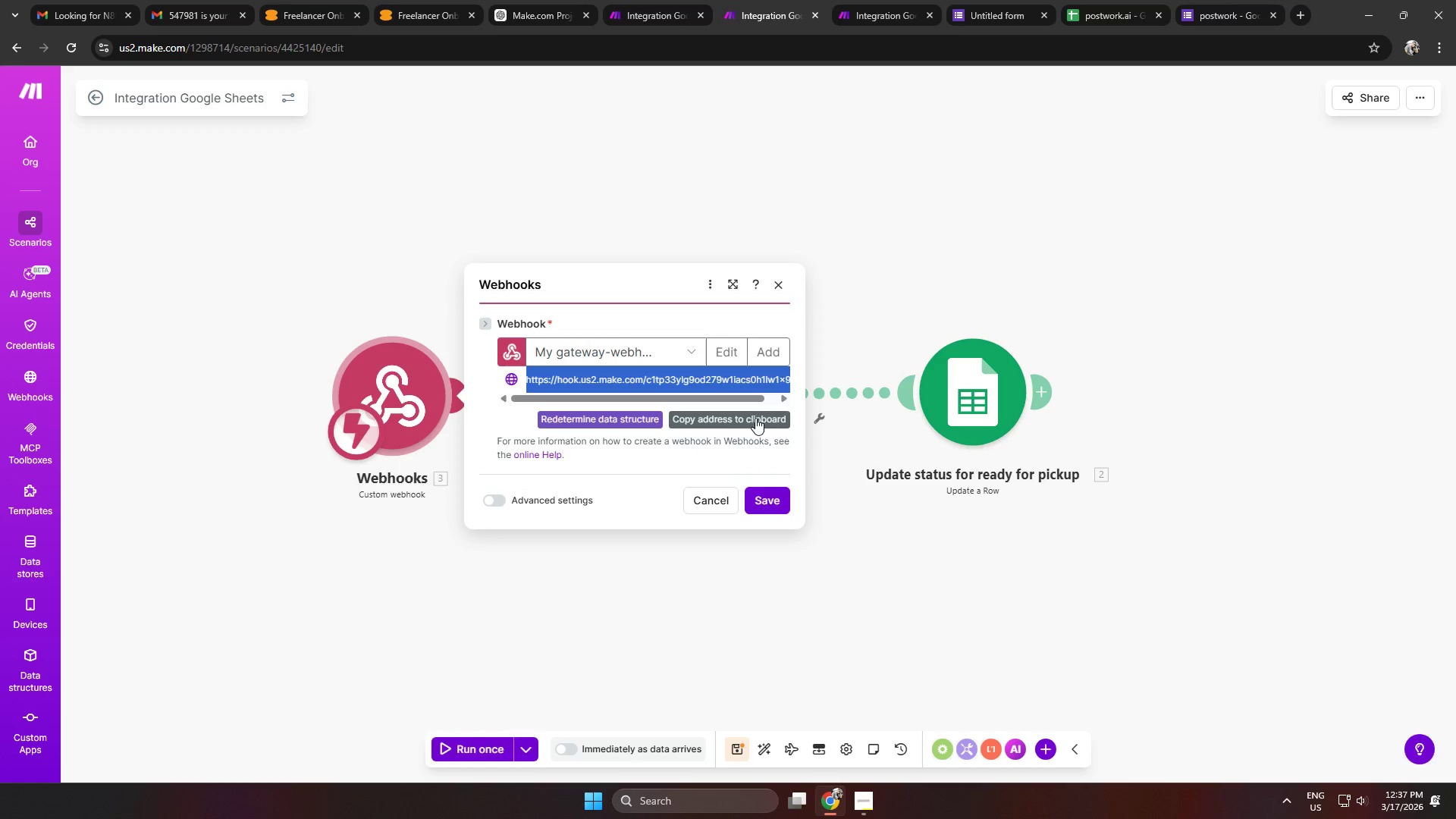 
left_click([753, 420])
 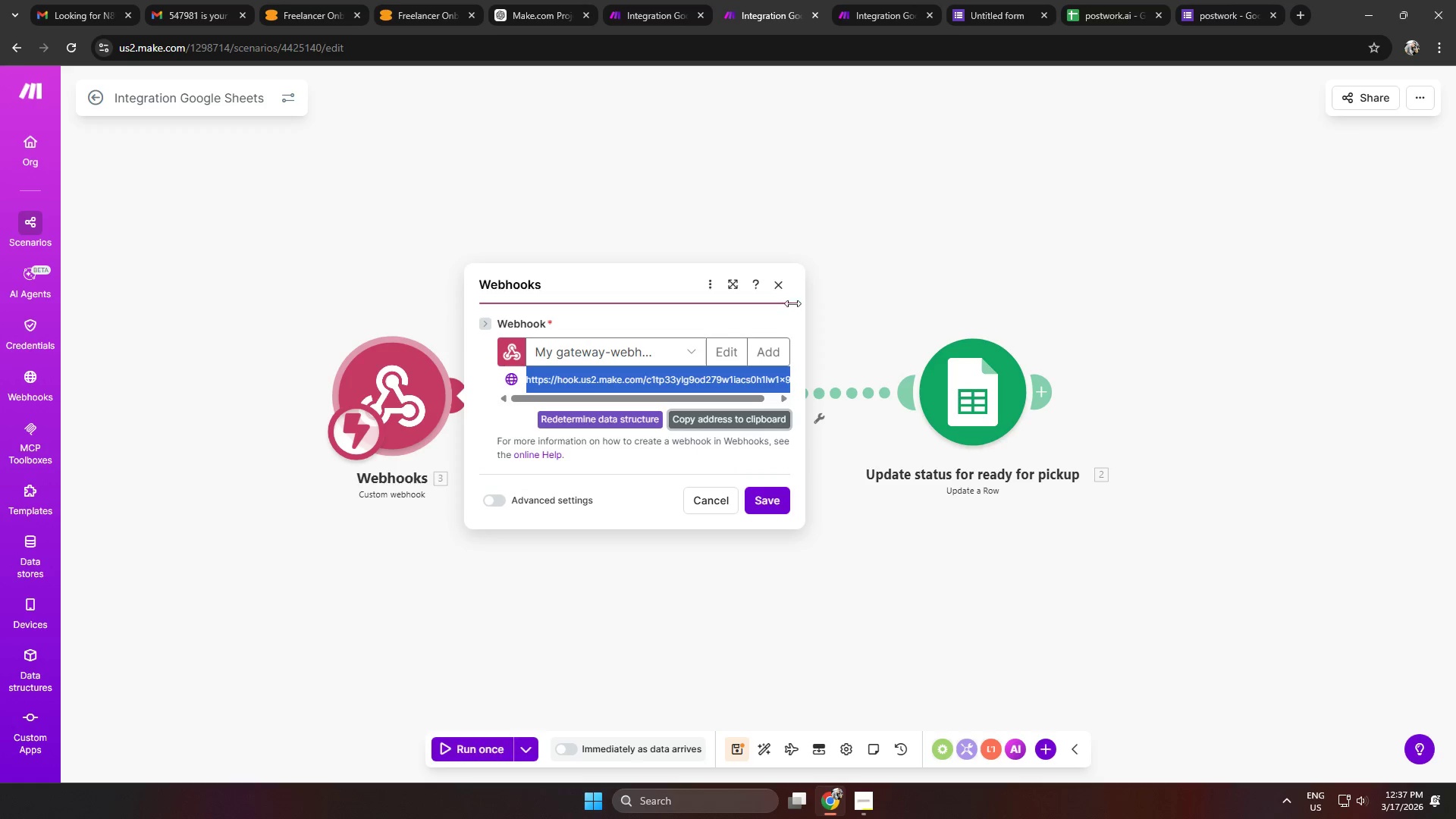 
left_click([783, 292])
 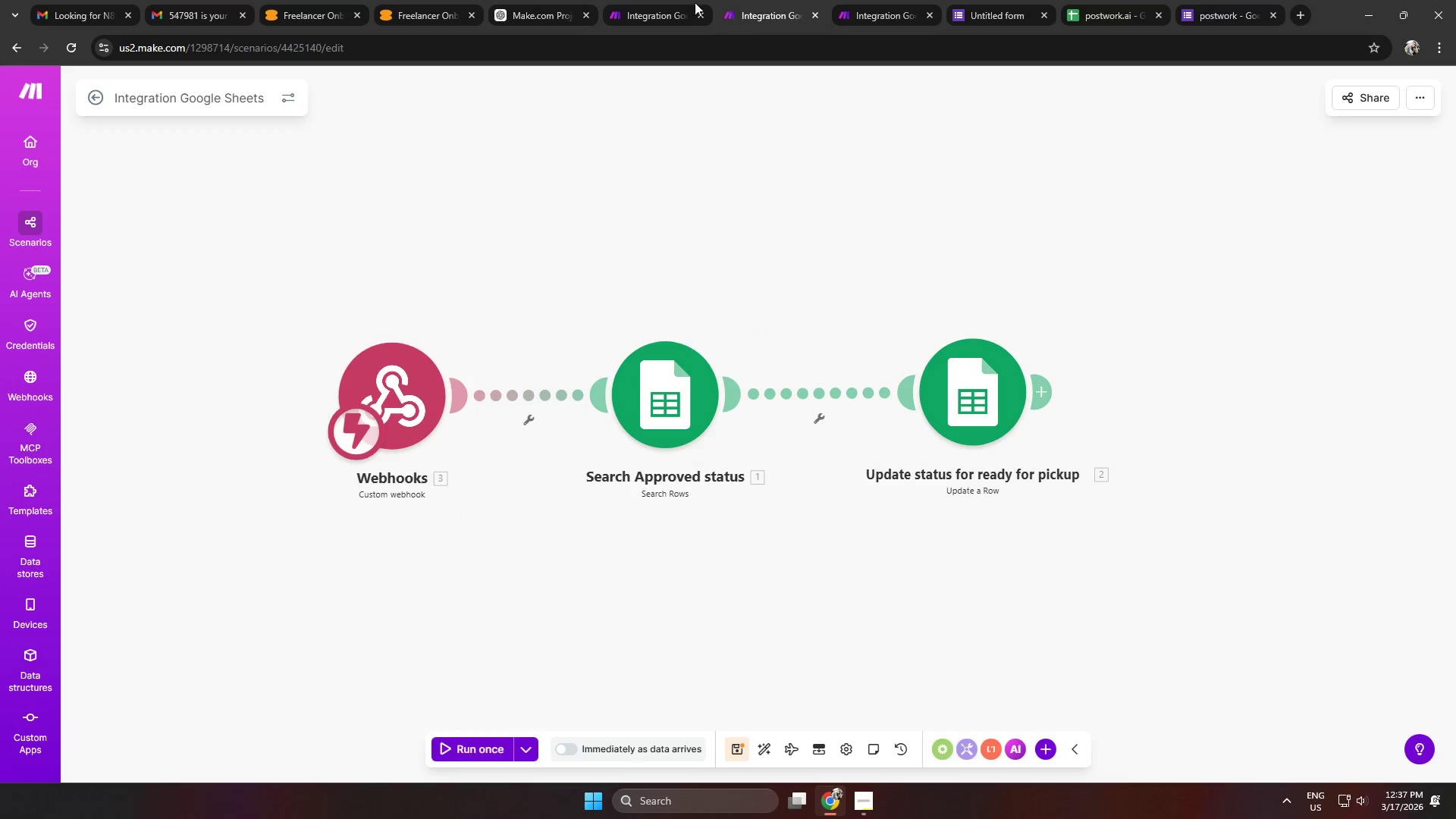 
left_click([663, 11])
 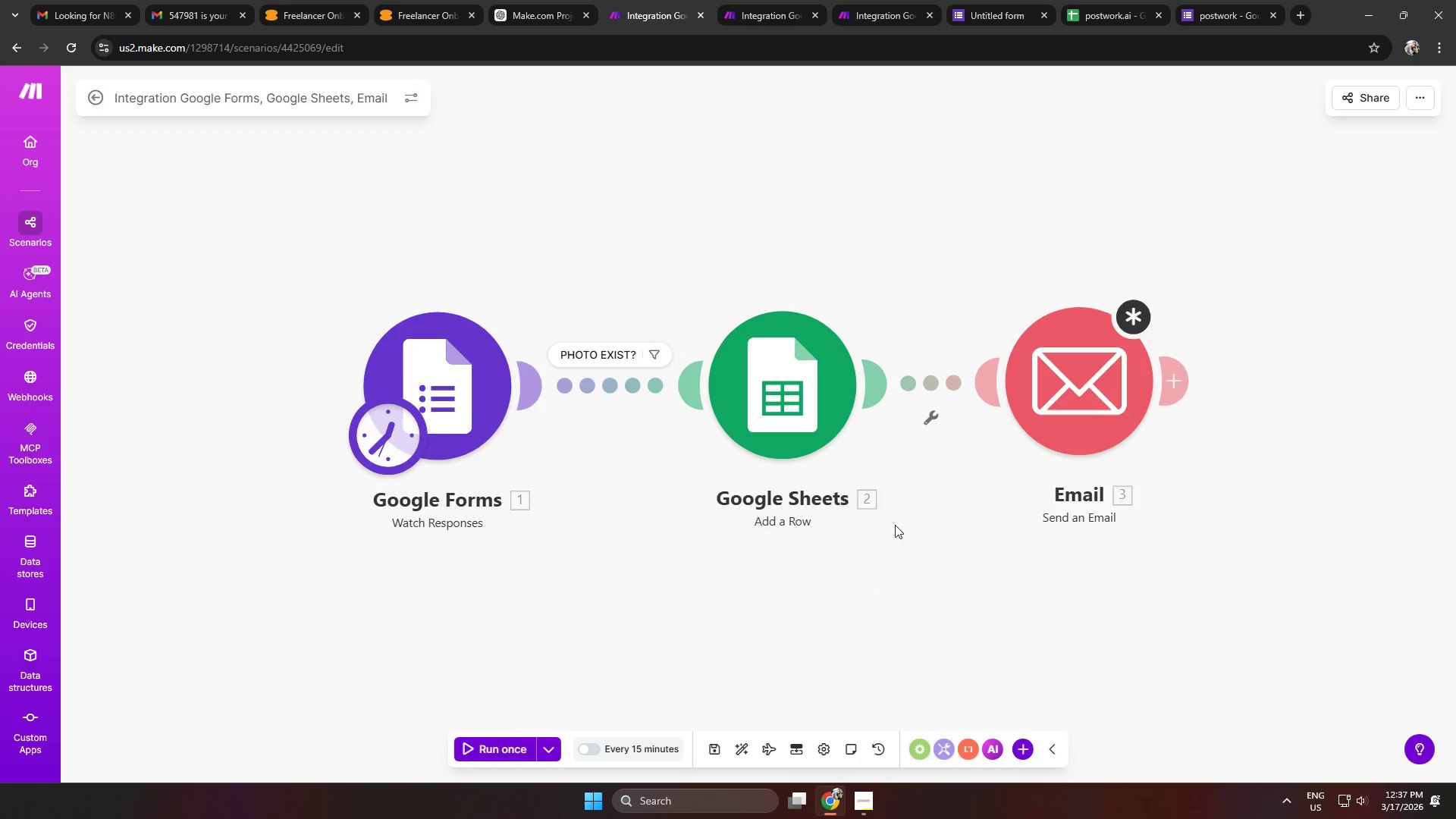 
double_click([777, 389])
 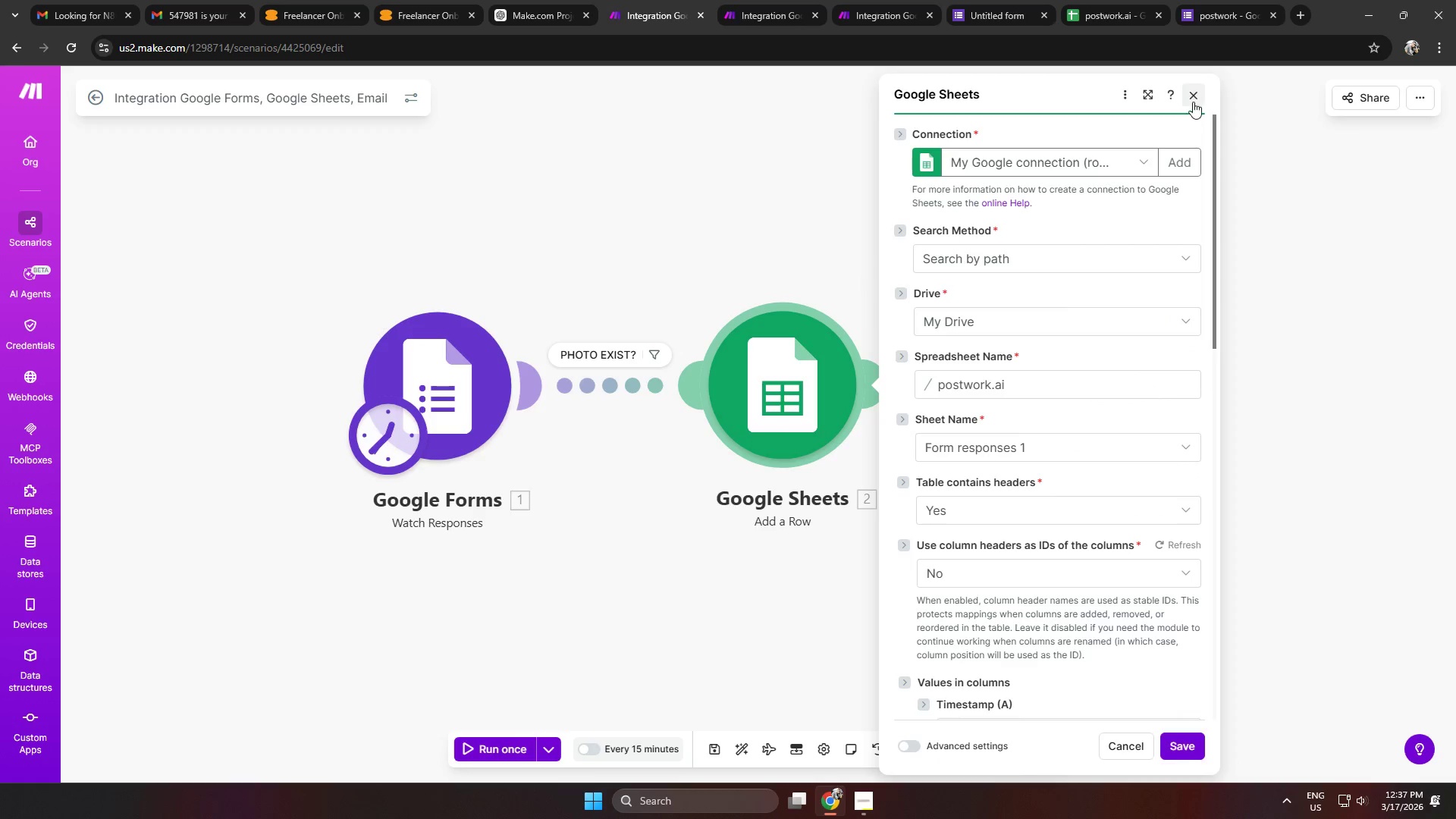 
double_click([1087, 386])
 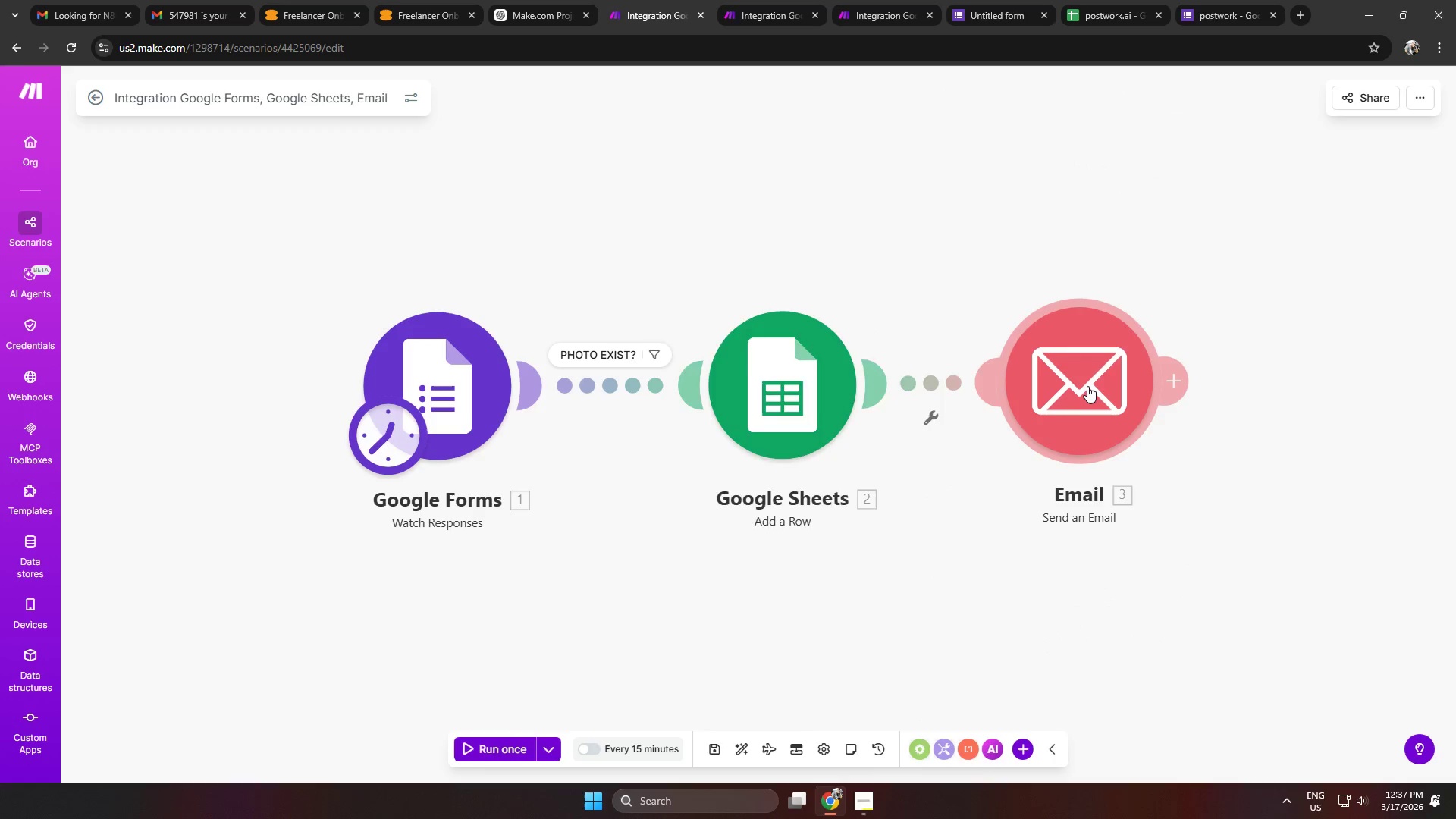 
triple_click([1087, 386])
 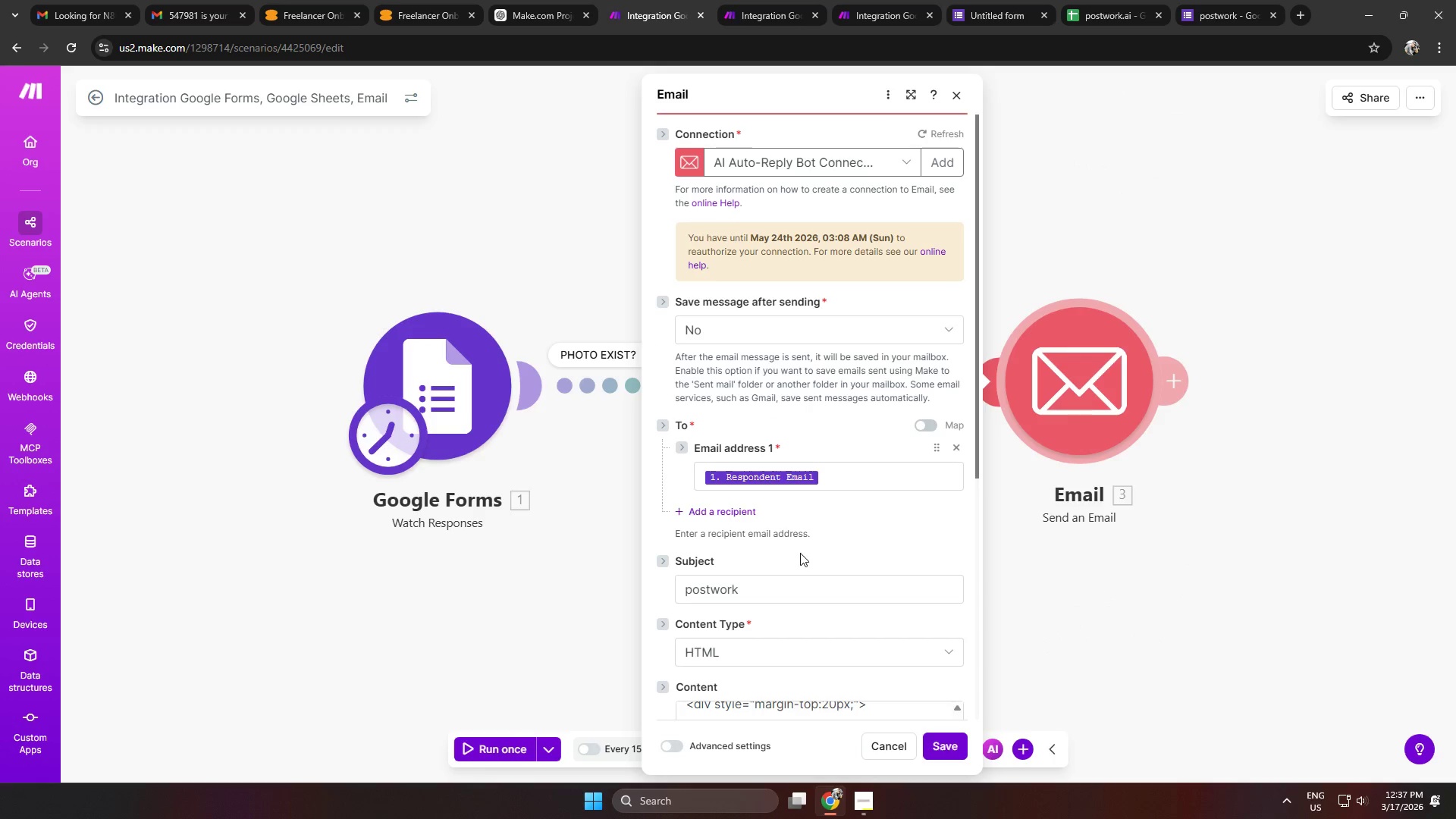 
scroll: coordinate [821, 546], scroll_direction: down, amount: 3.0
 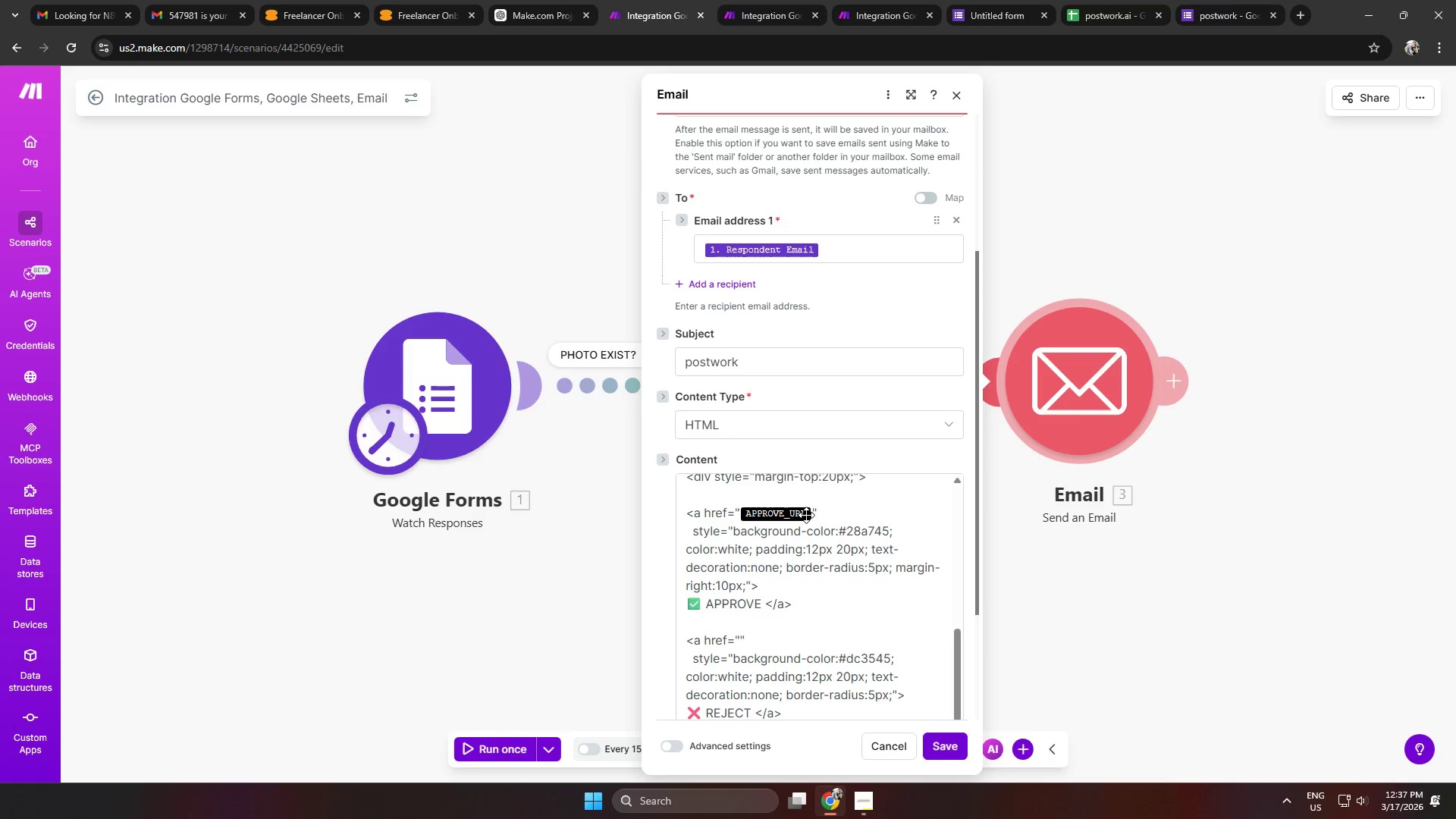 
left_click([811, 514])
 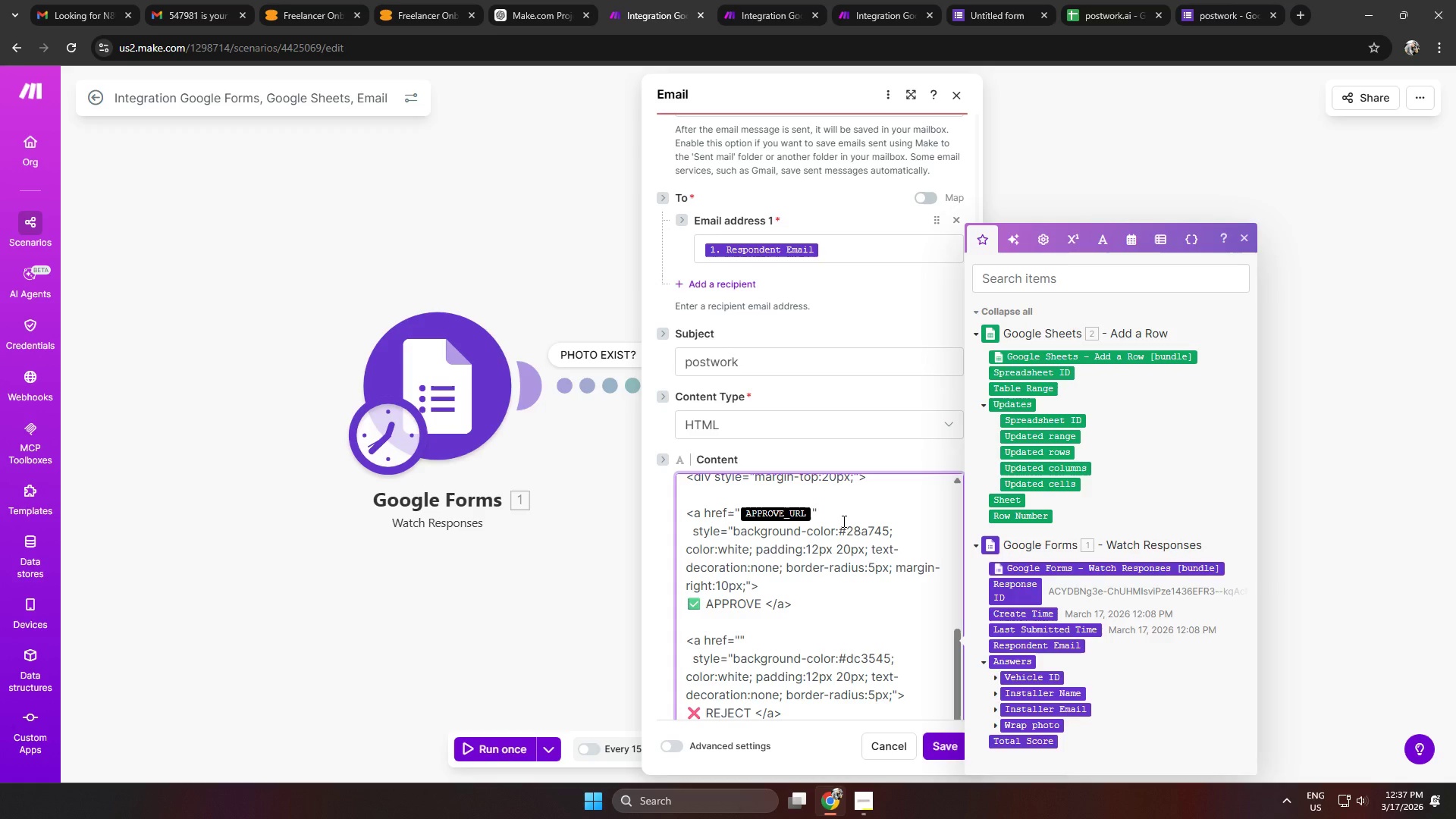 
key(Backspace)
 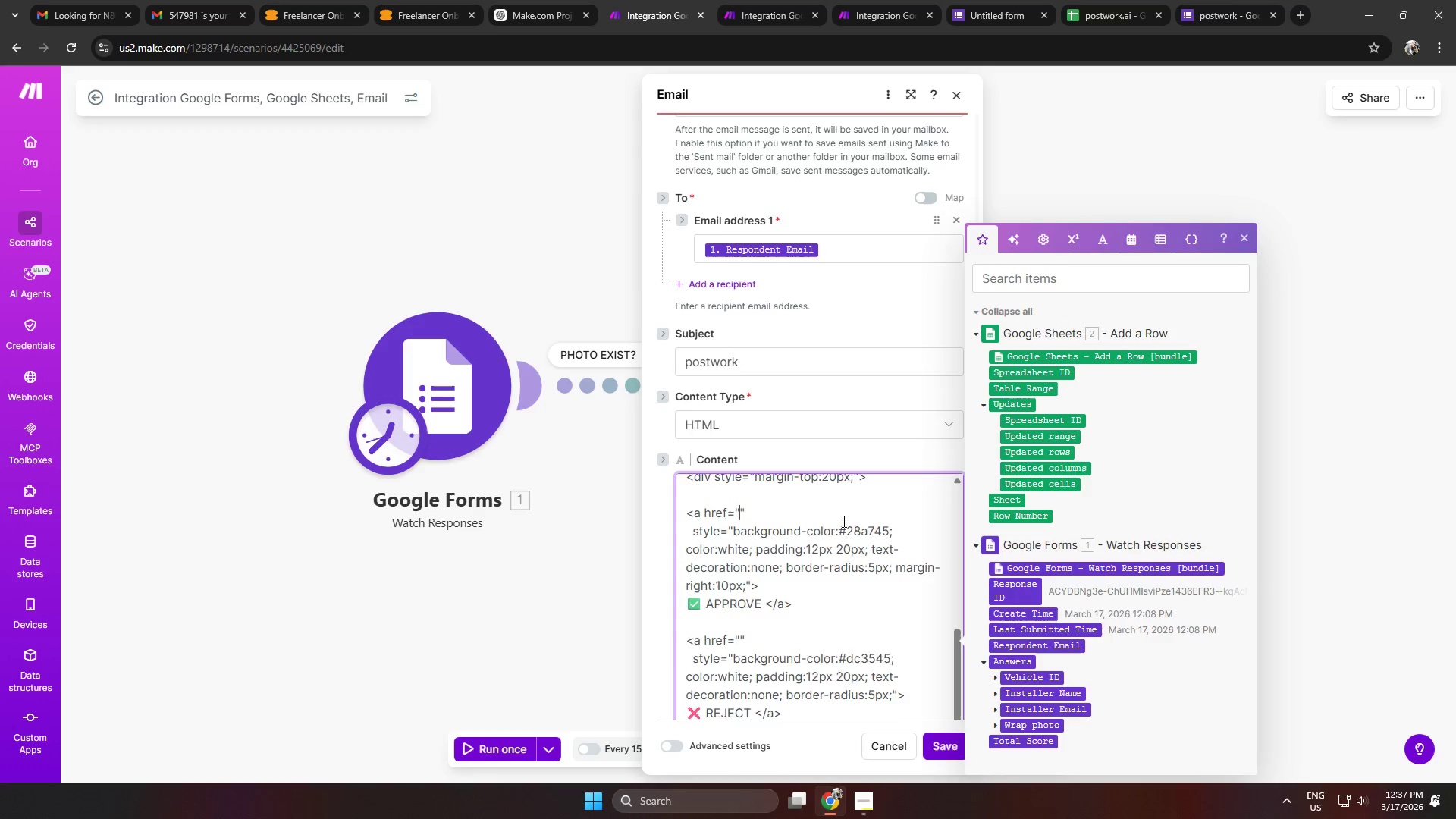 
key(Control+ControlLeft)
 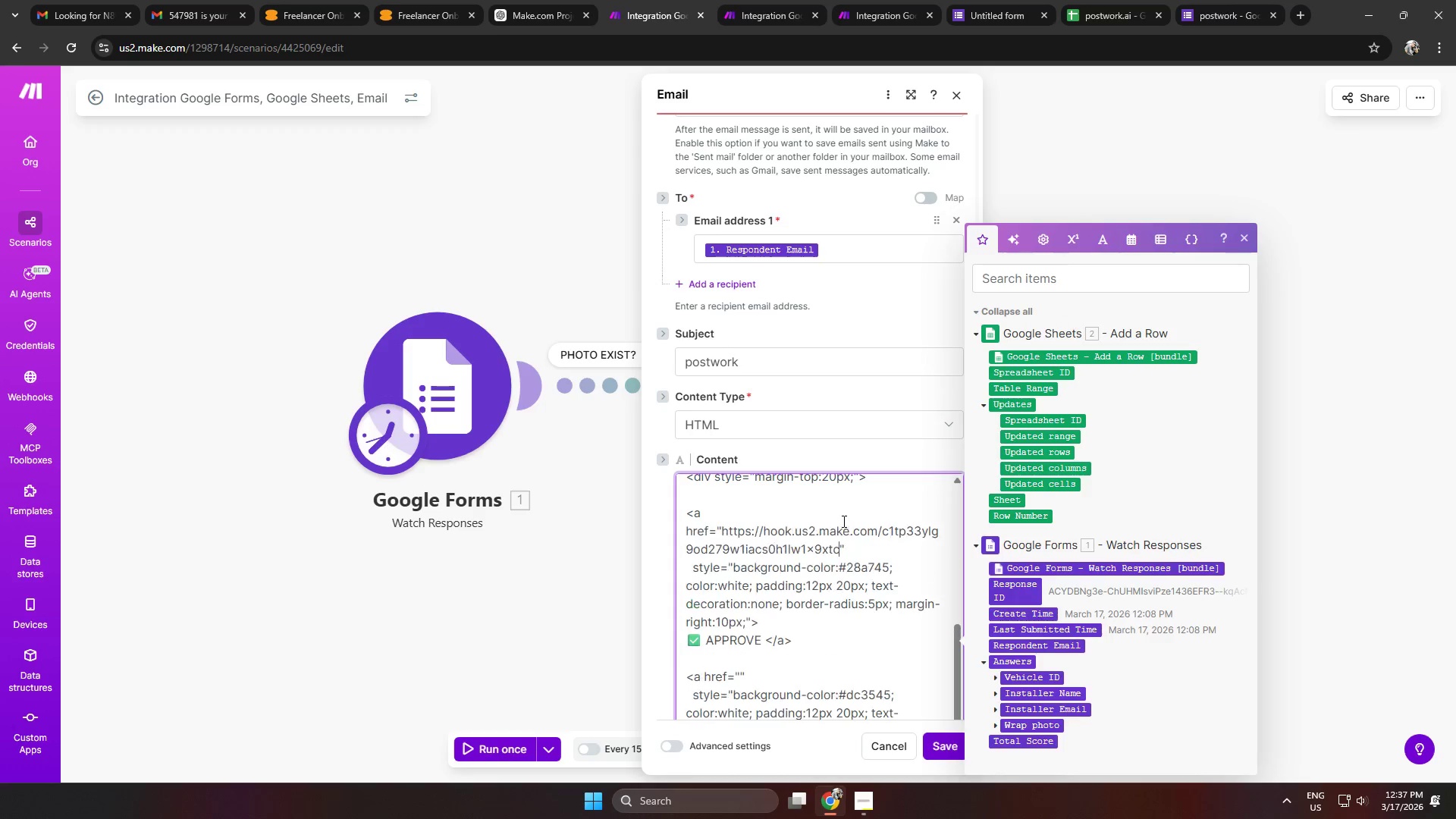 
key(Control+V)
 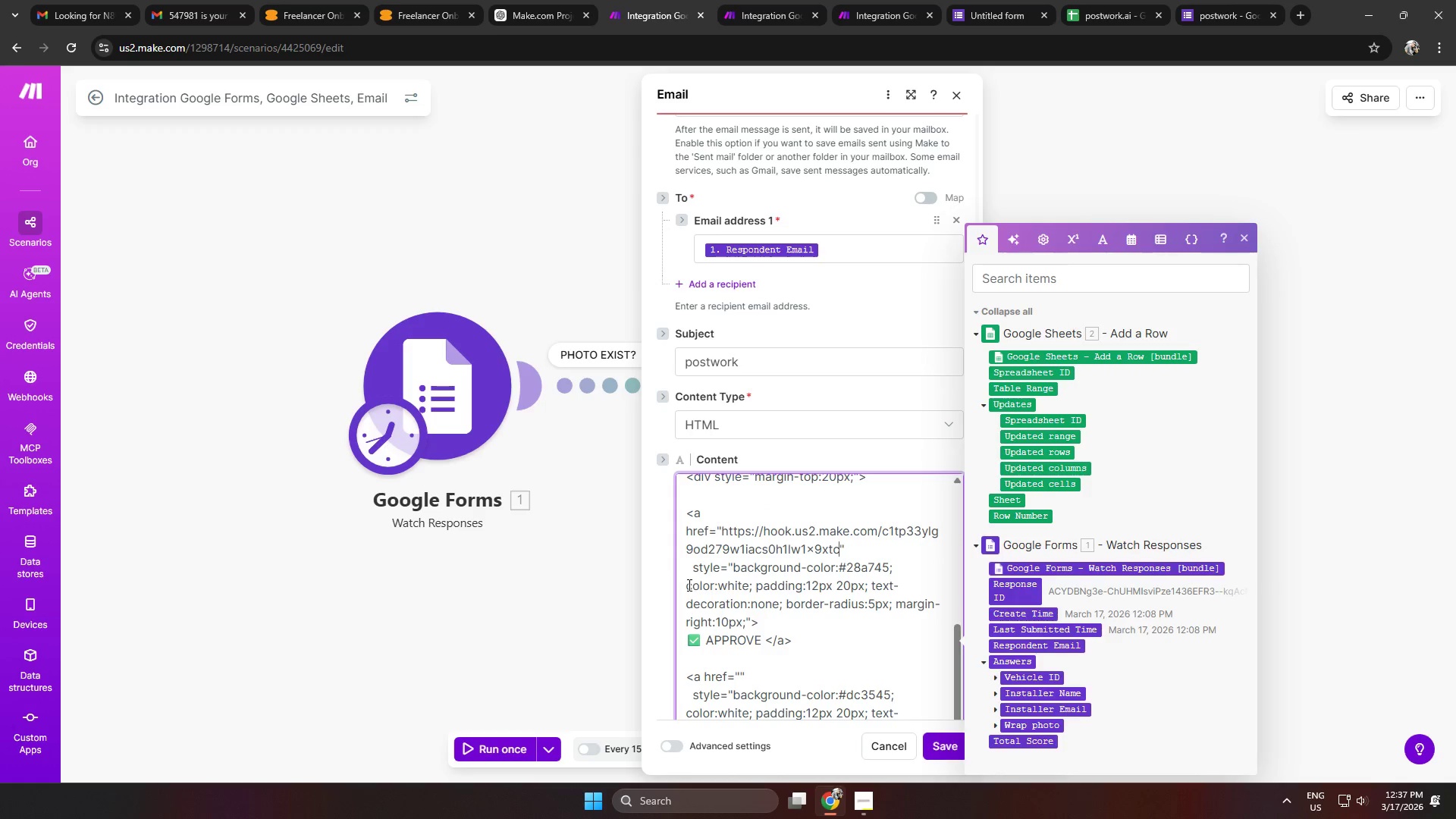 
left_click([531, 632])
 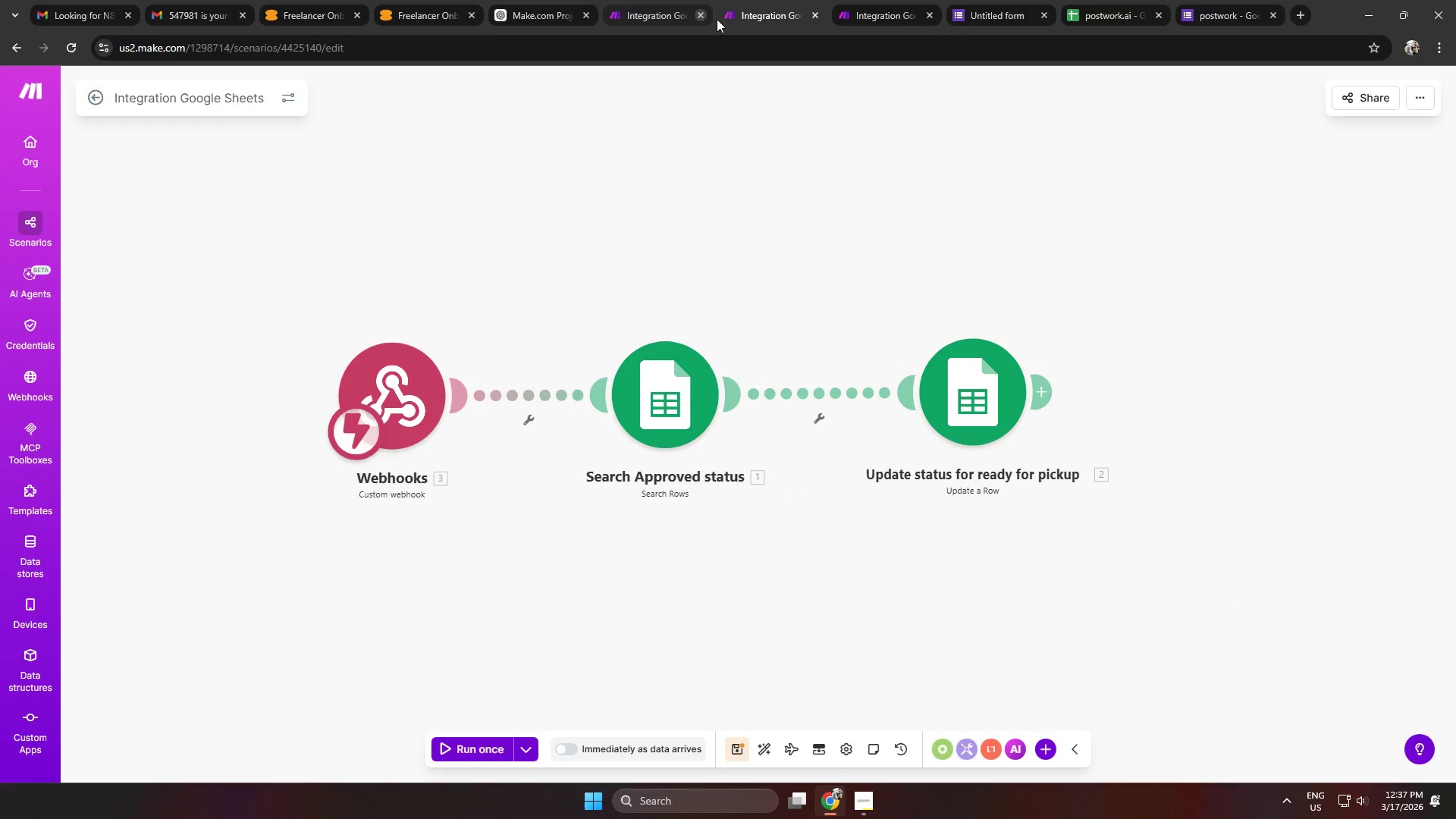 
left_click([868, 13])
 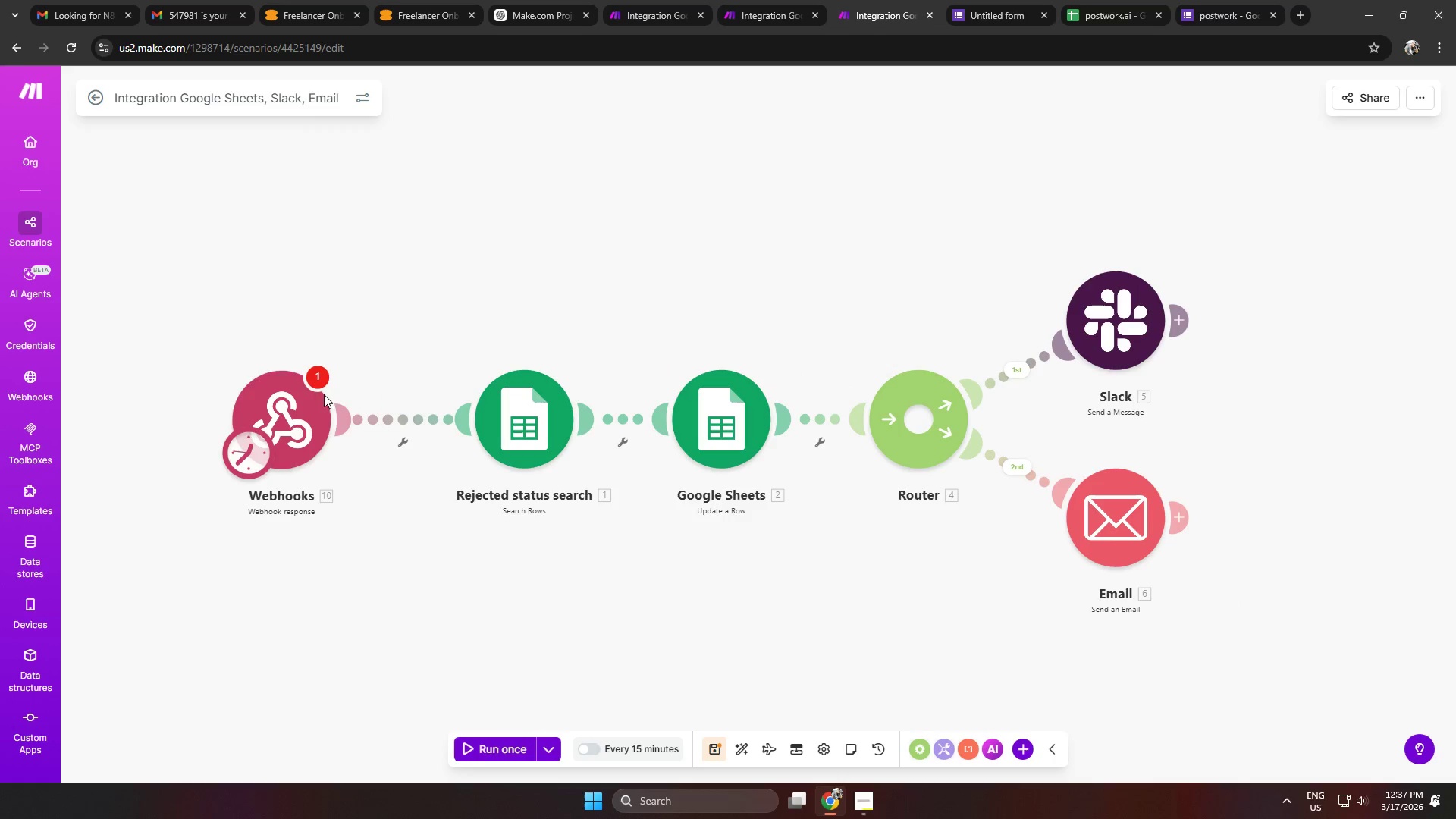 
double_click([293, 423])
 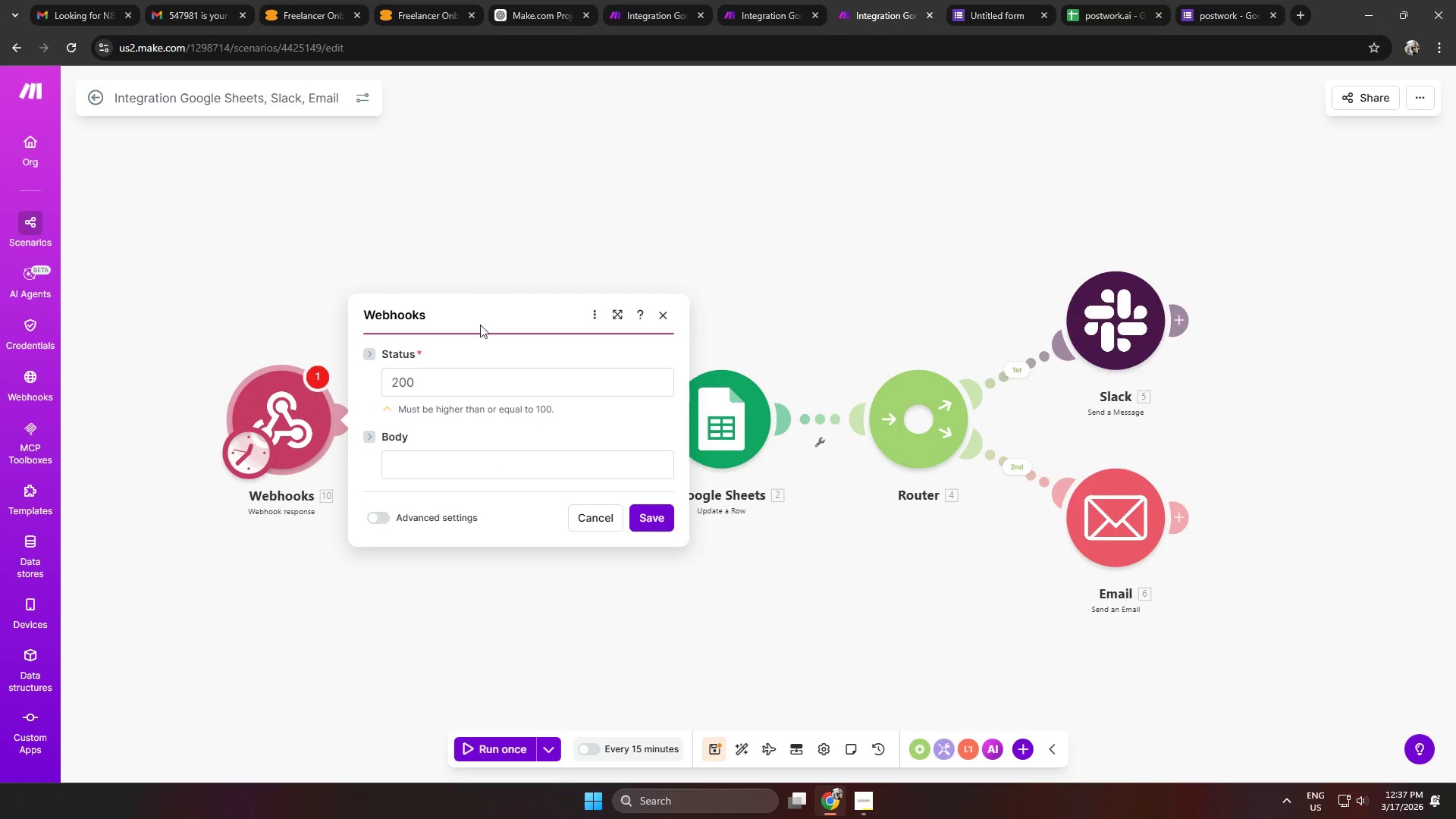 
left_click([457, 242])
 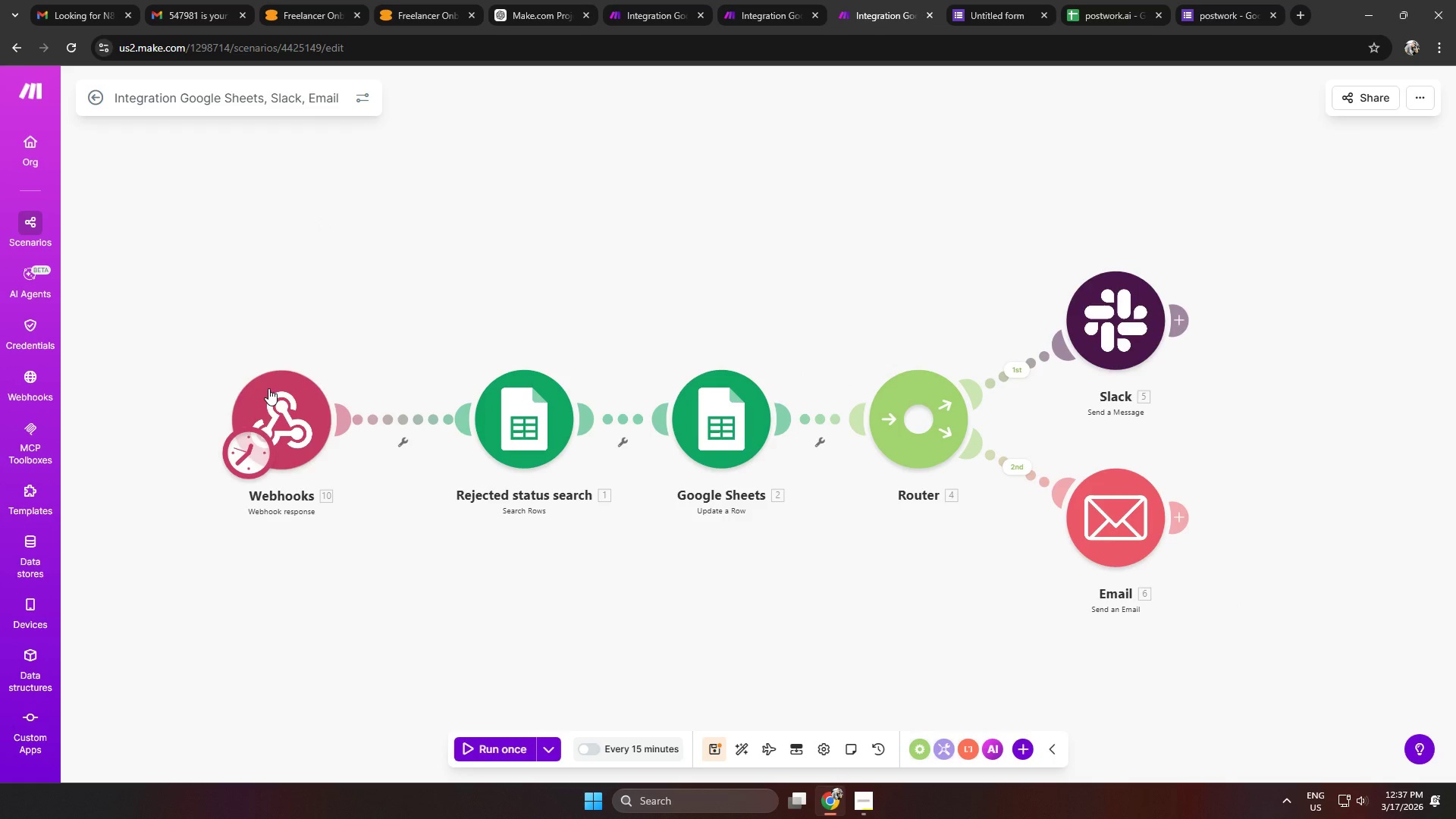 
right_click([276, 428])
 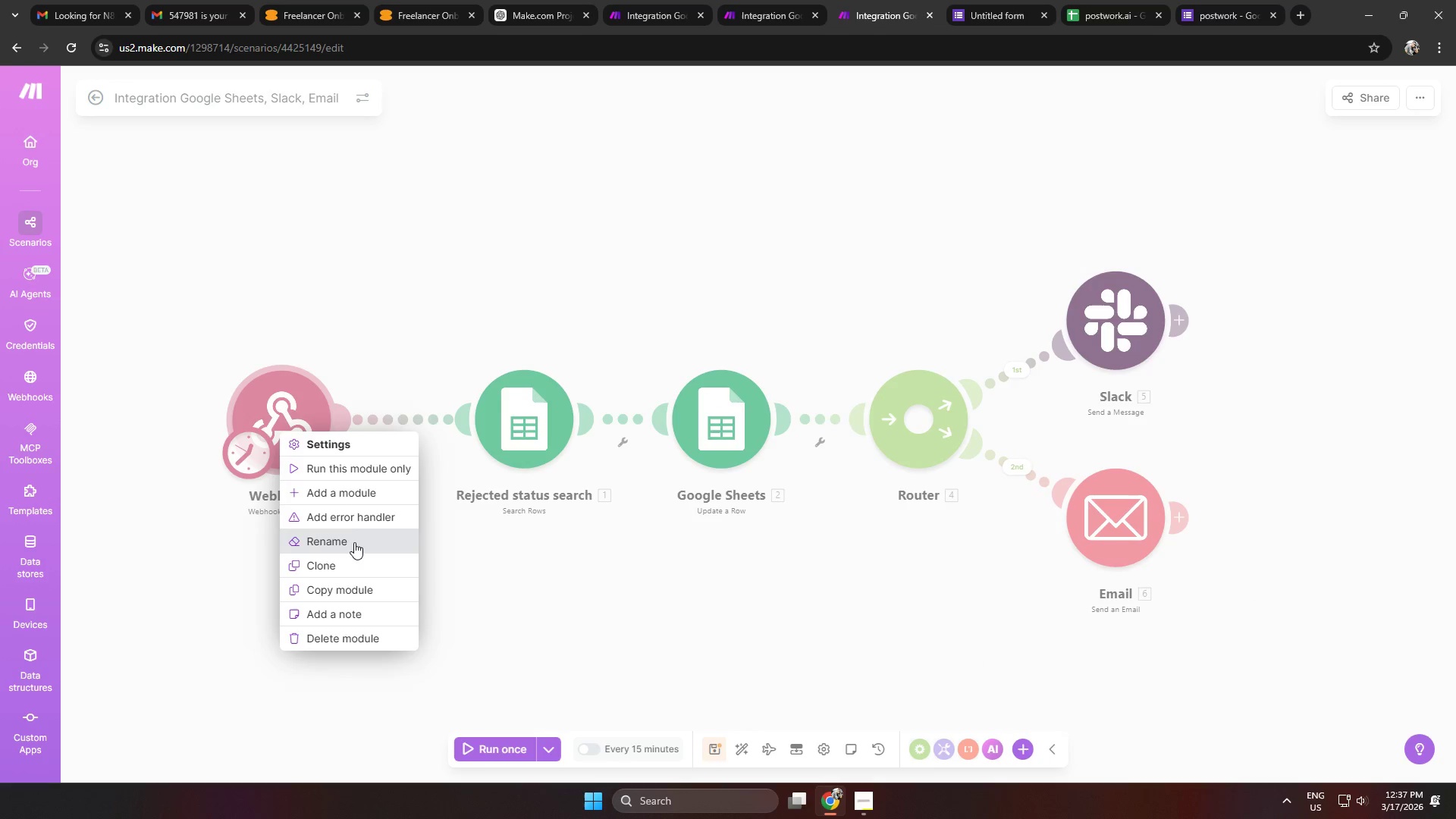 
left_click([347, 545])
 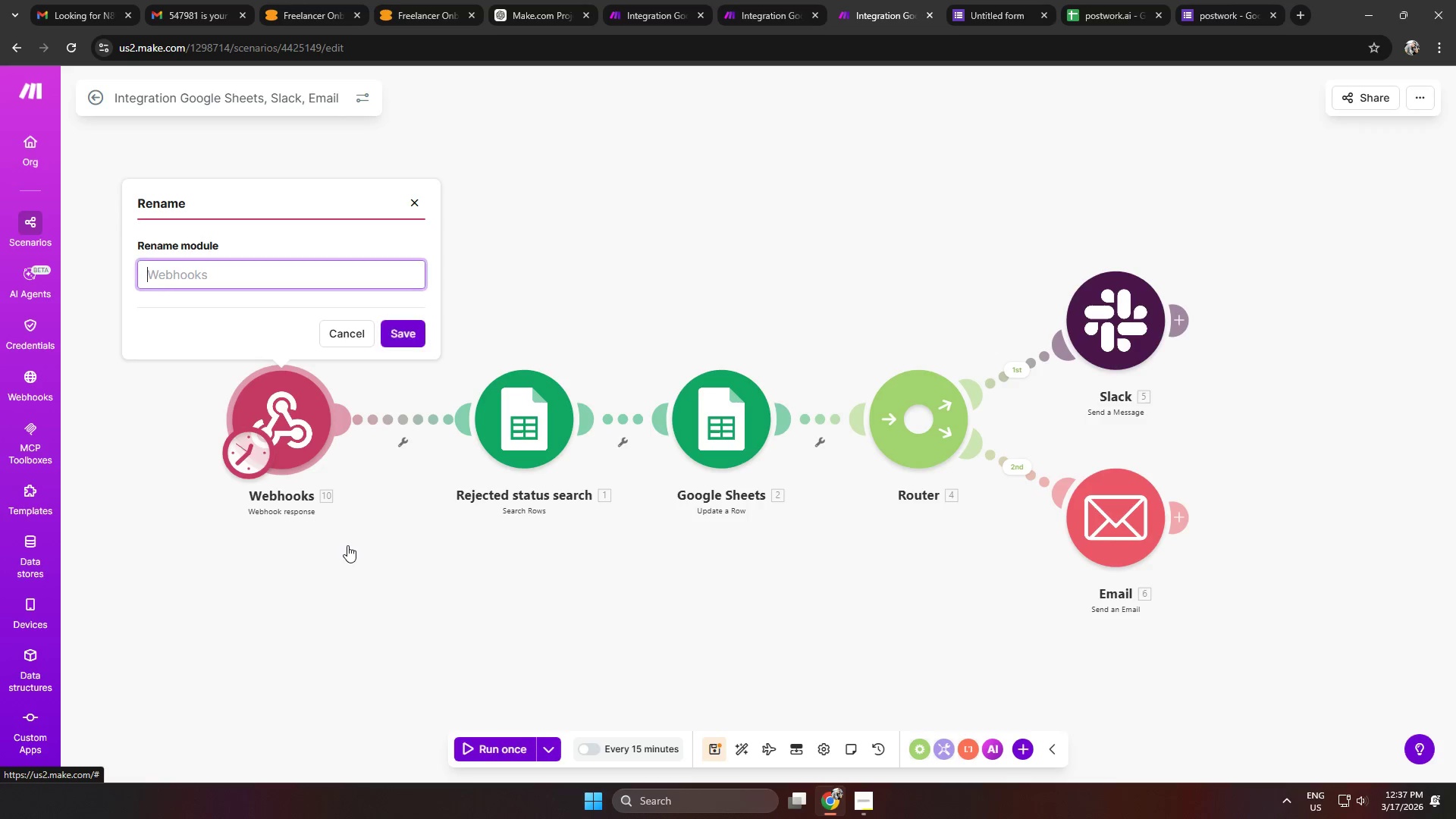 
type(rejected webhgook)
key(Backspace)
key(Backspace)
key(Backspace)
key(Backspace)
key(Backspace)
type(hook)
 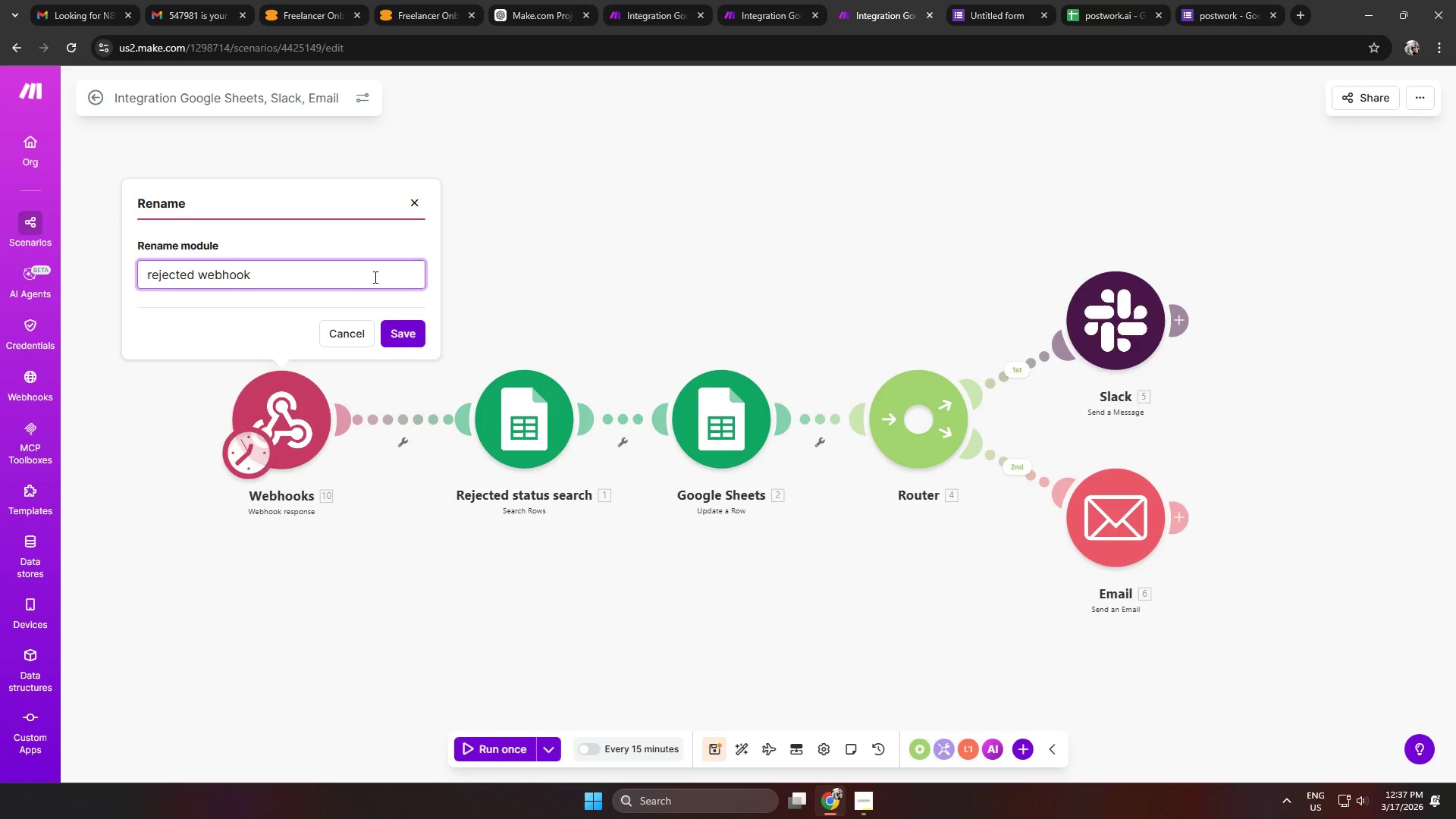 
left_click([401, 332])
 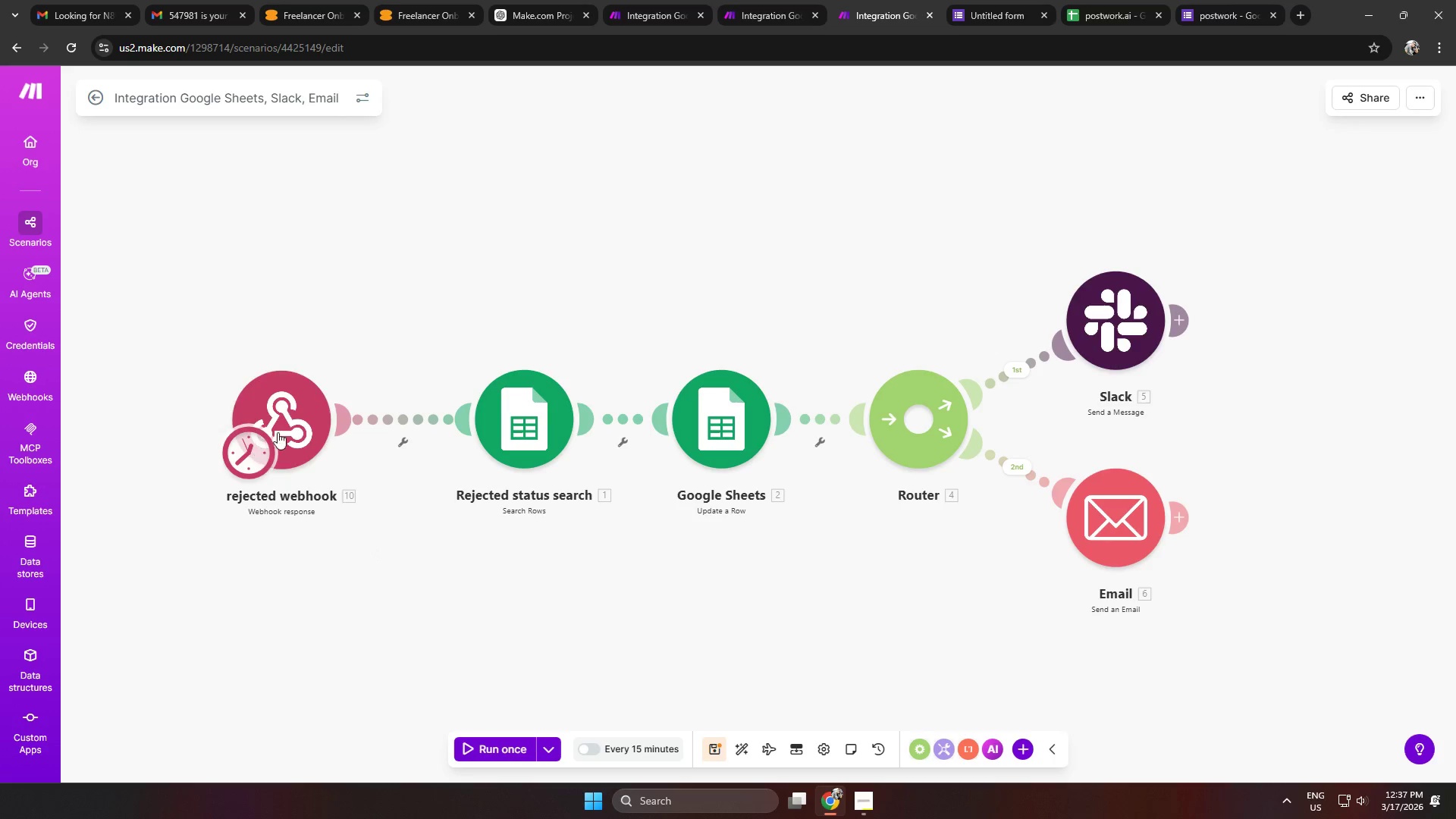 
double_click([291, 419])
 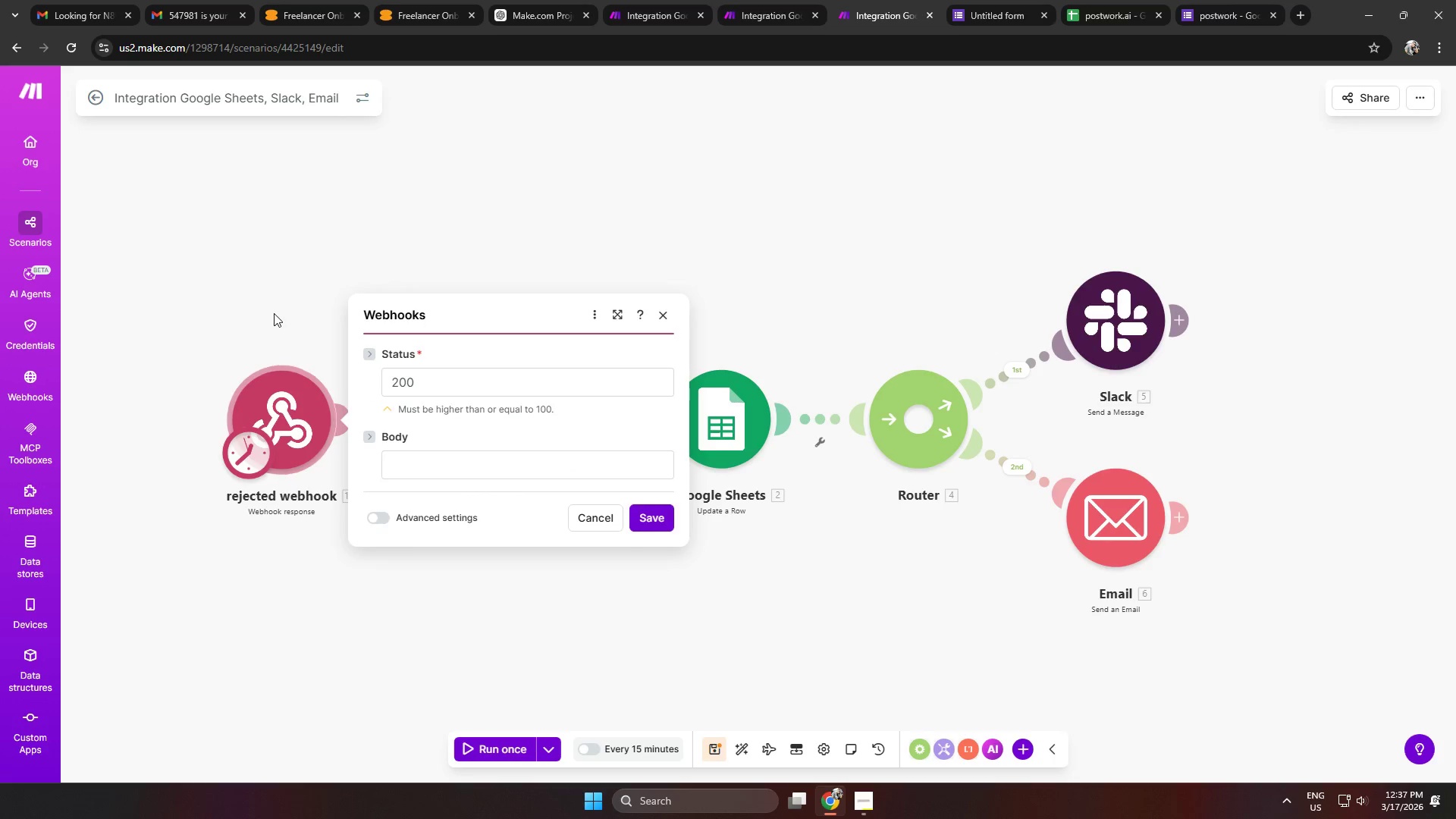 
double_click([285, 404])
 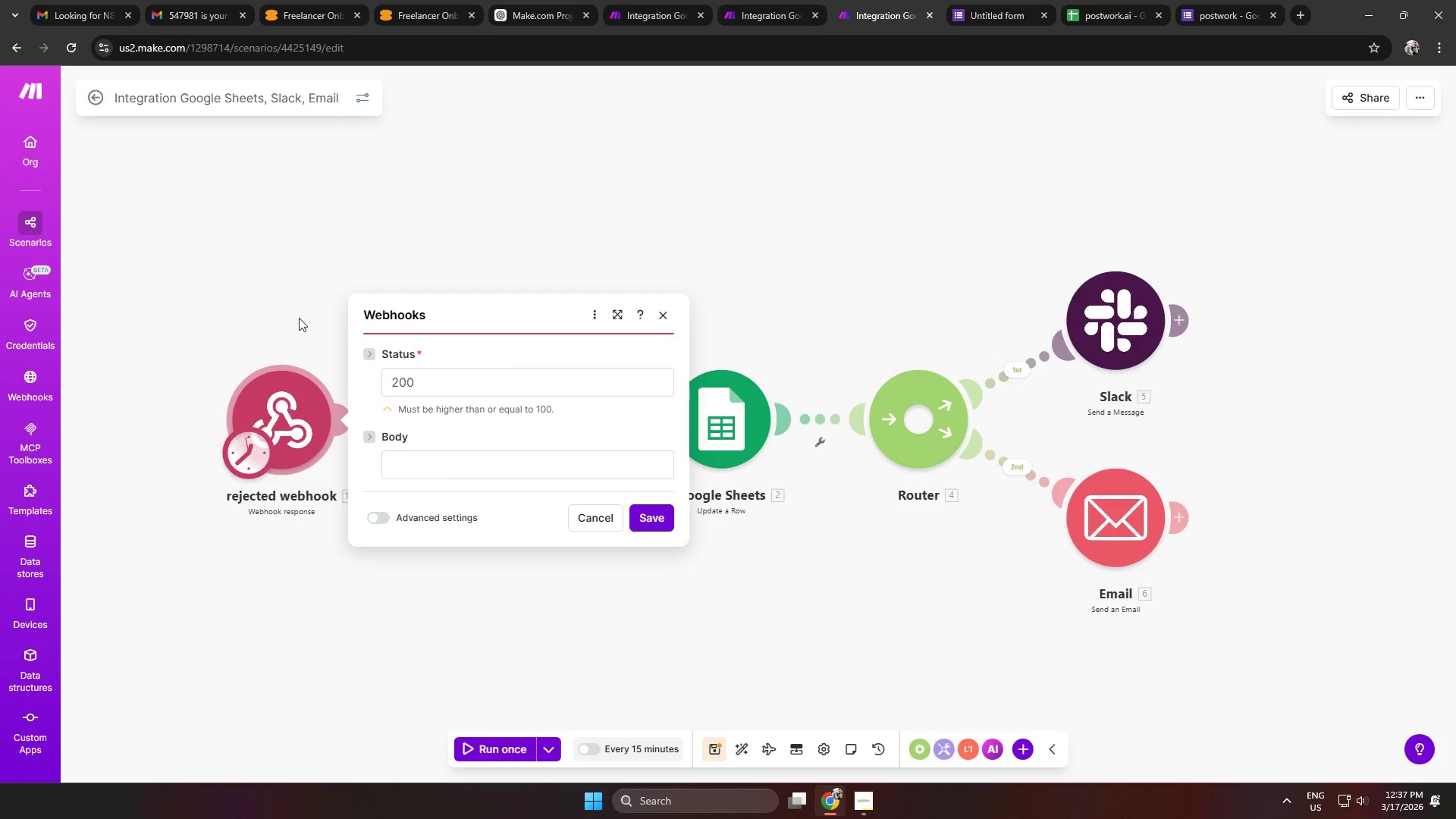 
left_click([295, 287])
 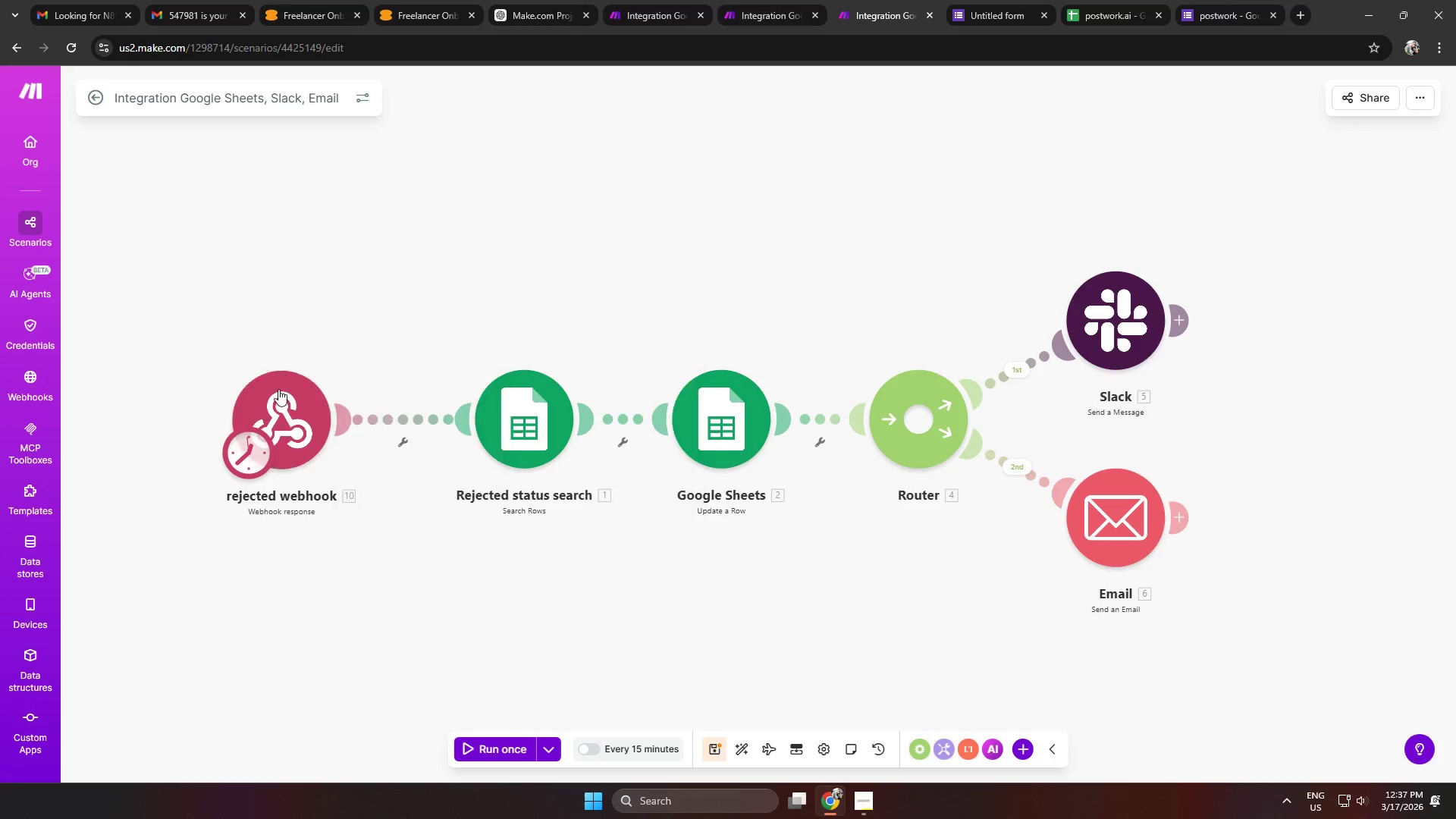 
right_click([278, 390])
 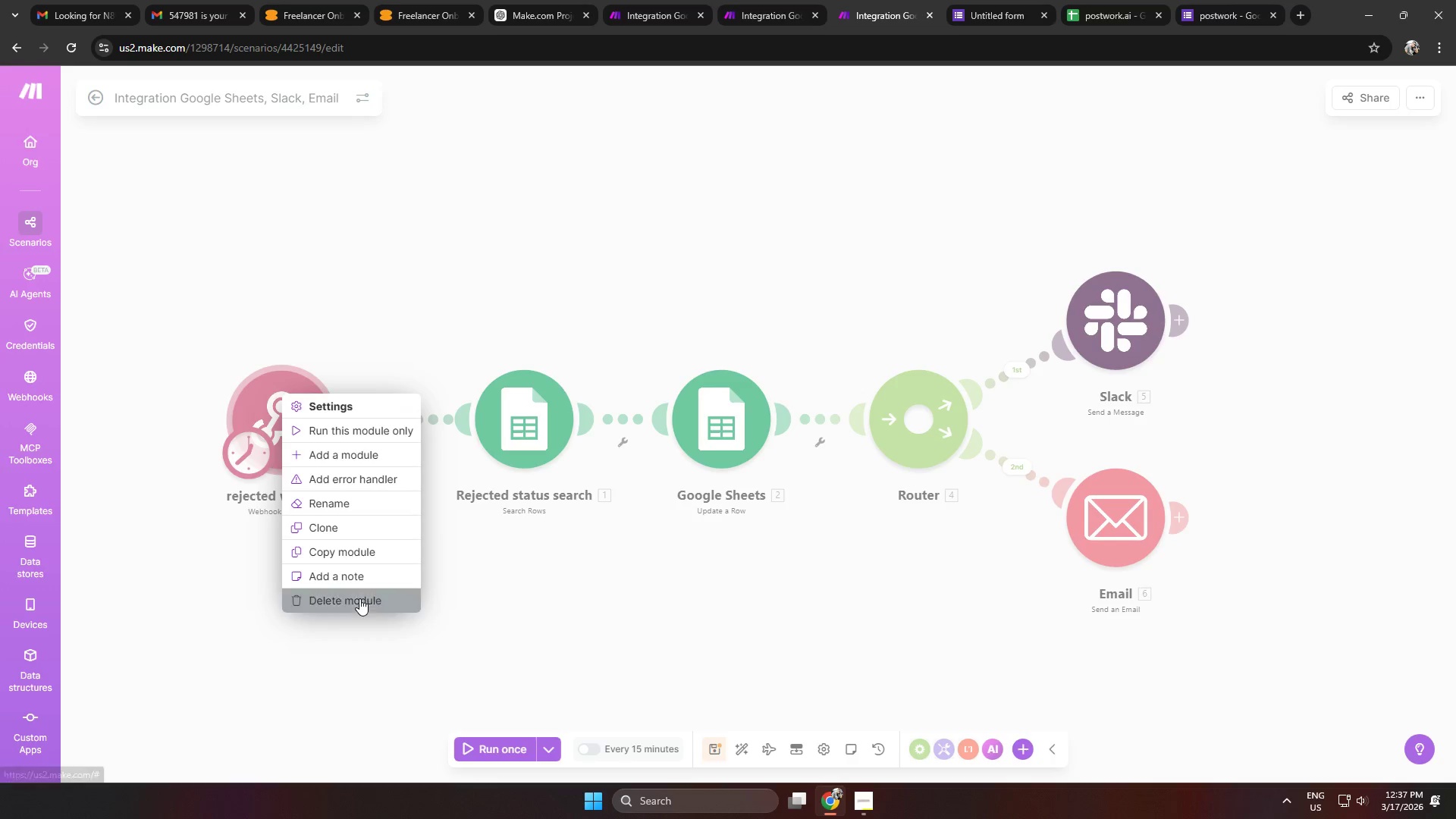 
double_click([283, 583])
 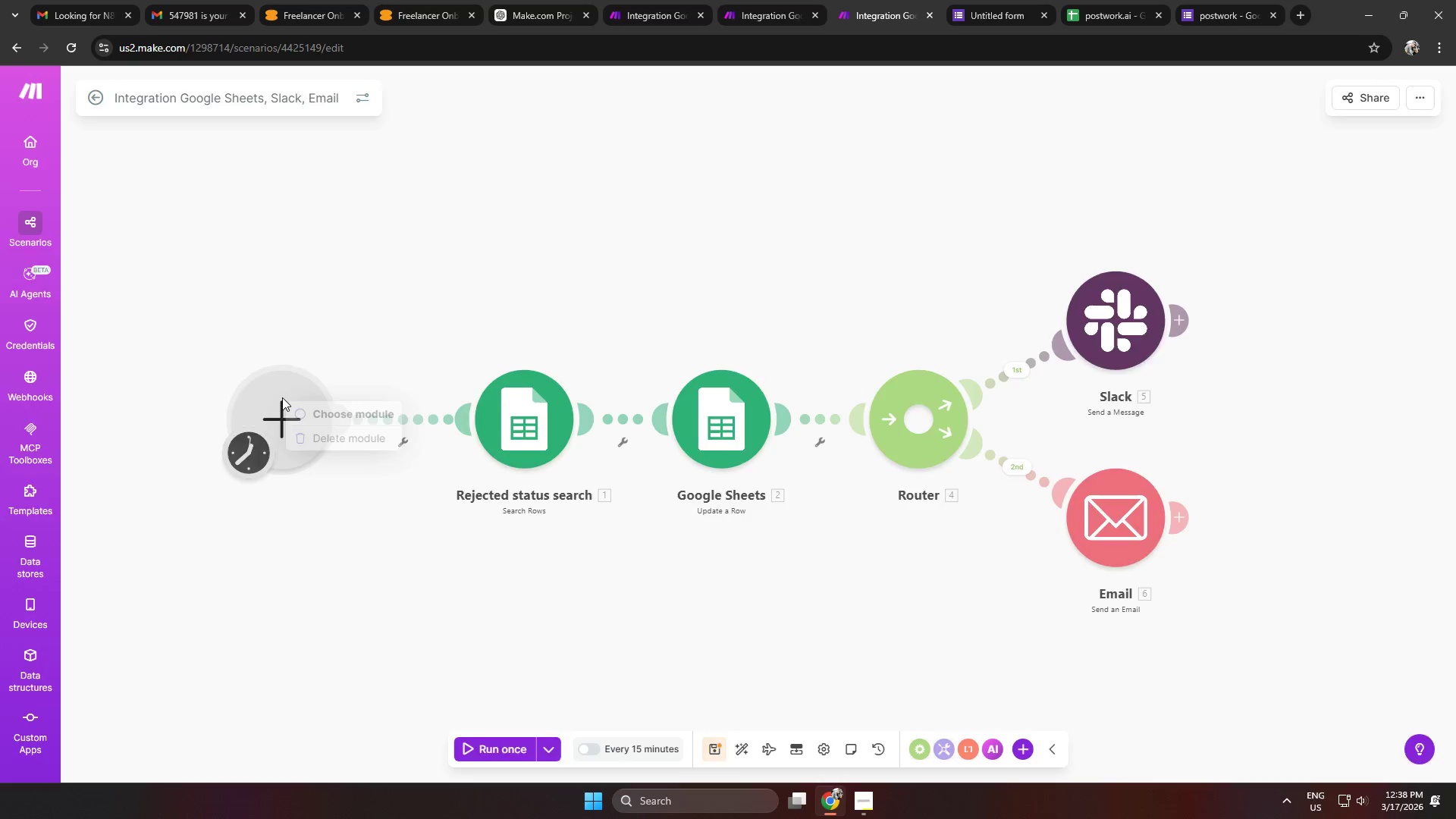 
left_click([312, 431])
 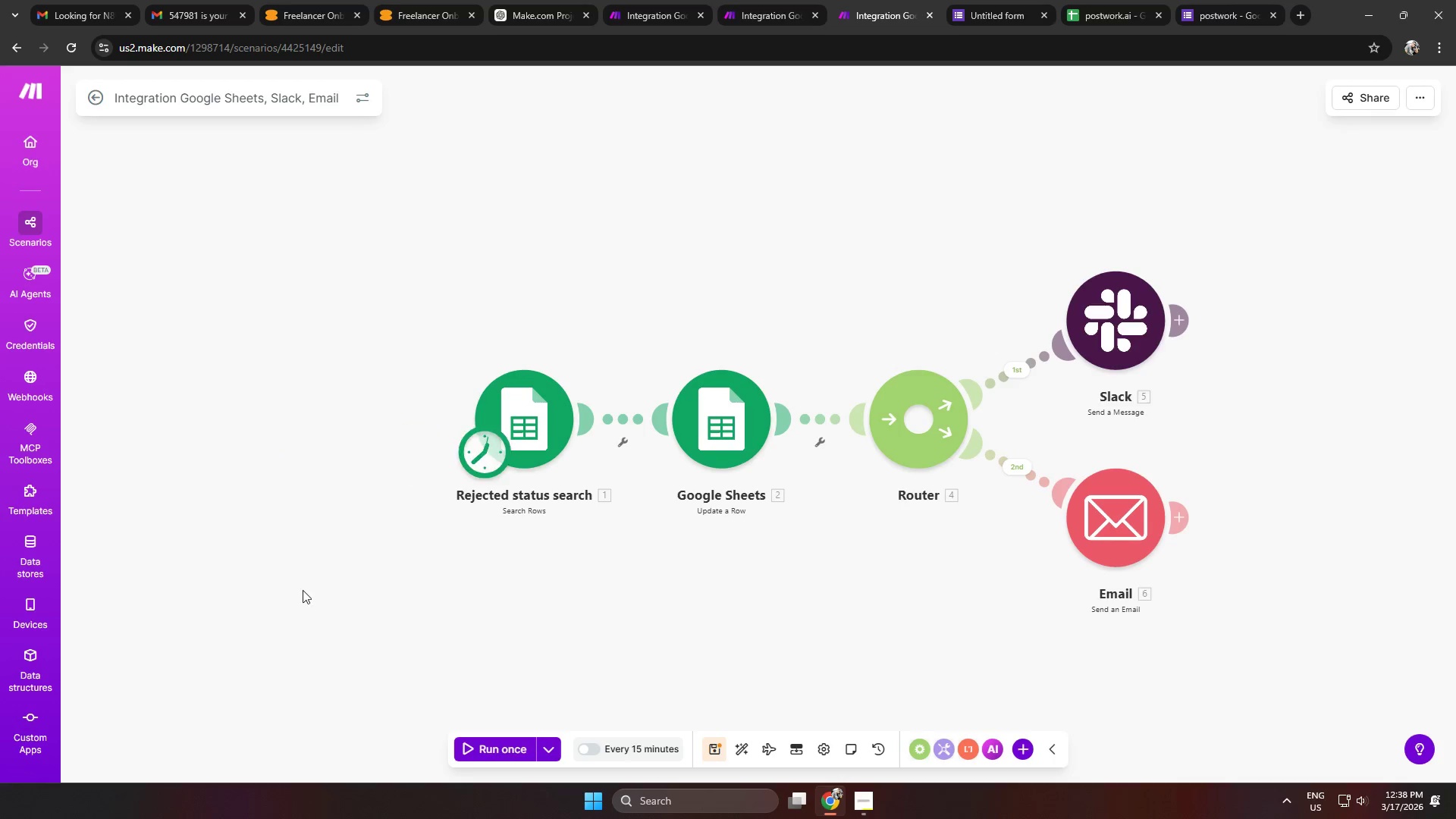 
right_click([302, 591])
 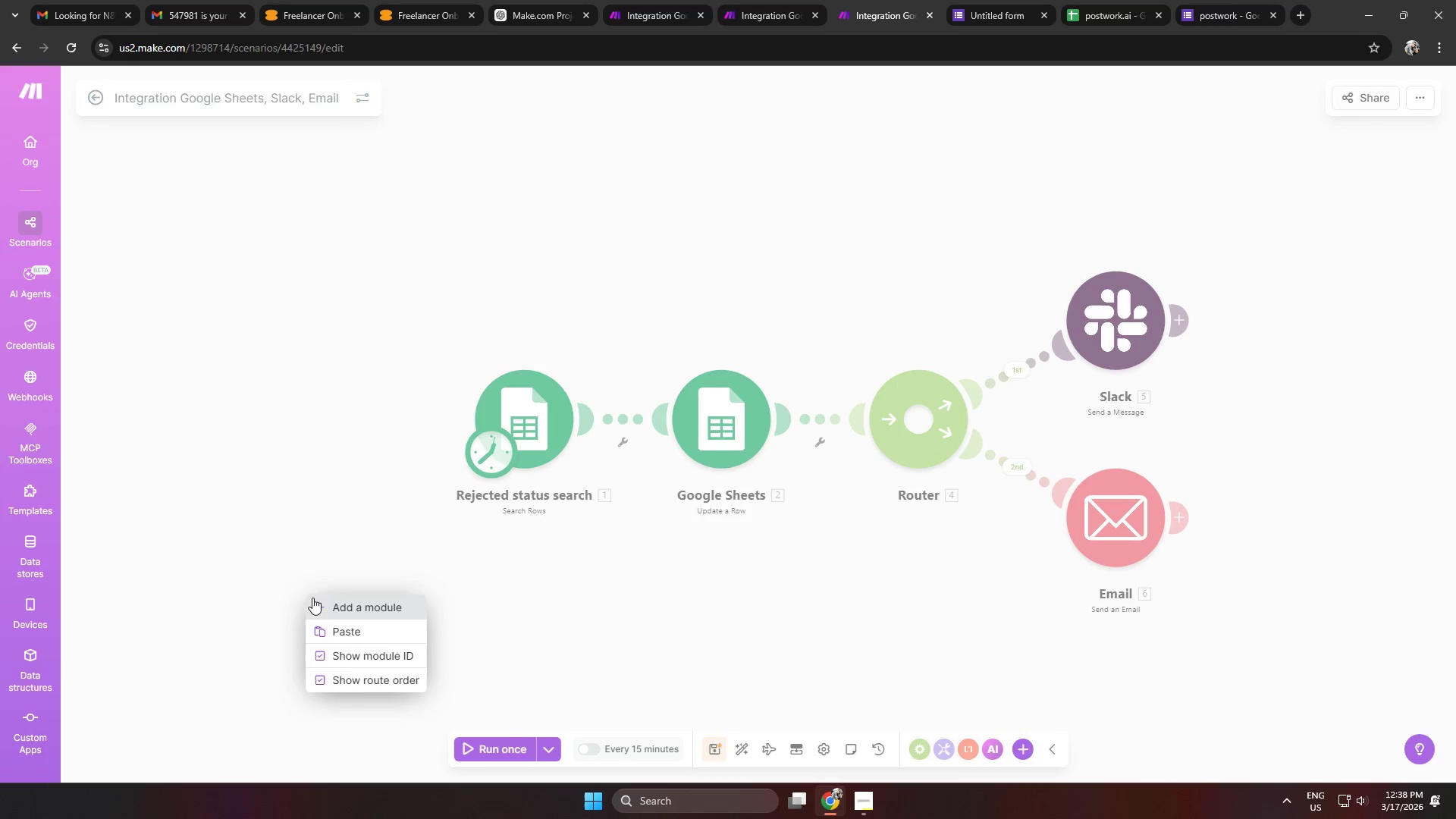 
left_click([319, 607])
 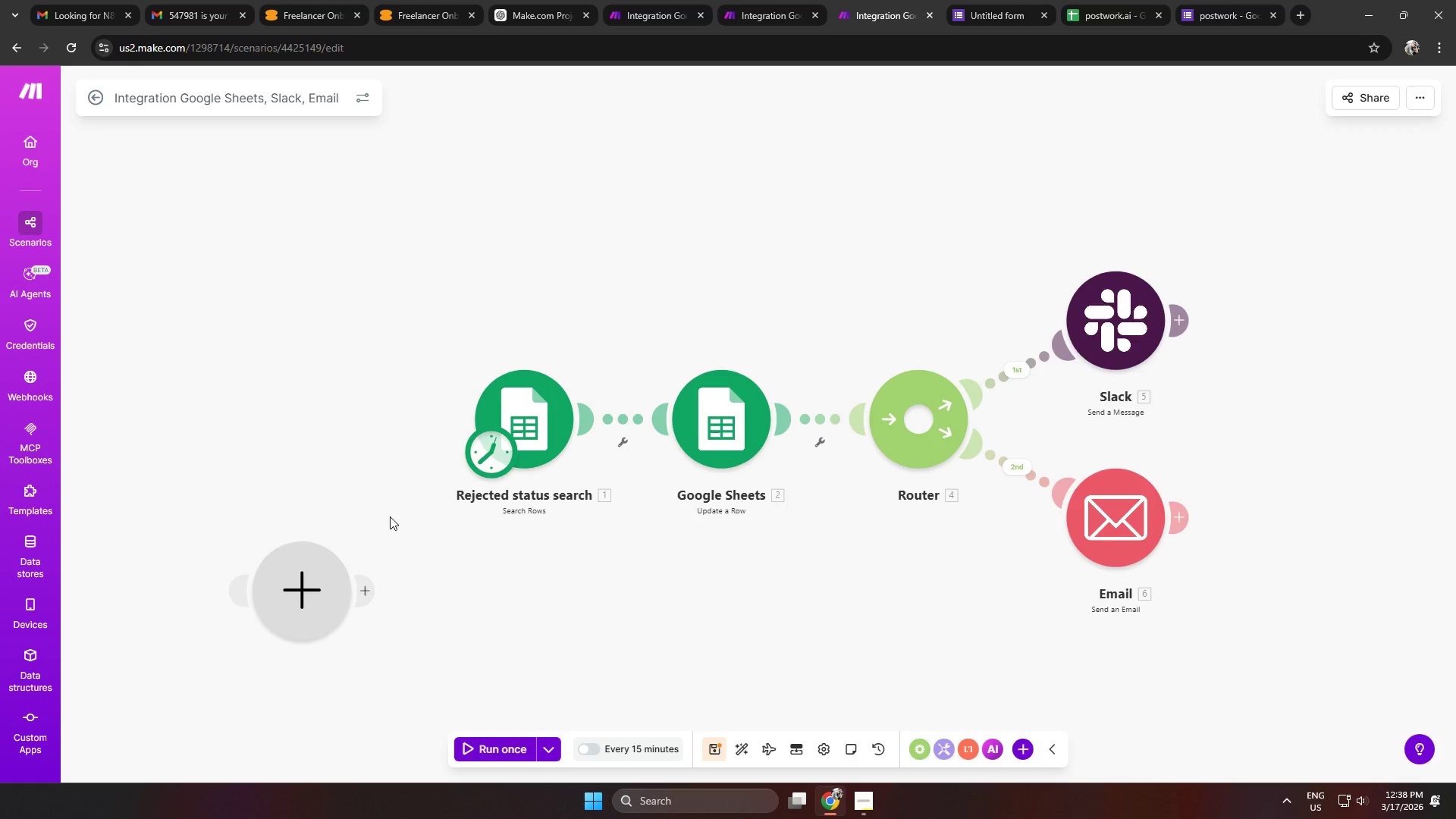 
left_click([317, 594])
 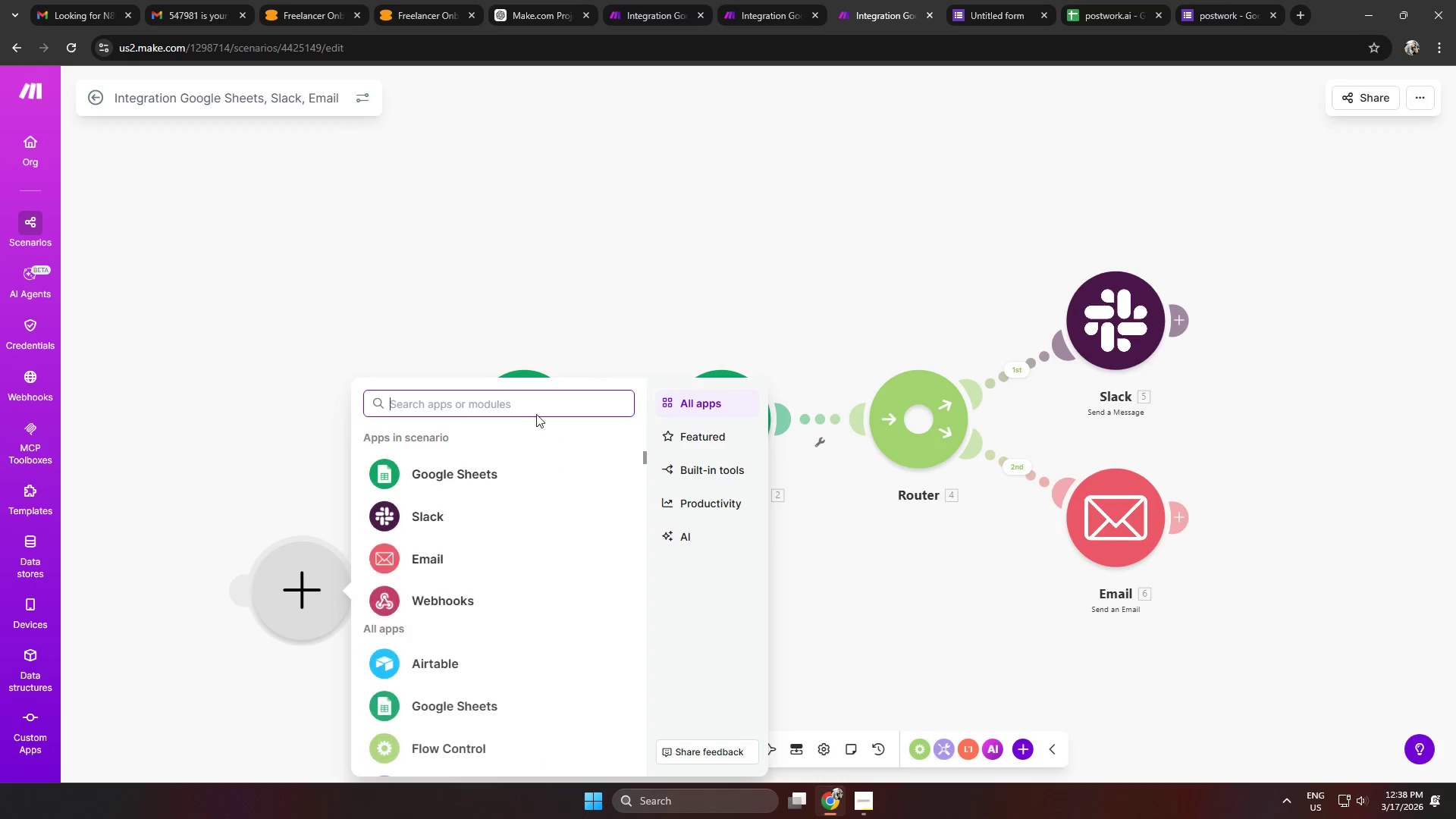 
type(webhook)
 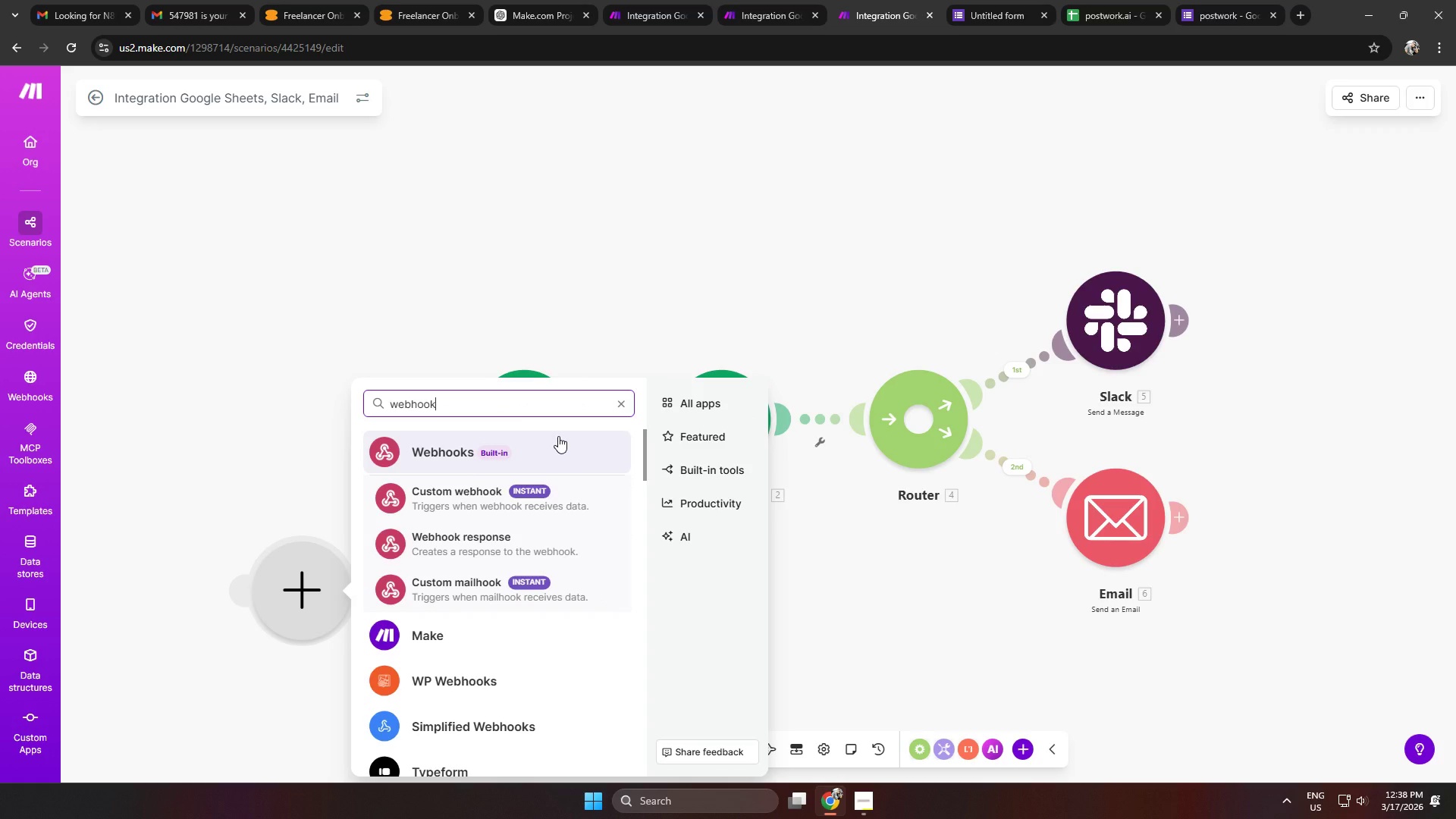 
left_click([464, 496])
 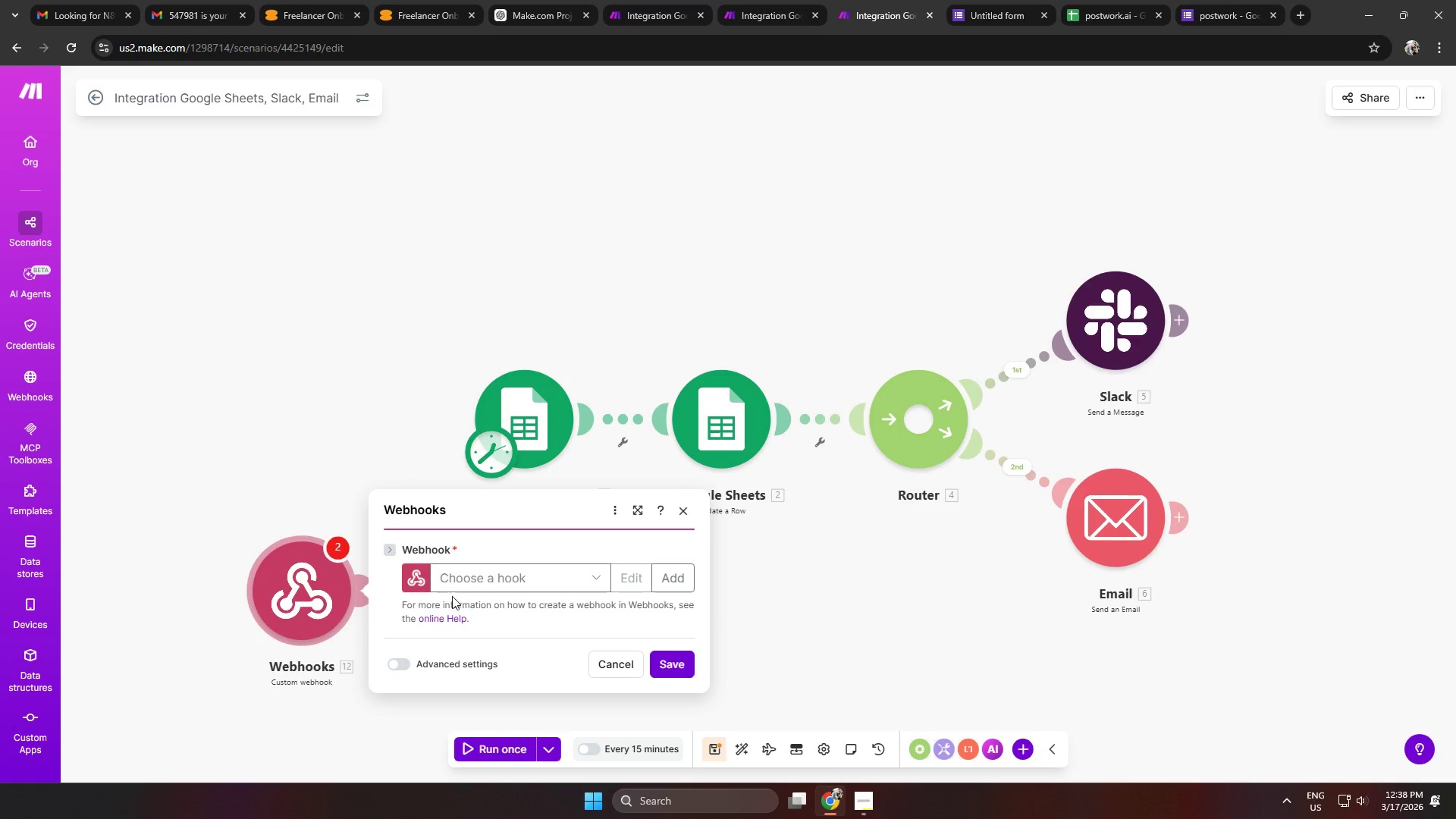 
left_click([535, 578])
 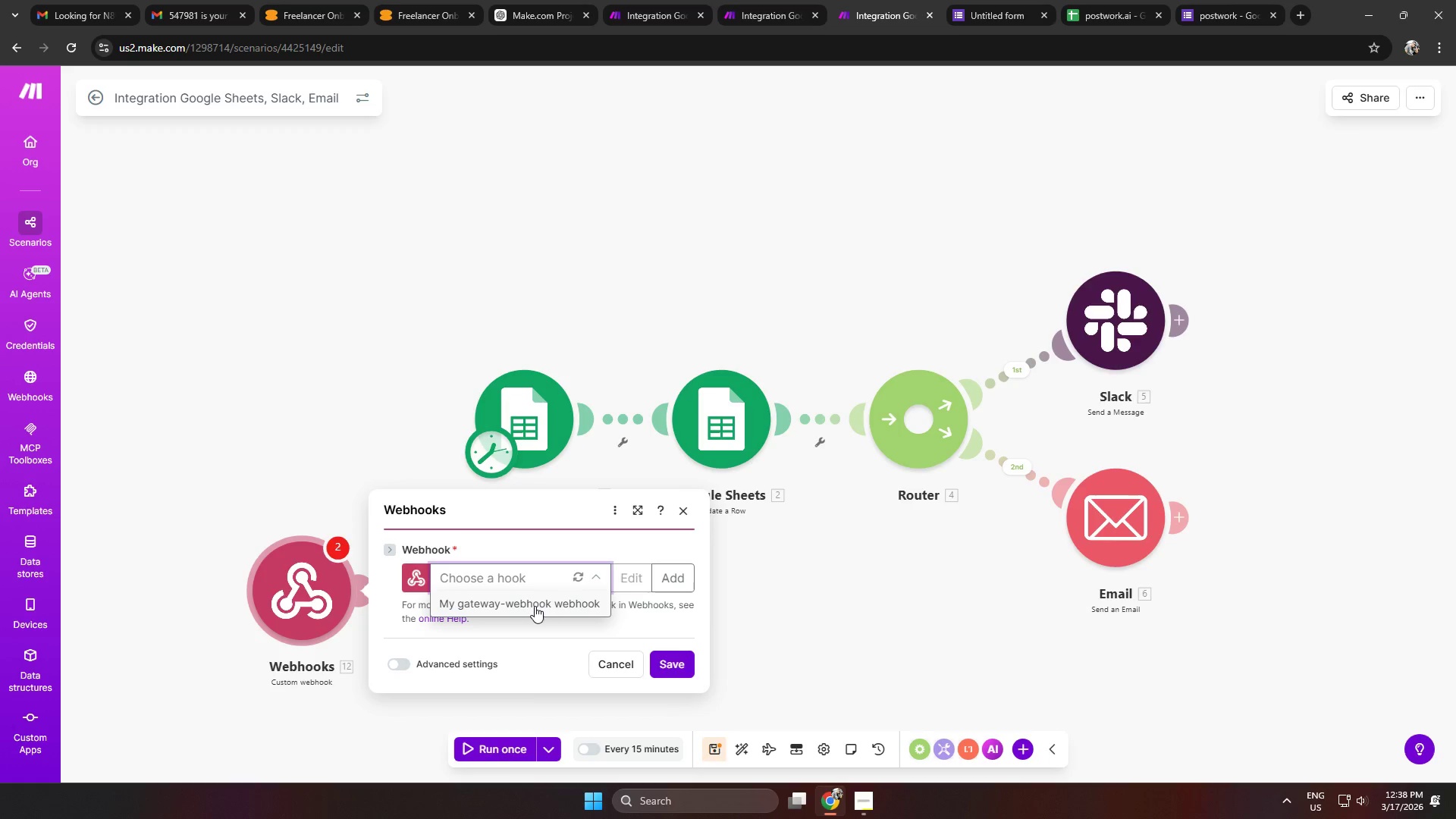 
left_click([657, 660])
 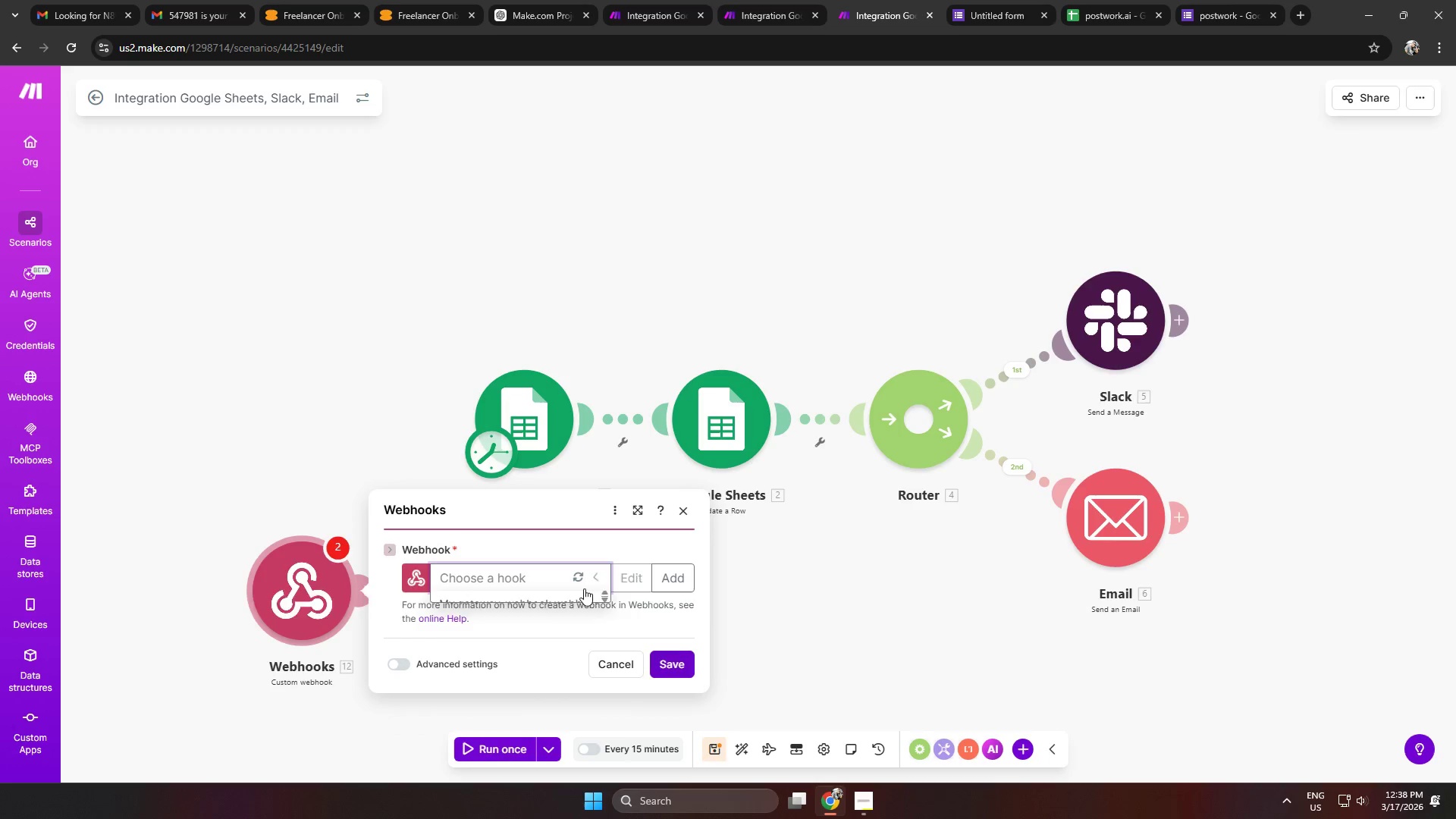 
double_click([522, 607])
 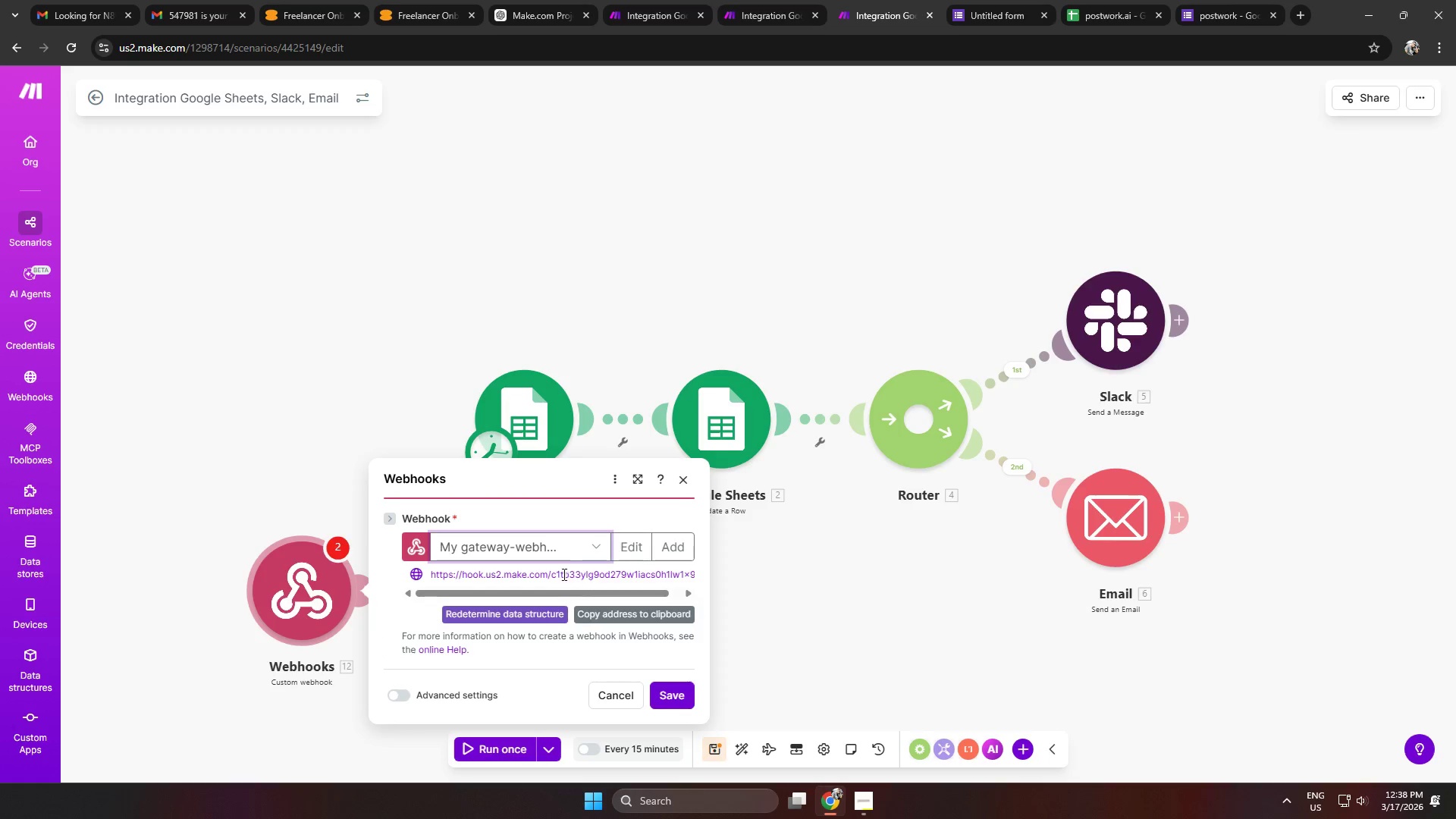 
left_click([337, 465])
 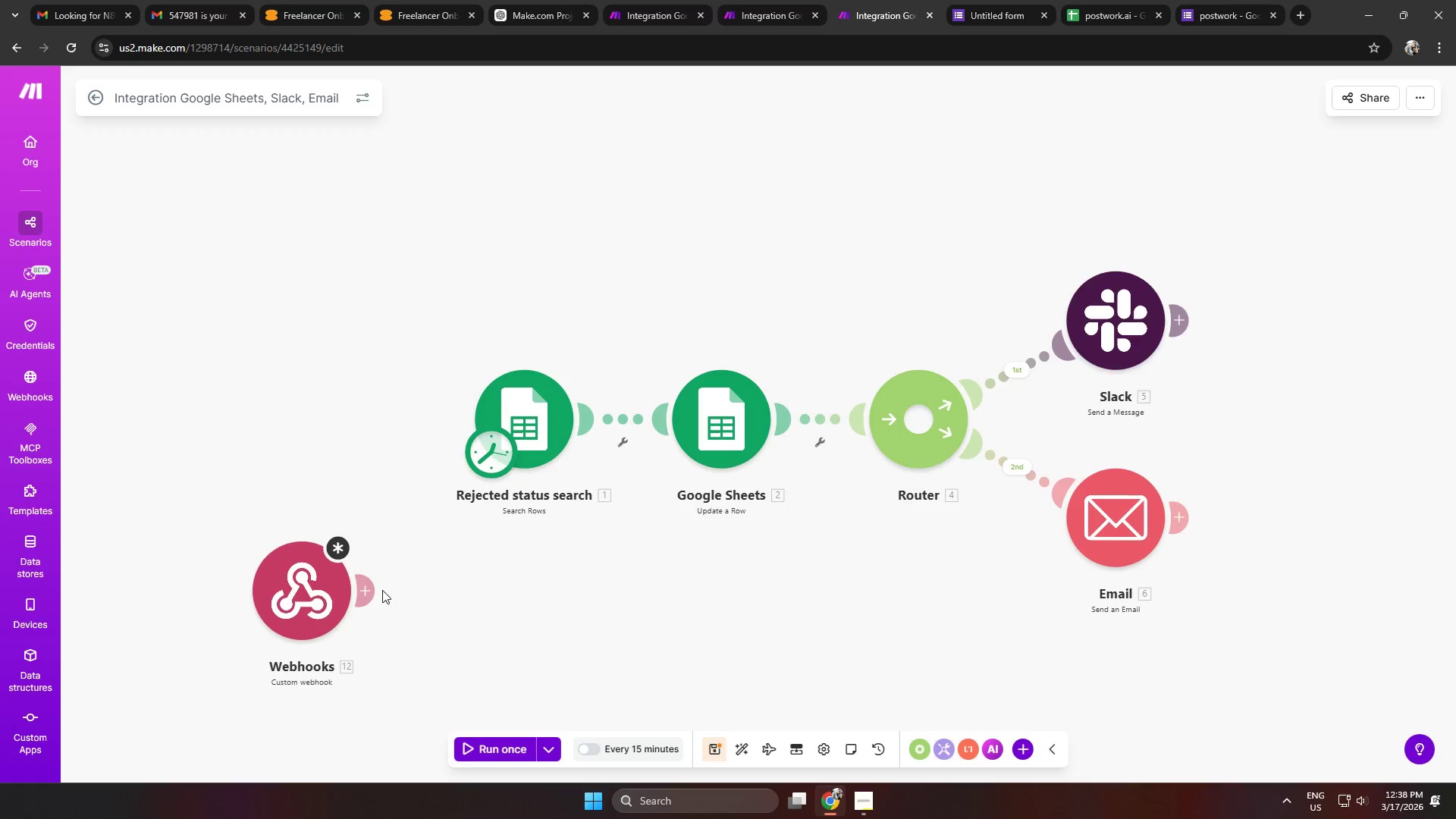 
left_click_drag(start_coordinate=[375, 588], to_coordinate=[489, 450])
 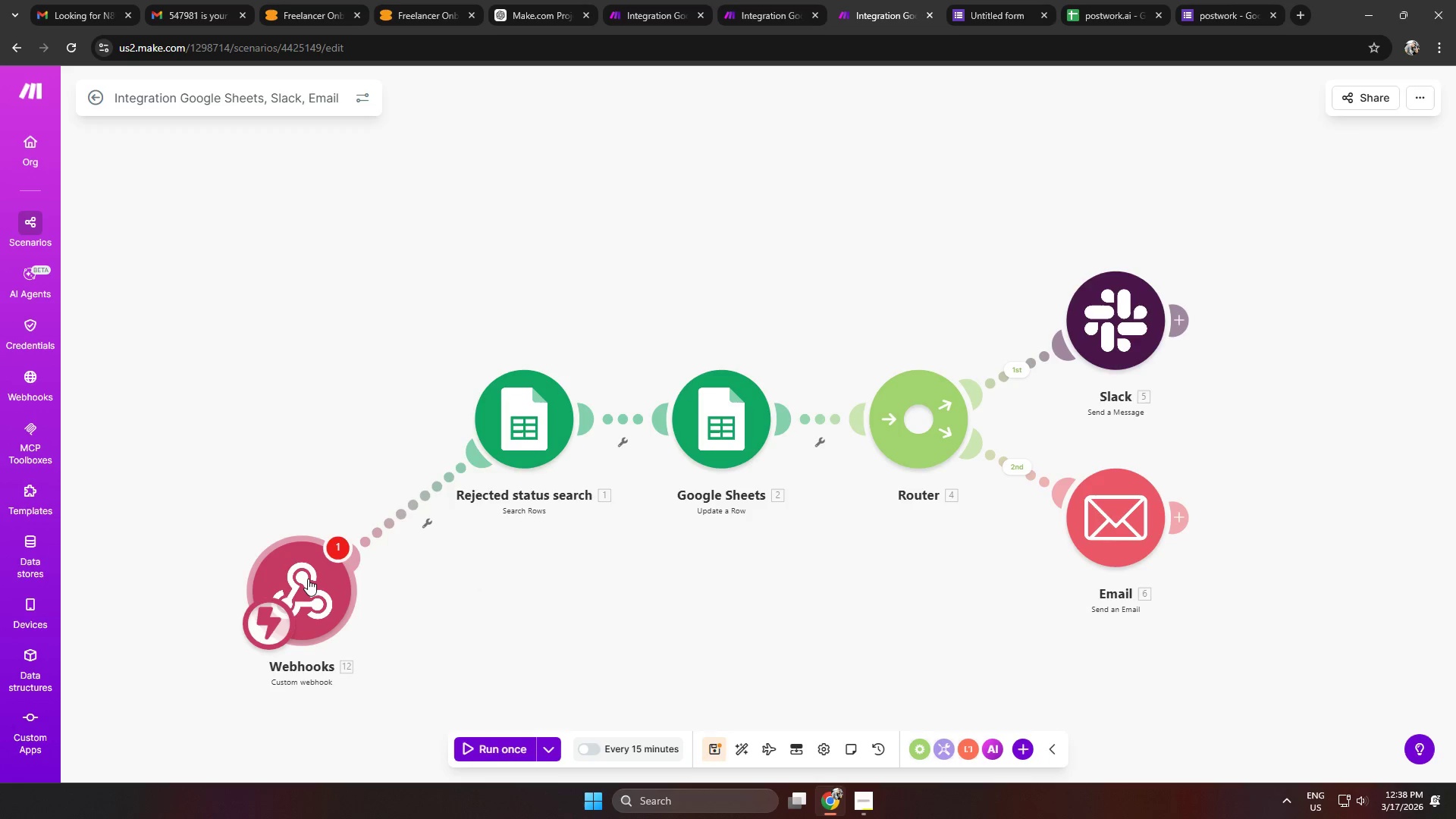 
double_click([307, 579])
 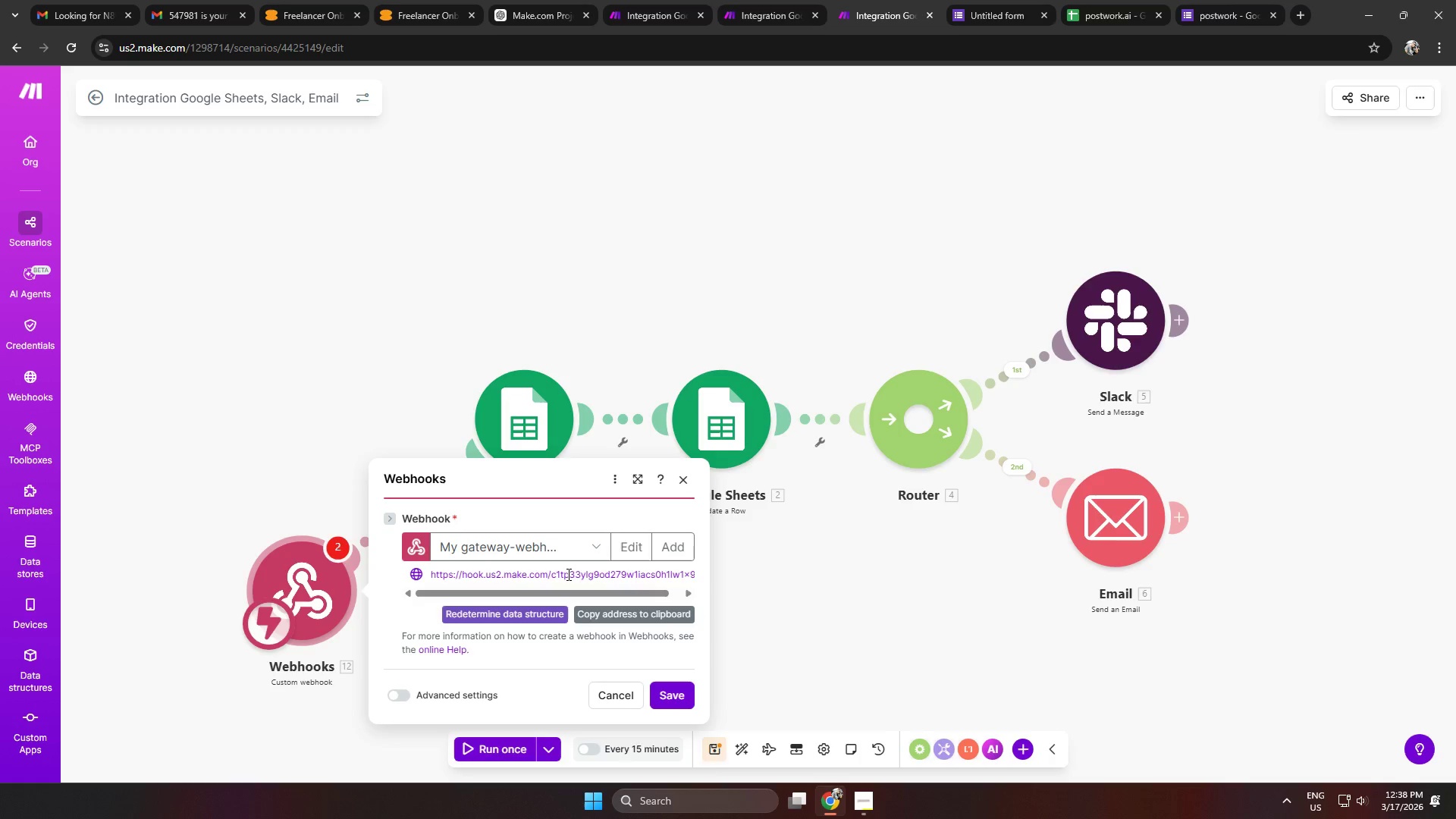 
double_click([567, 574])
 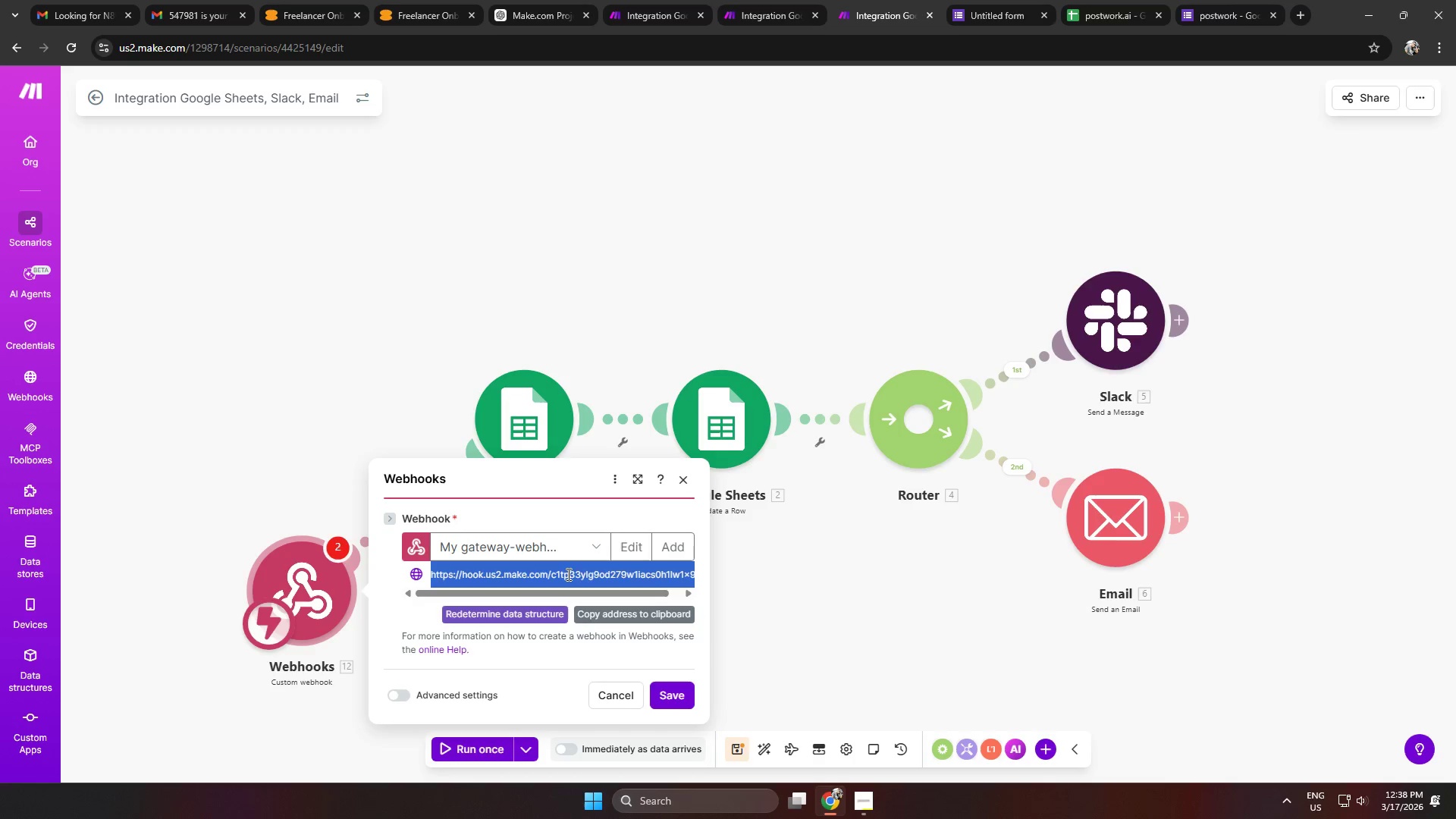 
triple_click([567, 574])
 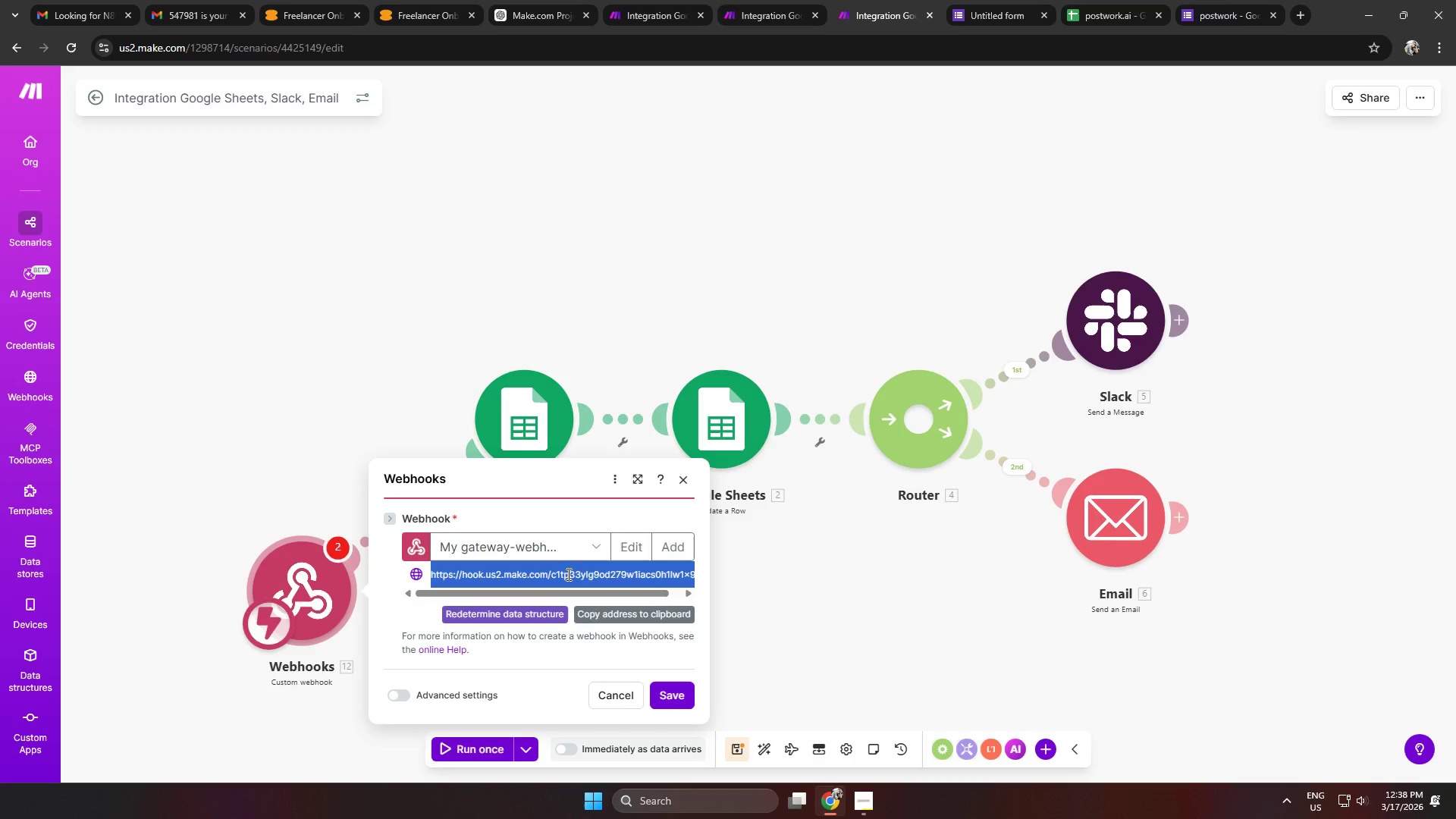 
key(Control+ControlLeft)
 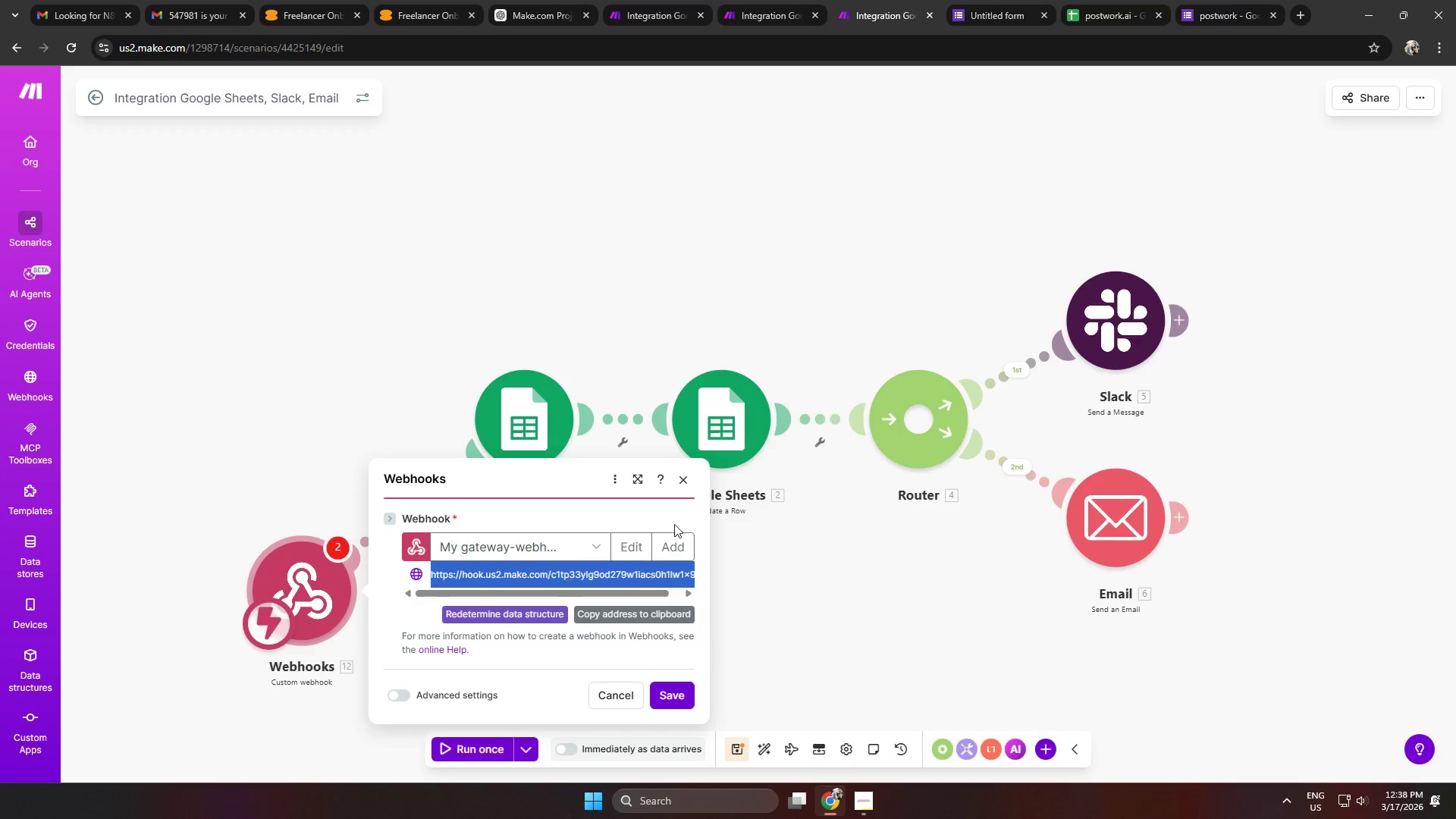 
key(Control+C)
 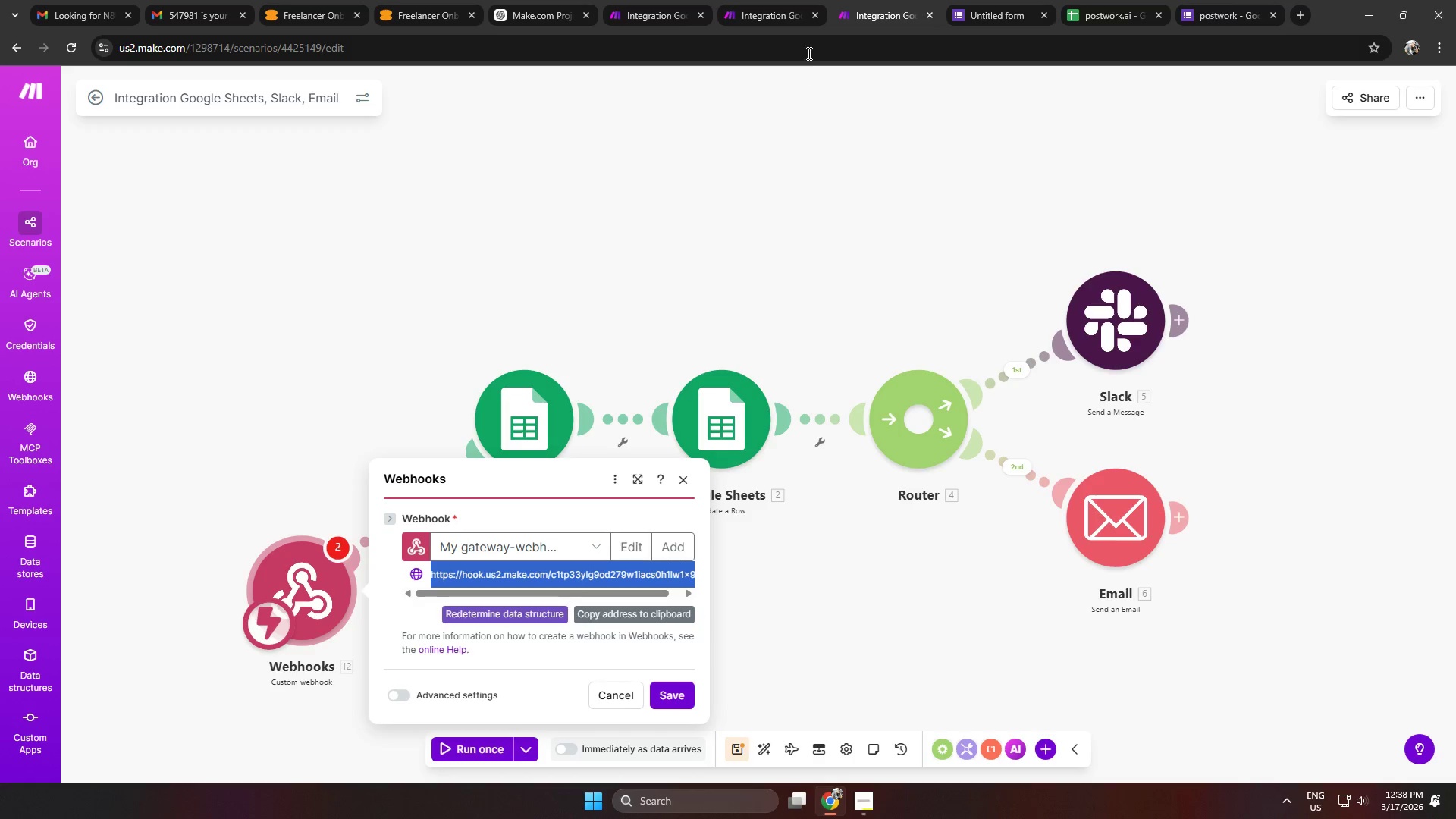 
left_click([761, 14])
 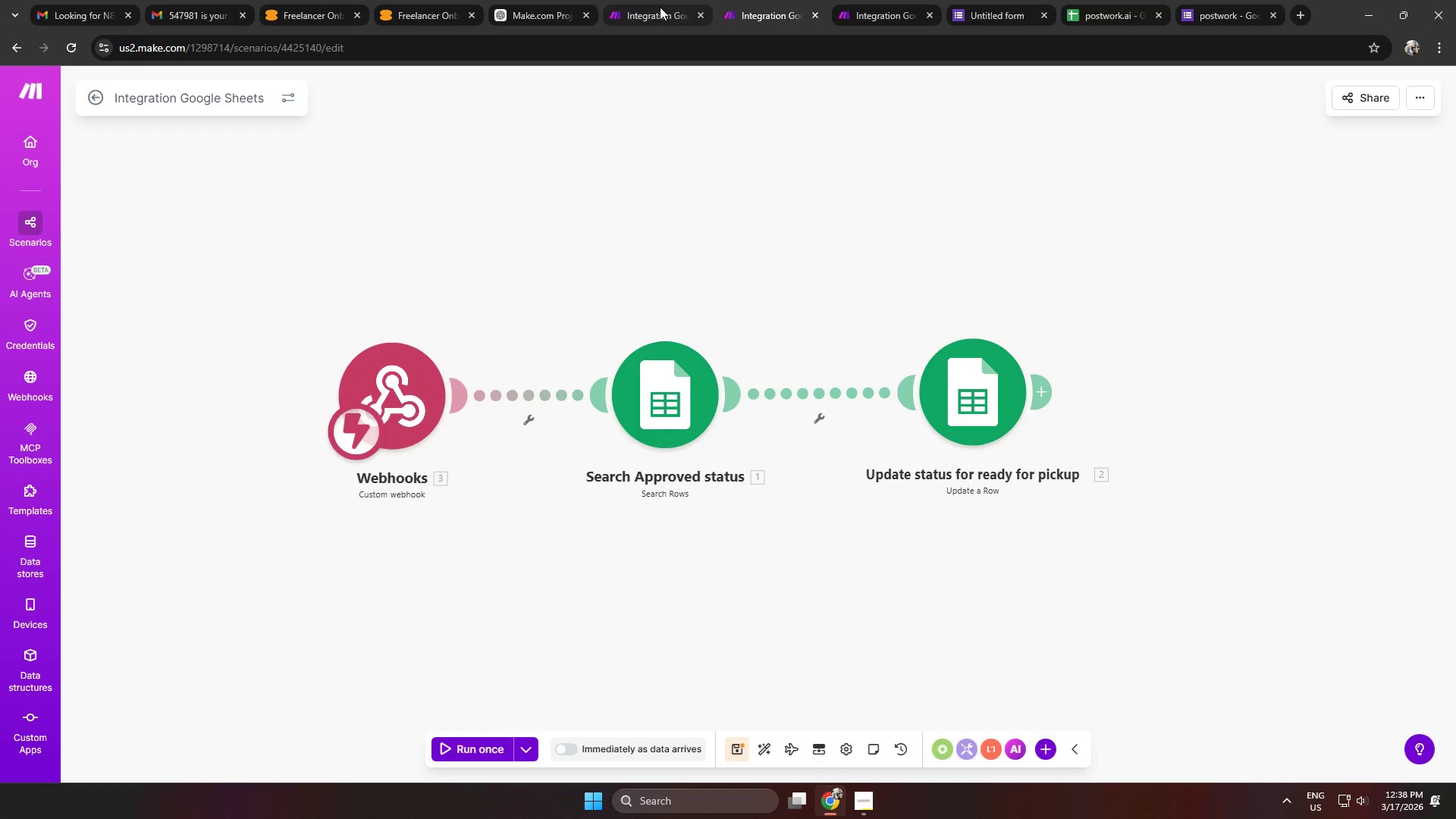 
left_click([655, 7])
 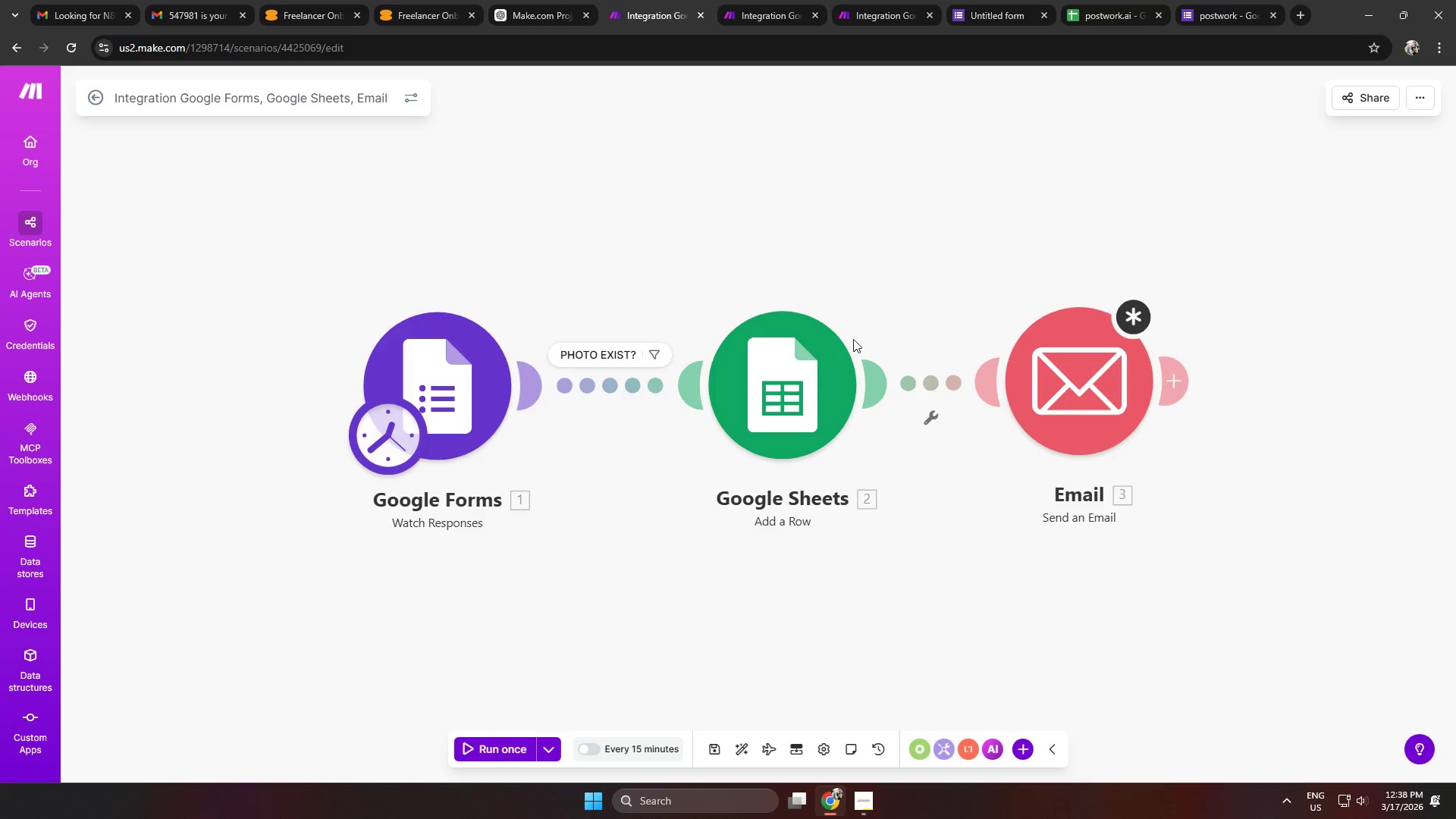 
double_click([780, 386])
 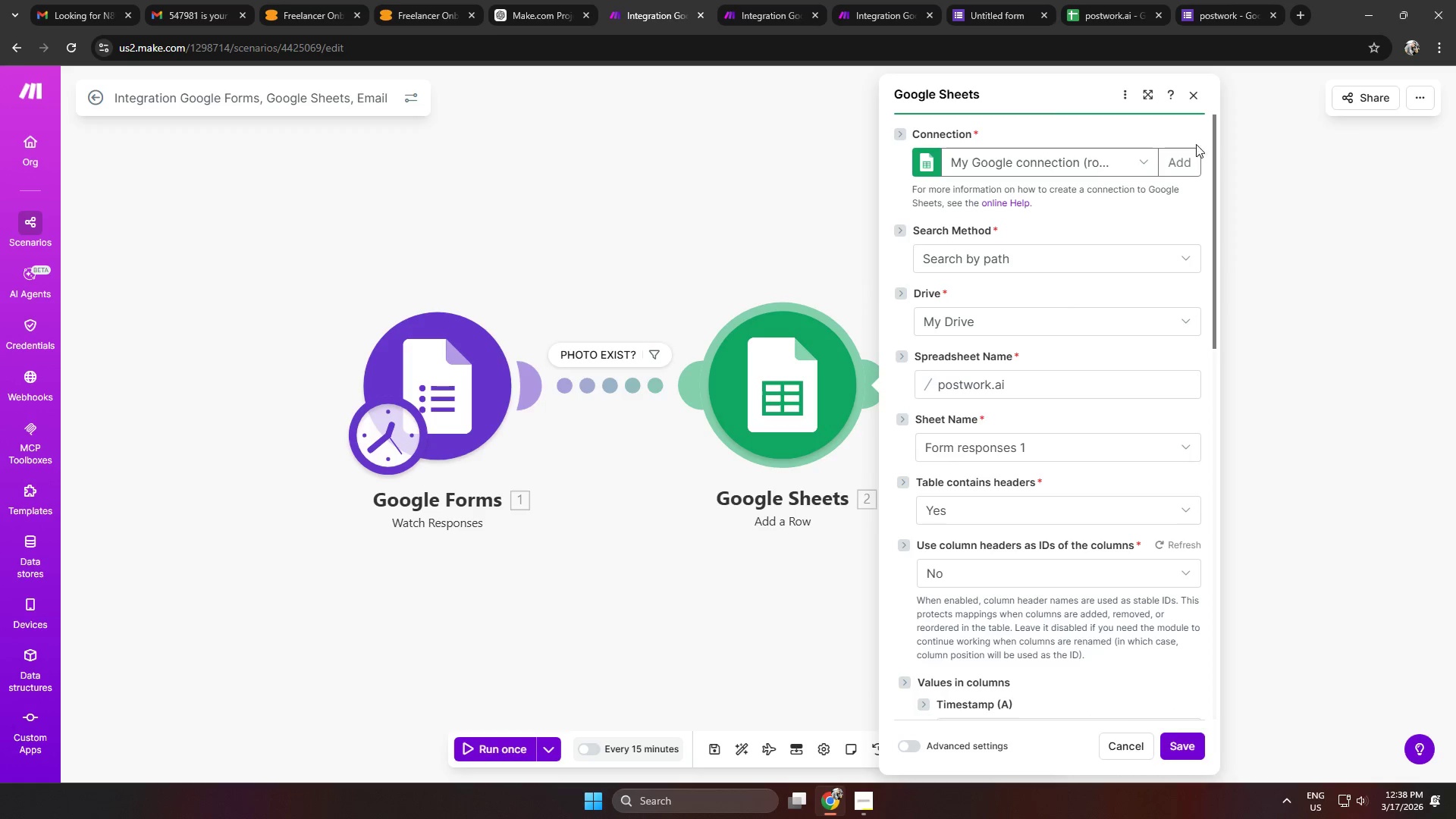 
double_click([1188, 97])
 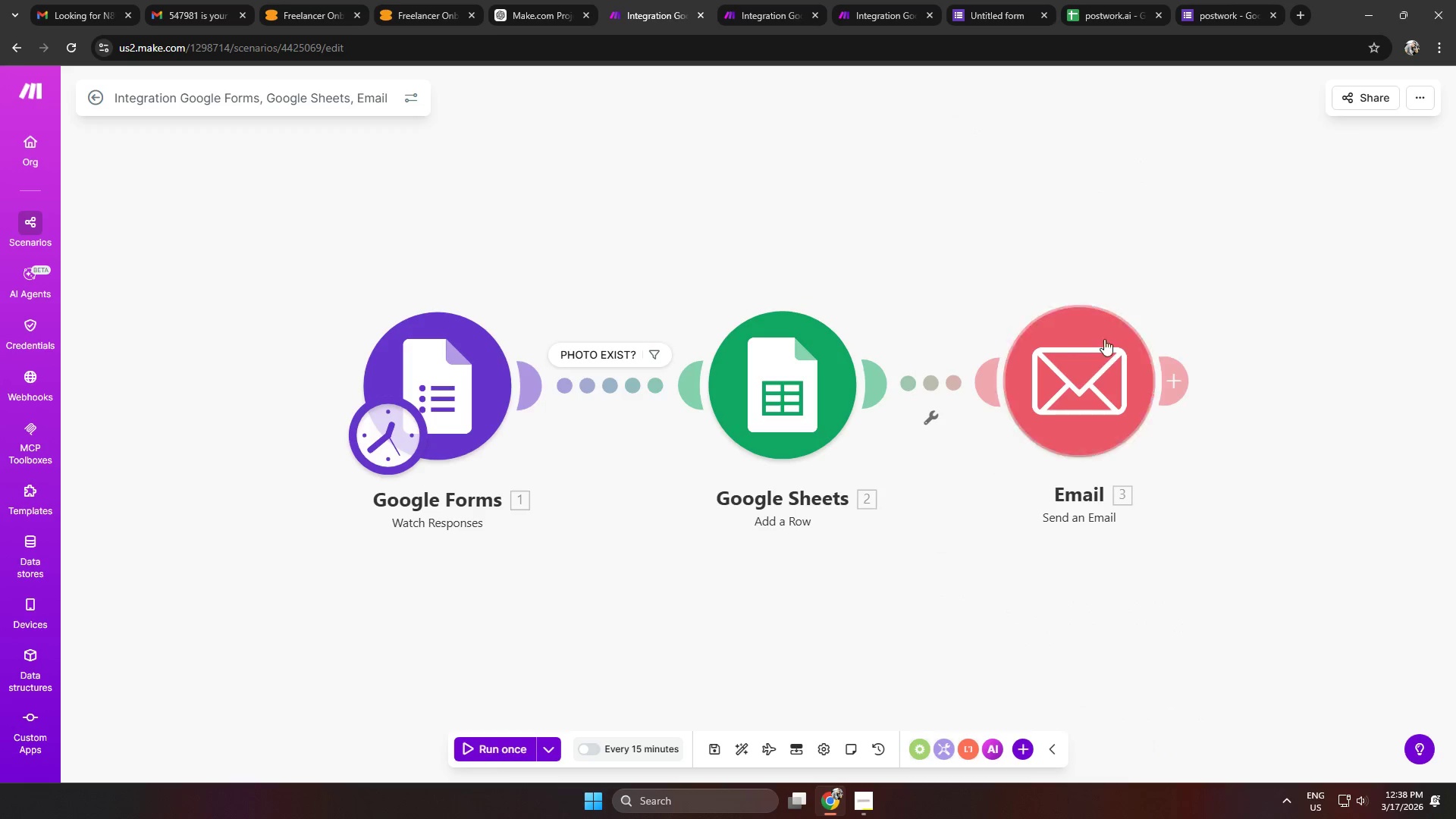 
triple_click([1074, 383])
 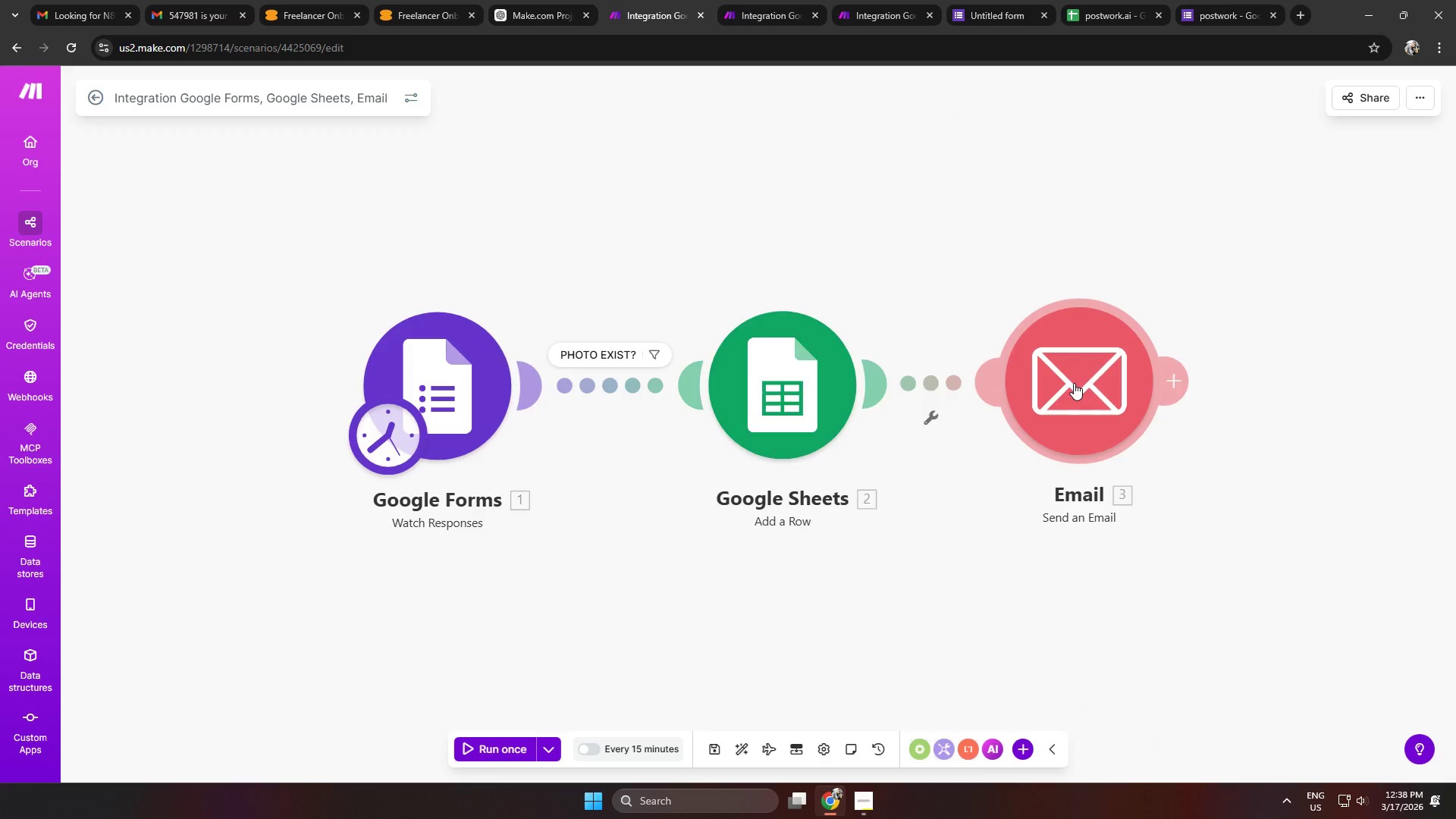 
triple_click([1074, 383])
 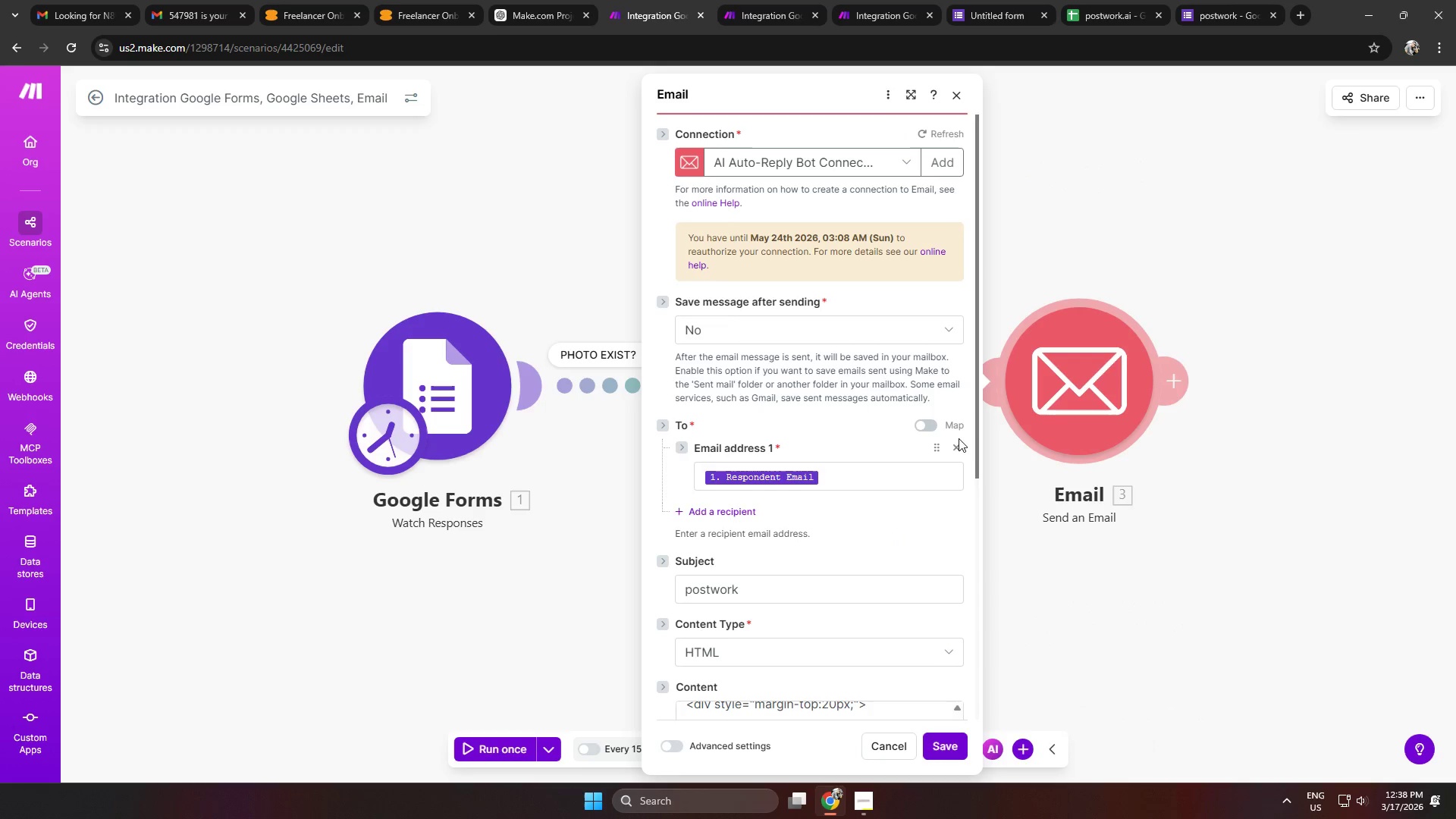 
scroll: coordinate [814, 585], scroll_direction: down, amount: 6.0
 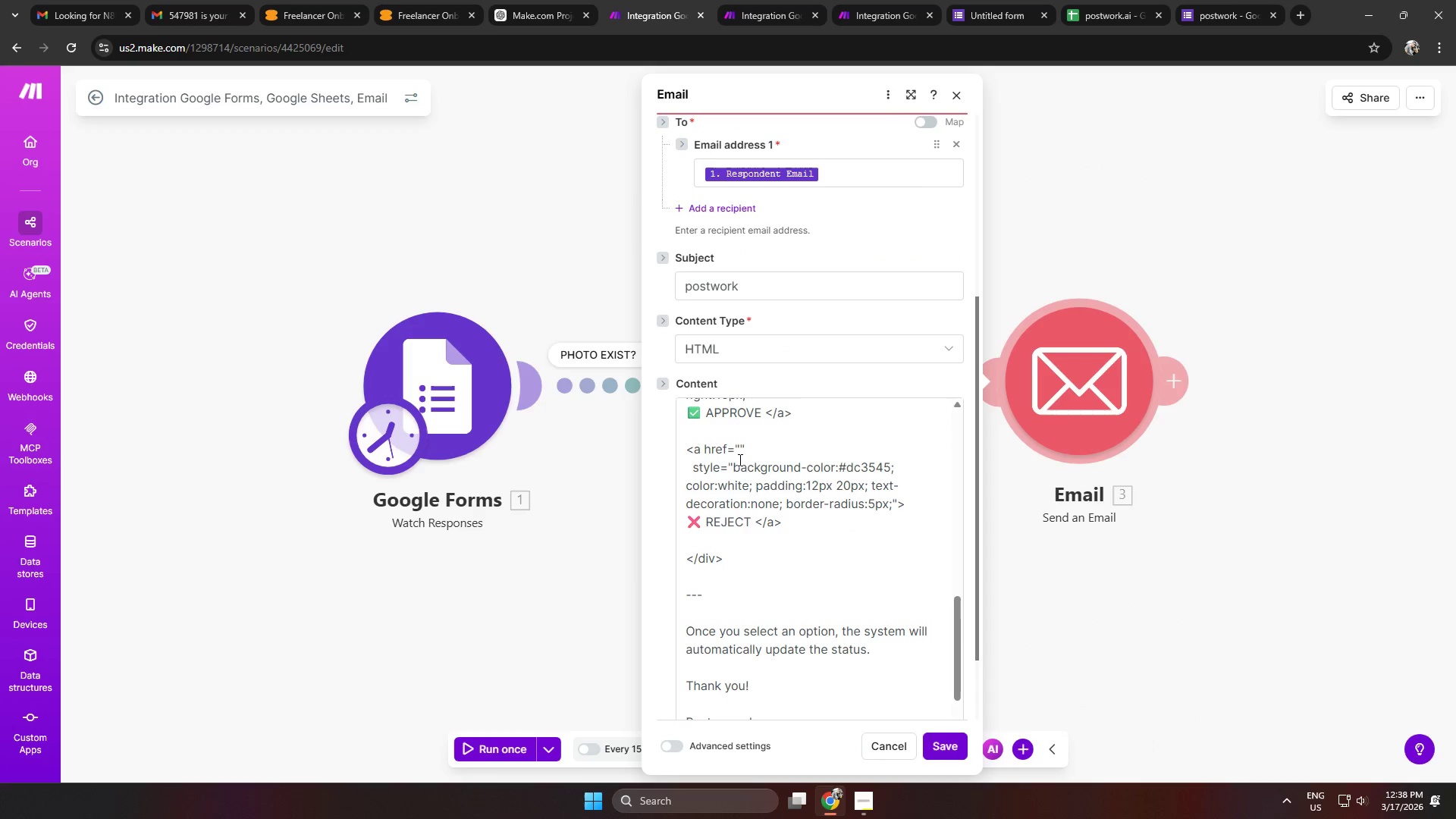 
left_click([738, 448])
 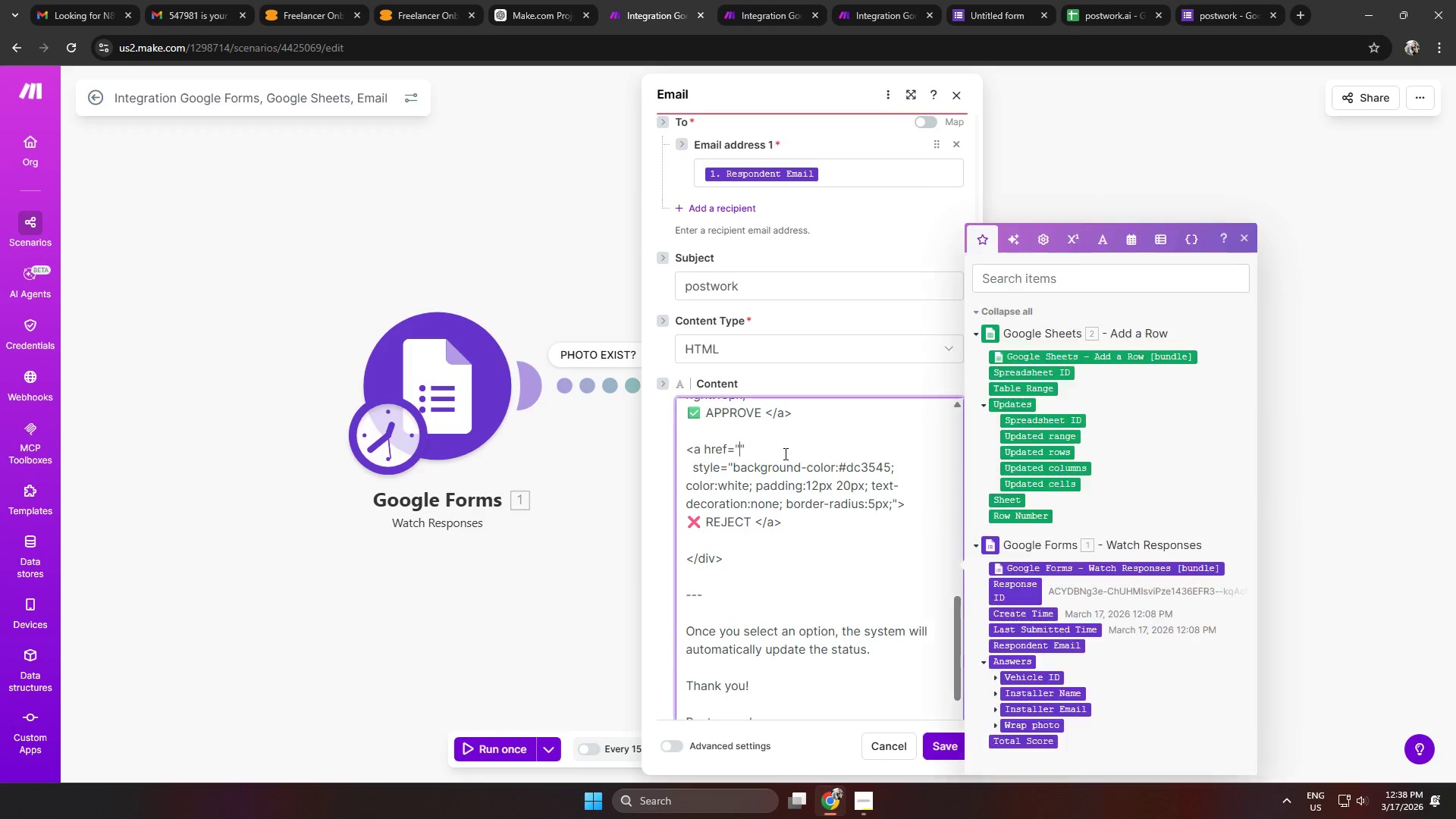 
key(Control+ControlLeft)
 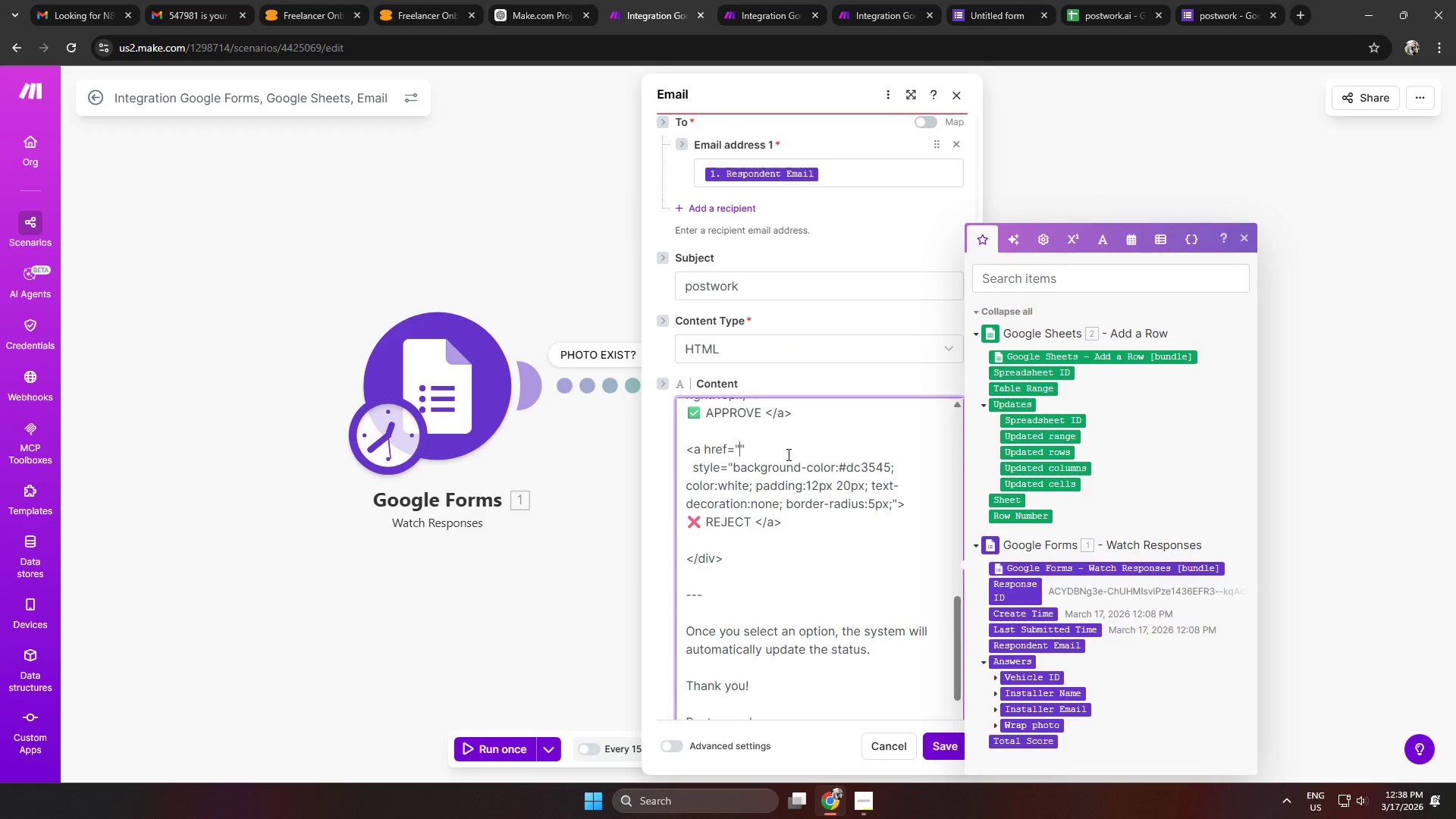 
key(Control+V)
 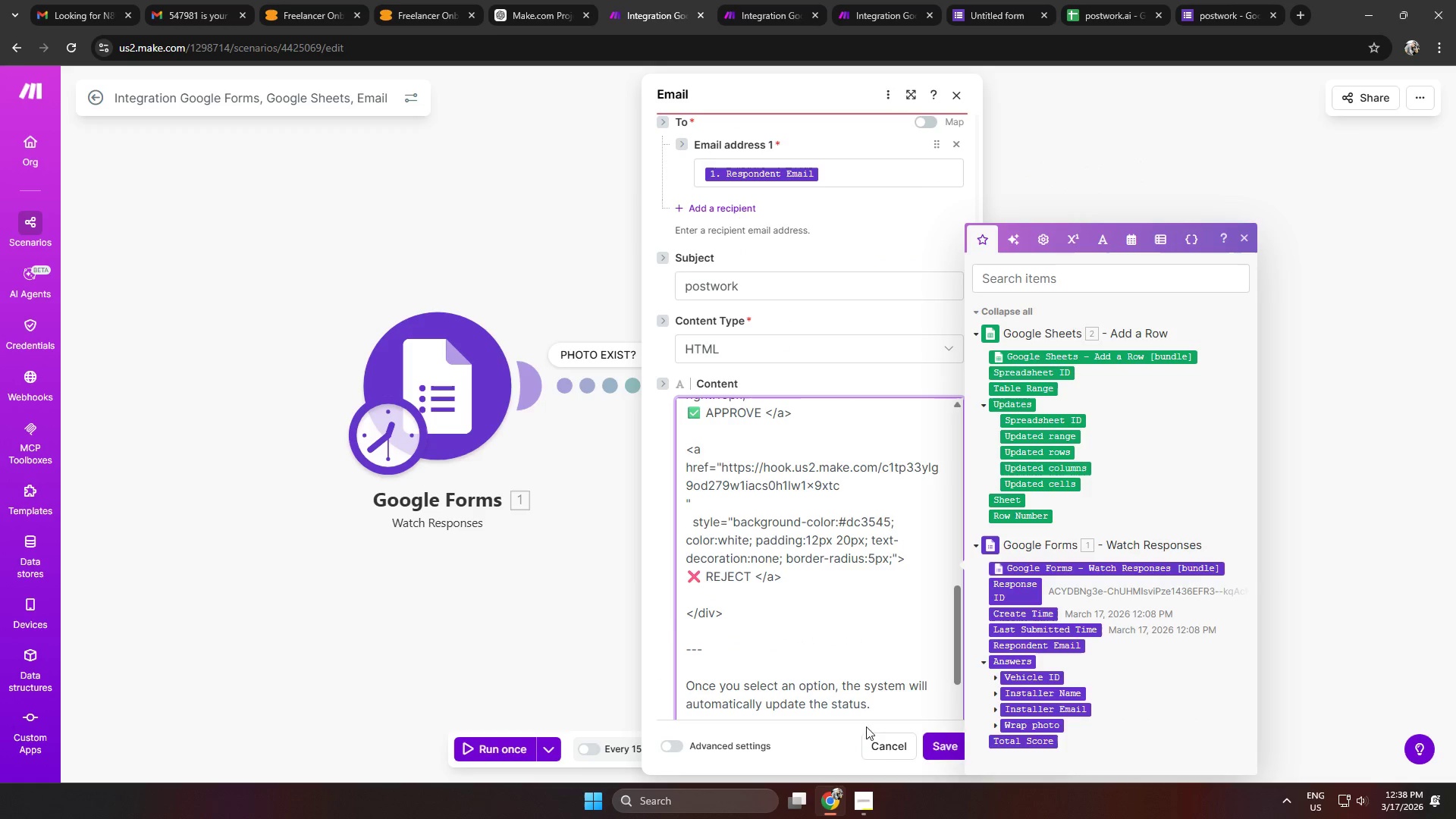 
left_click([956, 748])
 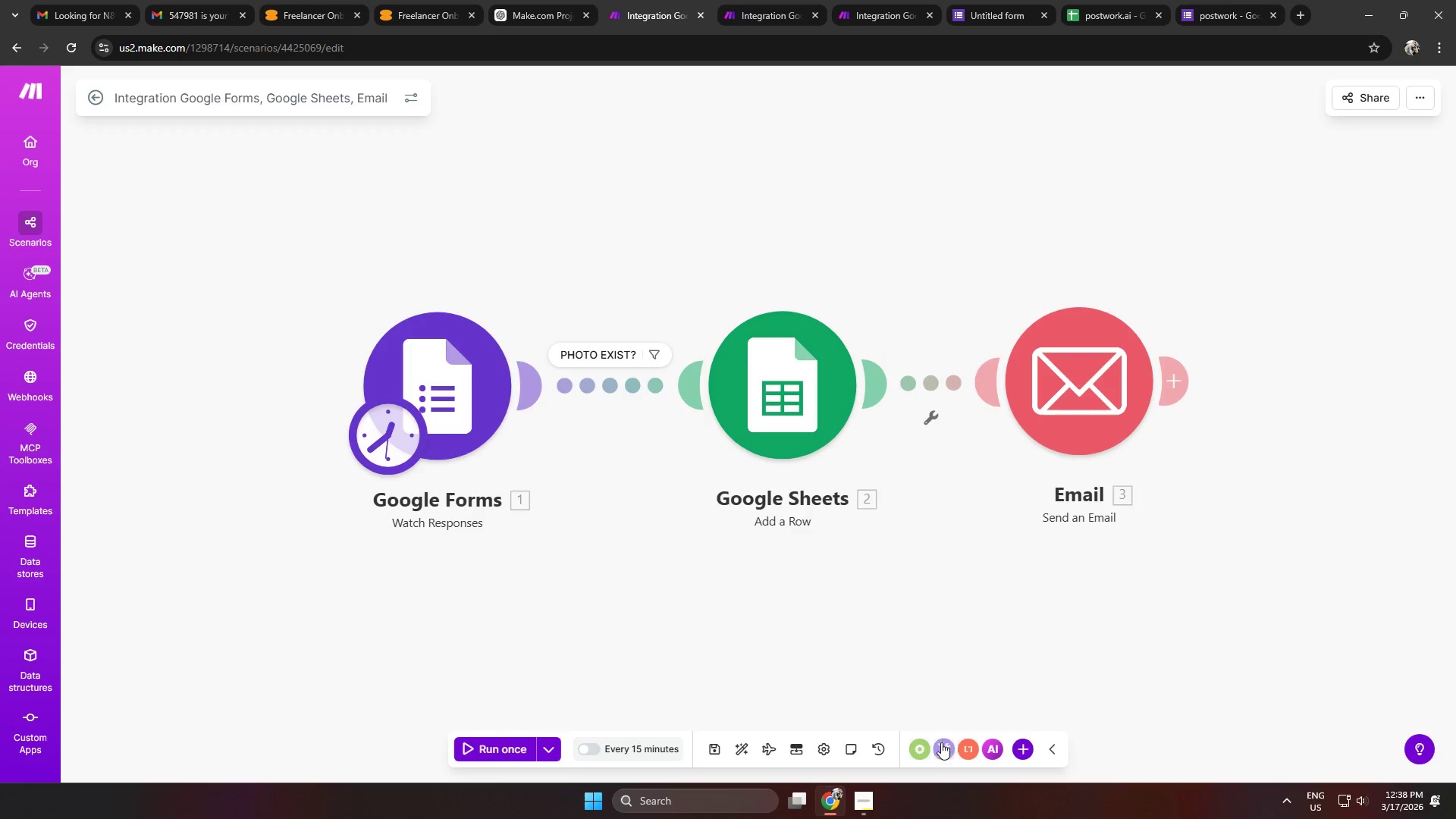 
key(Control+ControlLeft)
 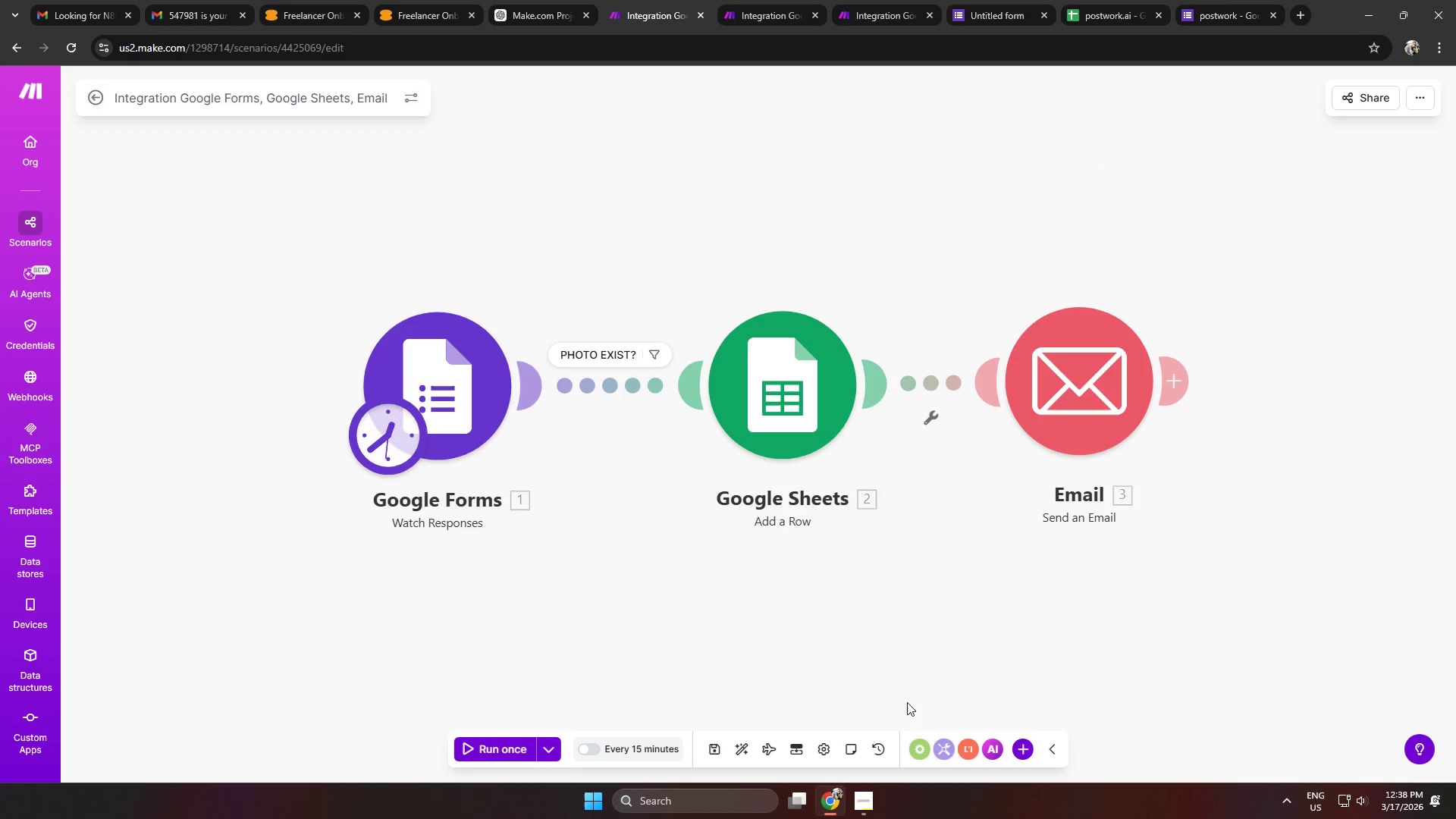 
key(Control+S)
 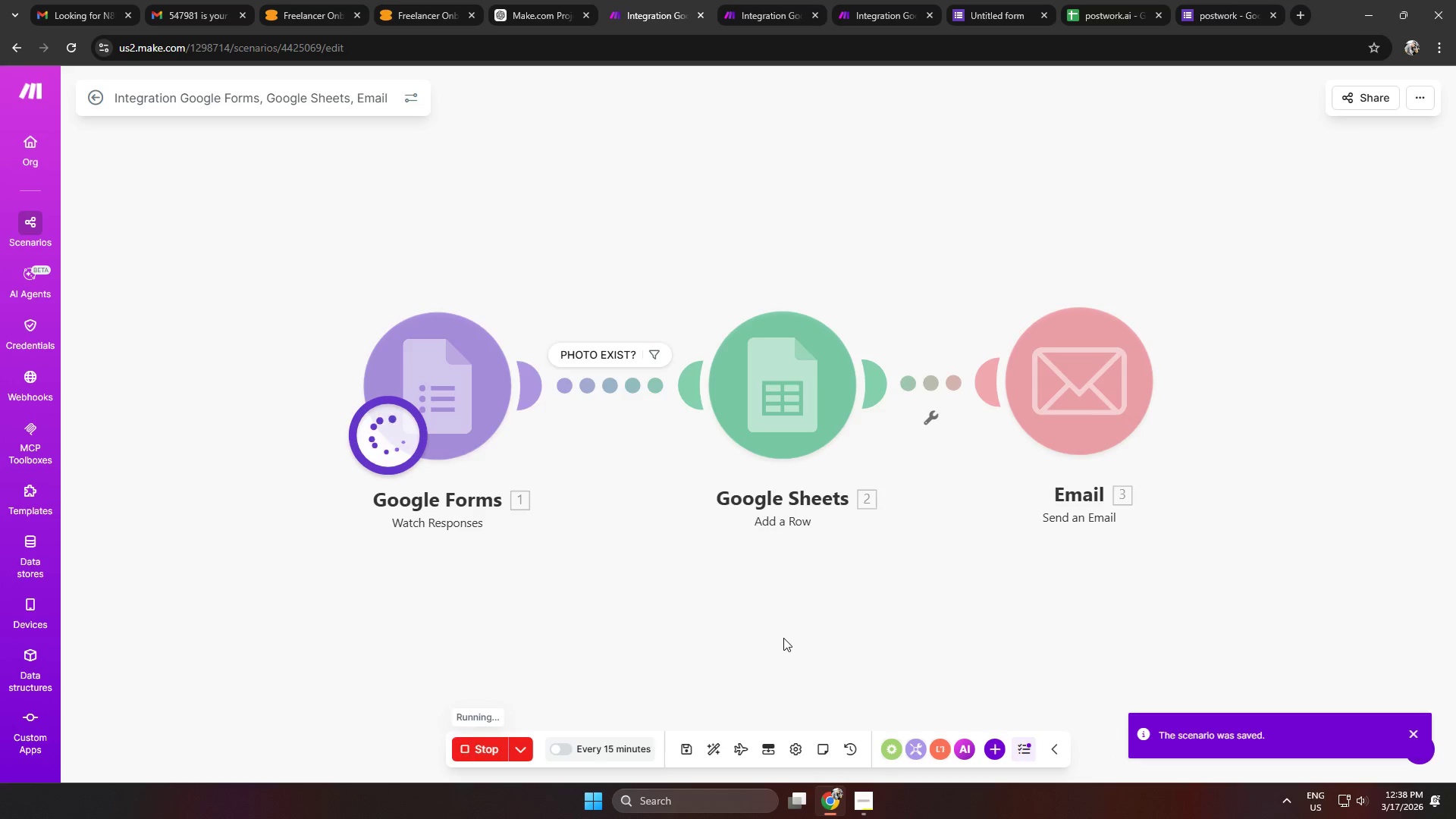 
hold_key(key=ControlLeft, duration=0.41)
 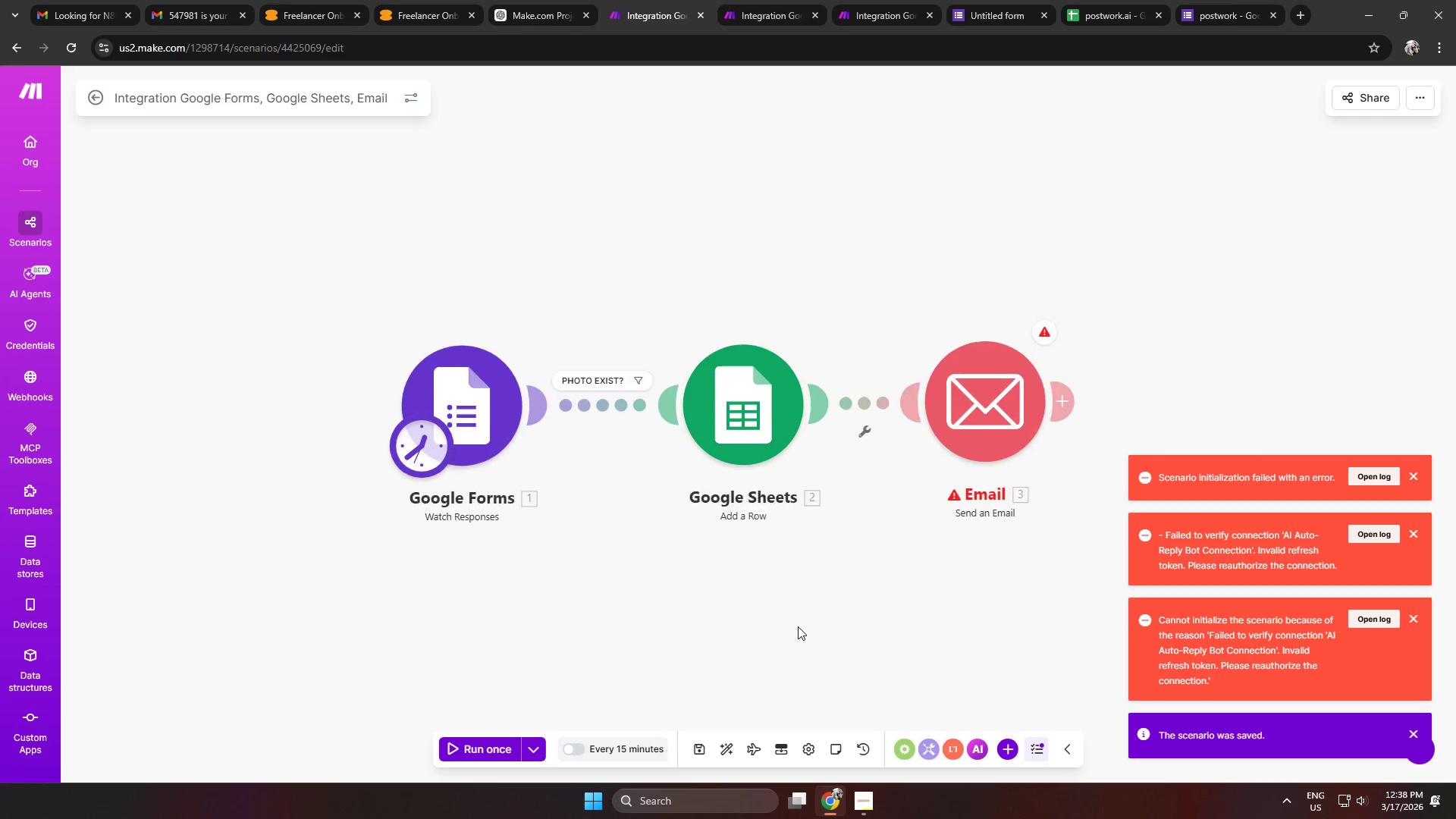 
key(Control+ControlLeft)
 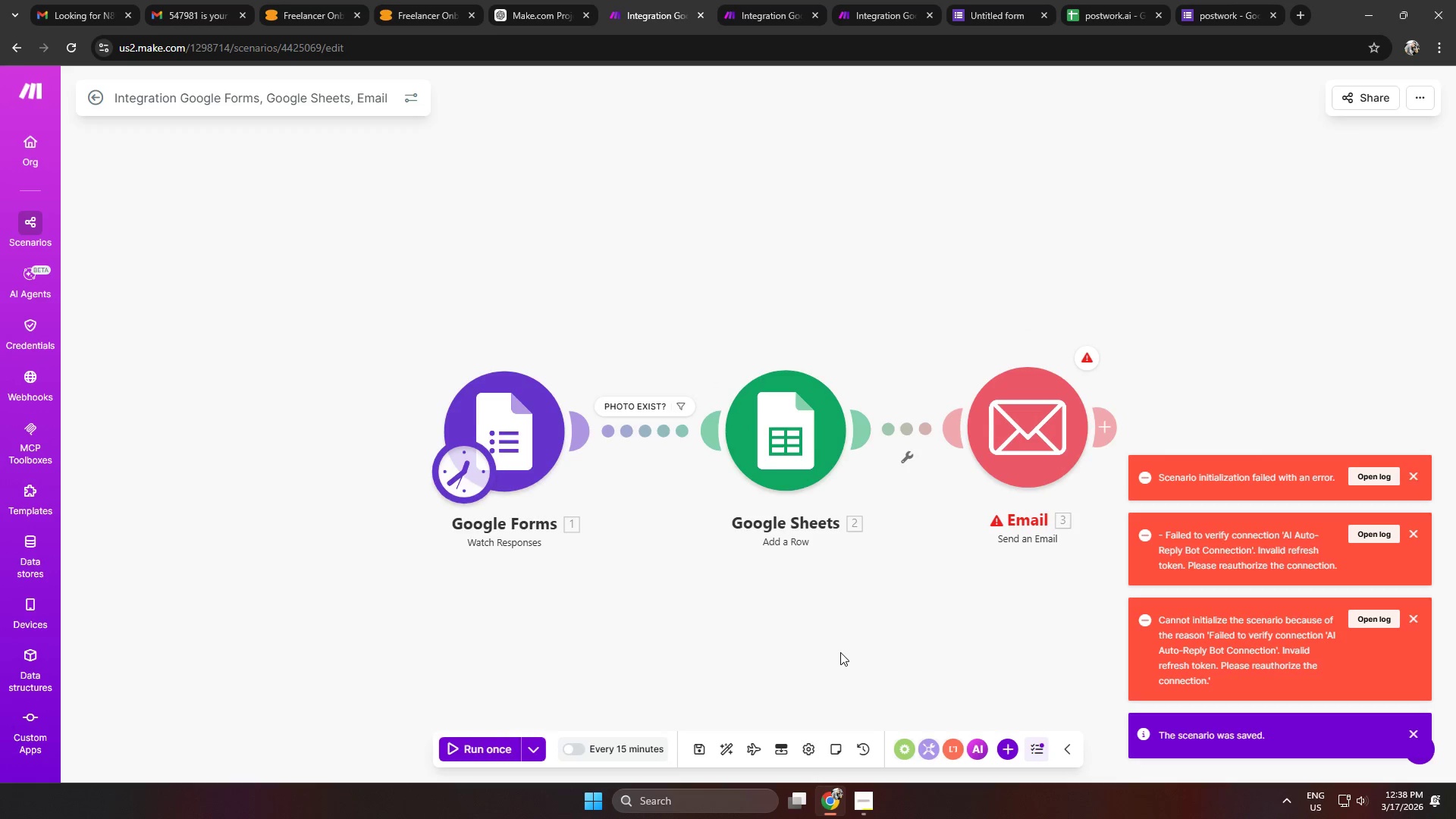 
scroll: coordinate [800, 632], scroll_direction: down, amount: 2.0
 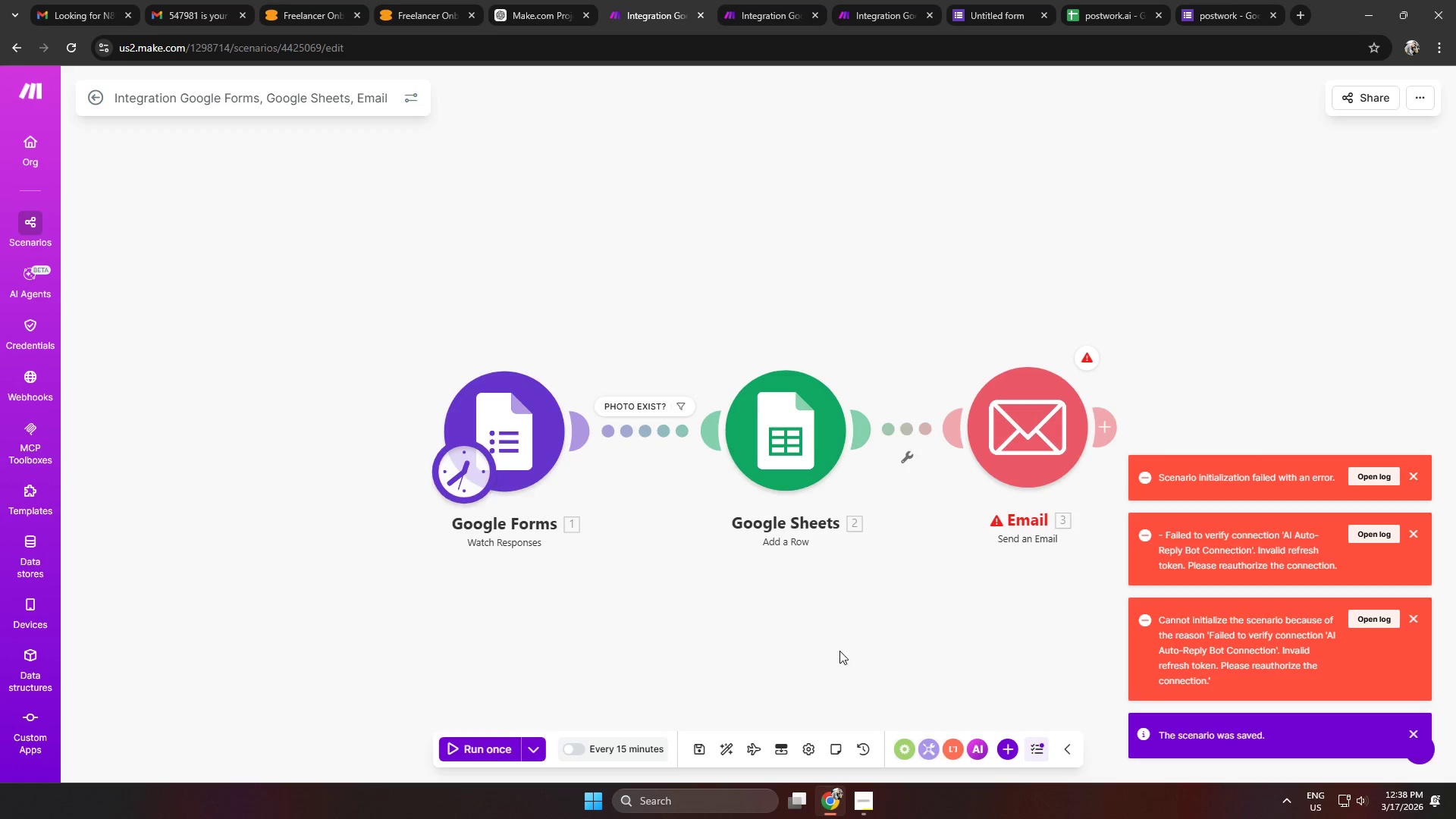 
left_click_drag(start_coordinate=[840, 652], to_coordinate=[798, 626])
 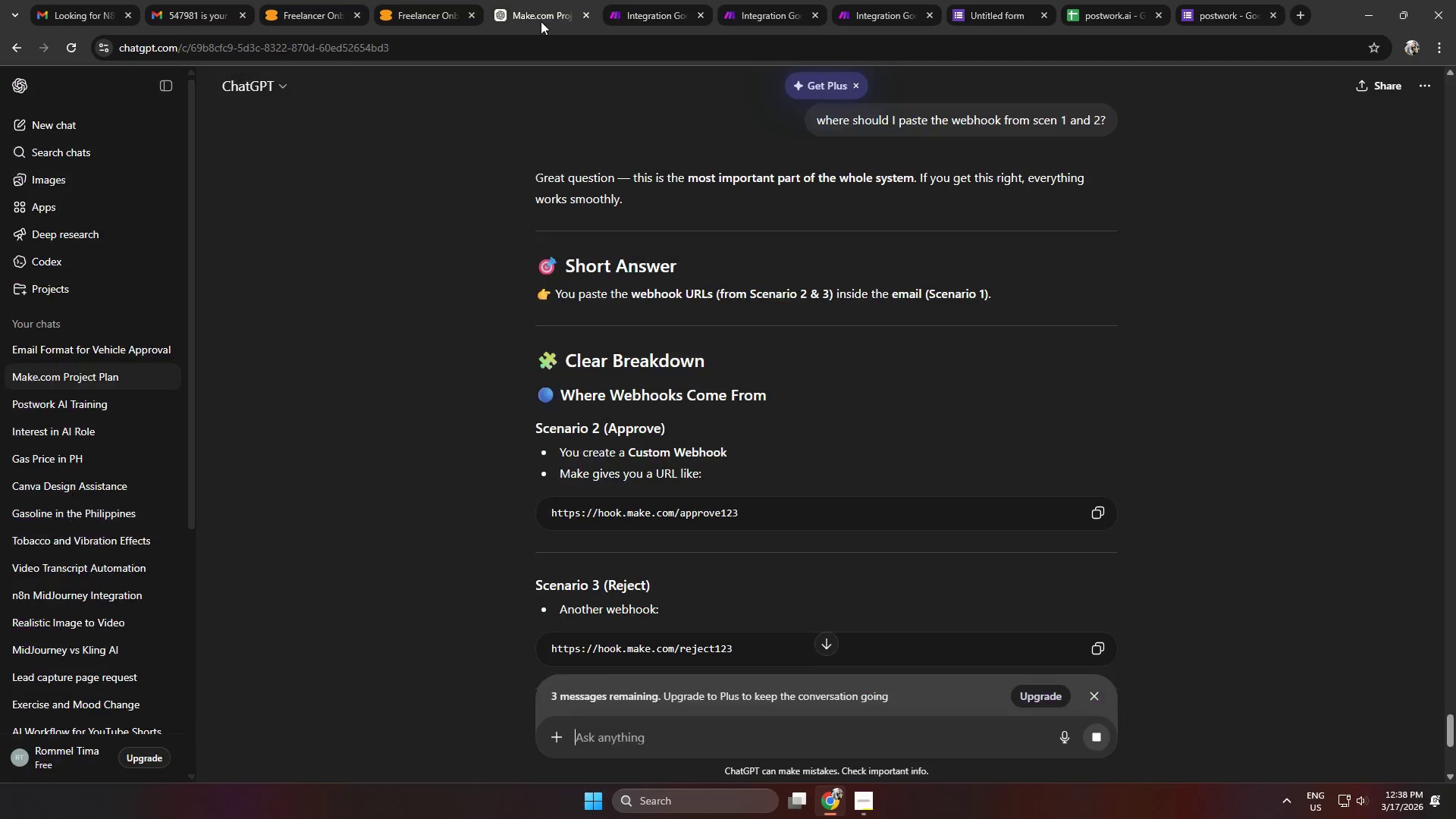 
double_click([652, 26])
 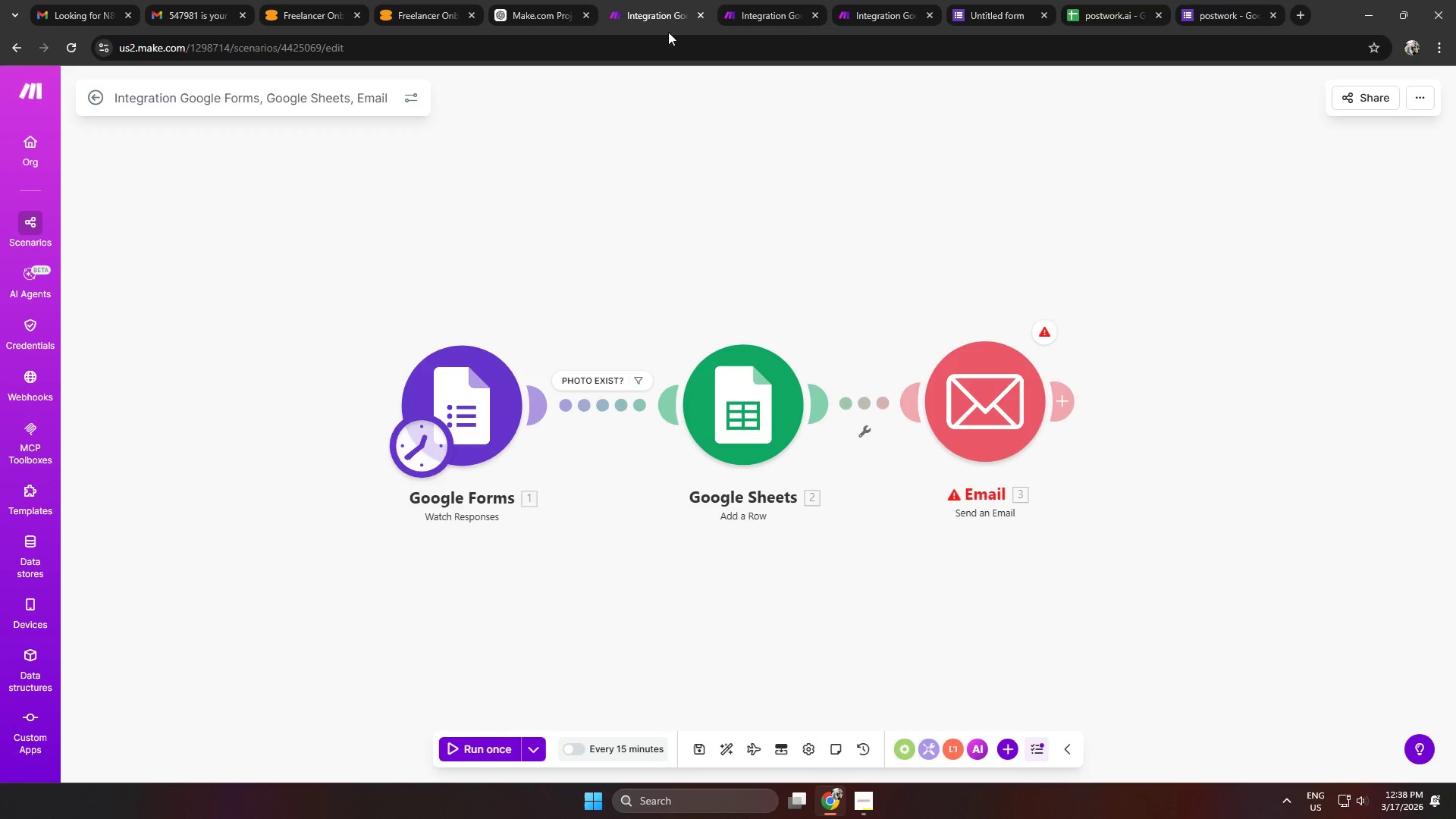 
left_click([761, 11])
 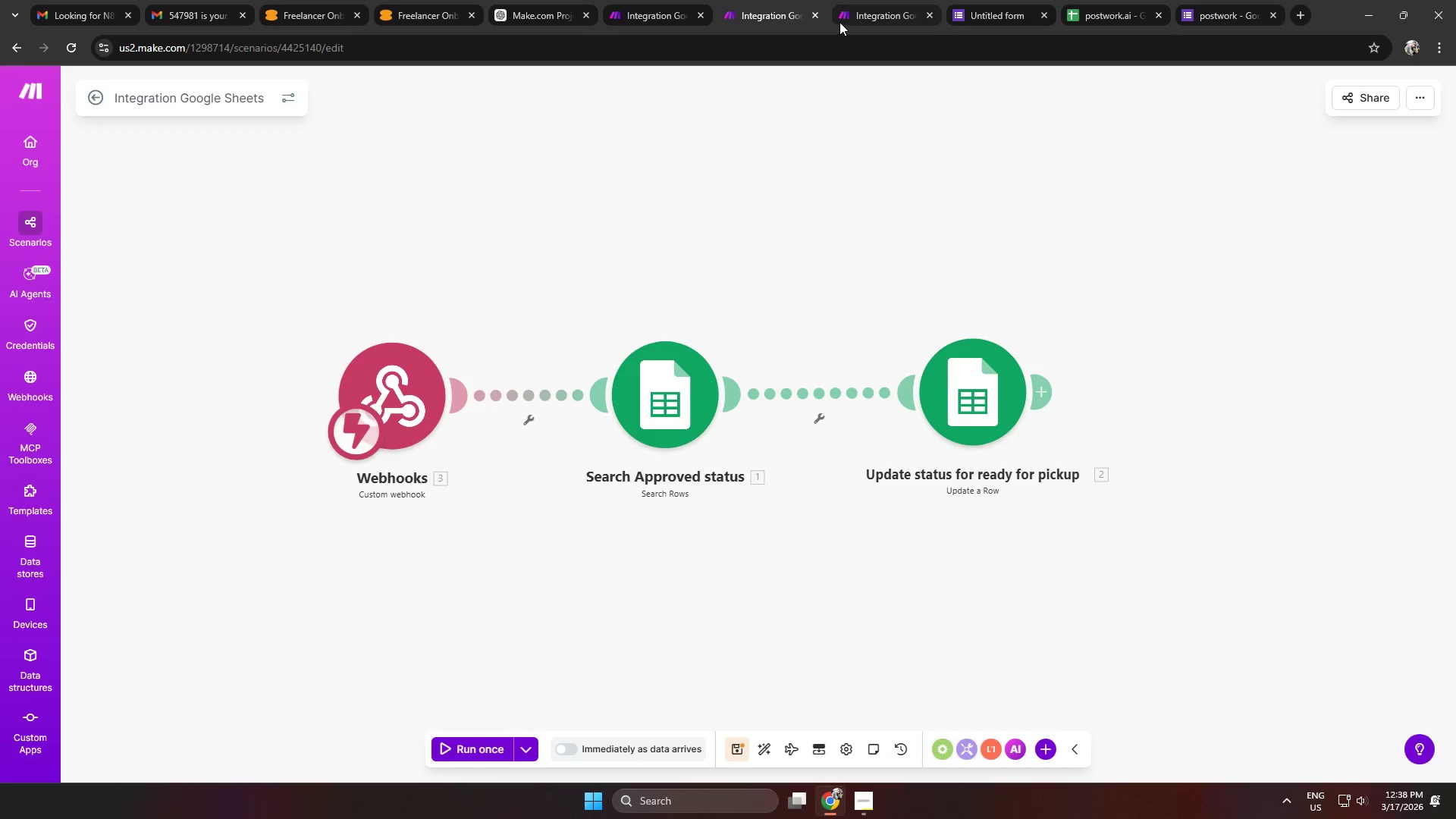 
left_click([856, 14])
 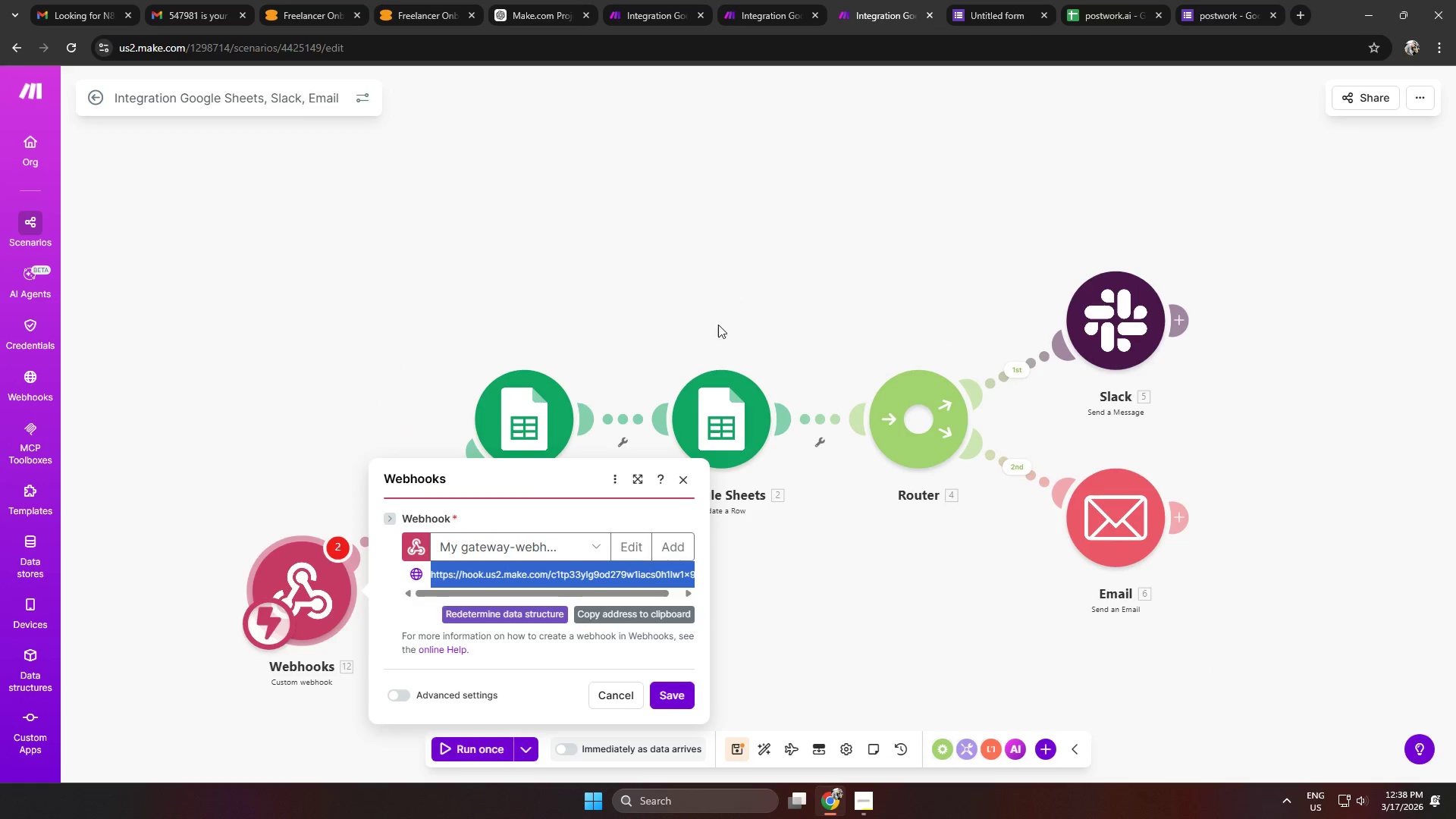 
left_click([720, 272])
 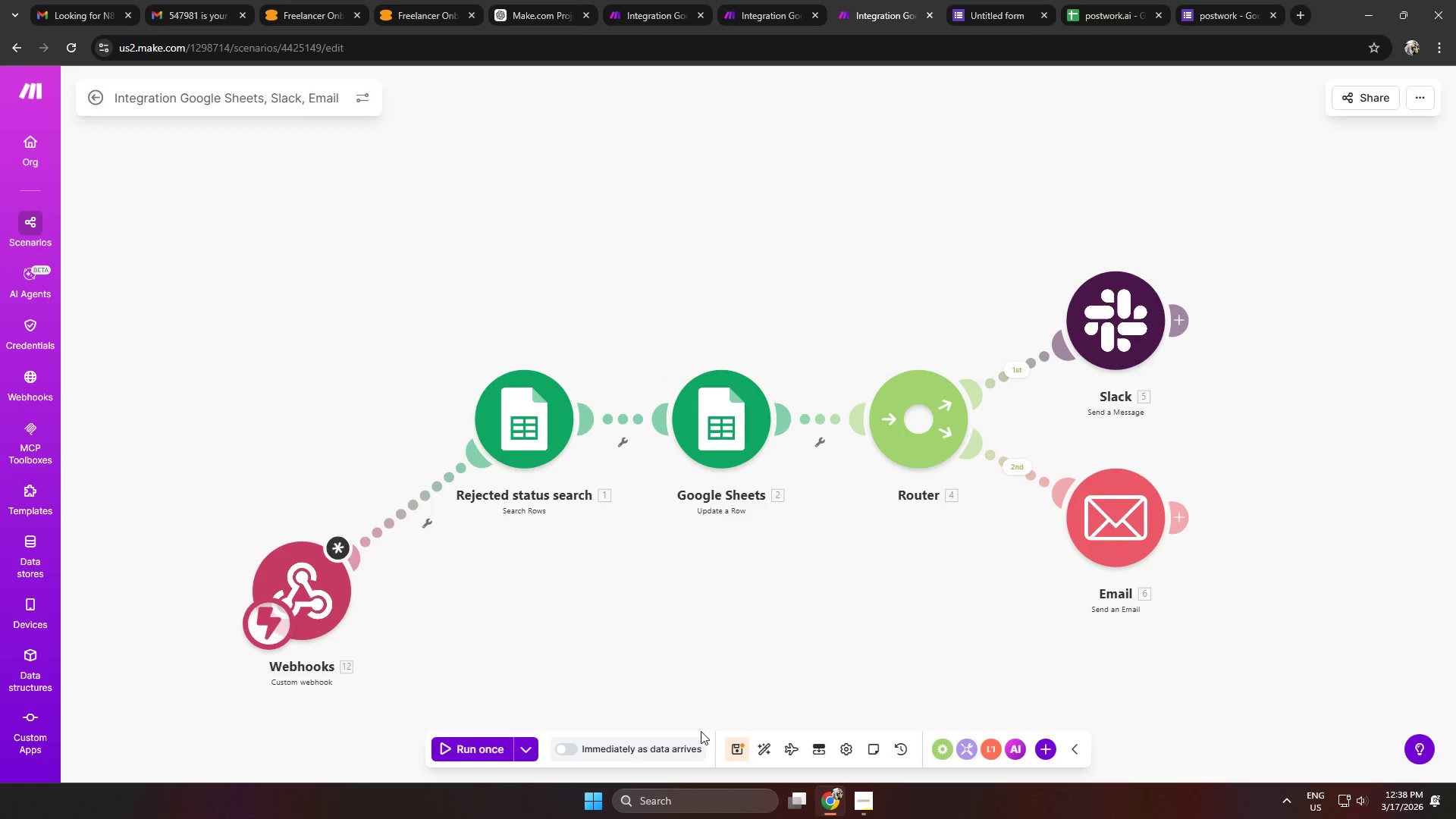 
left_click([764, 745])
 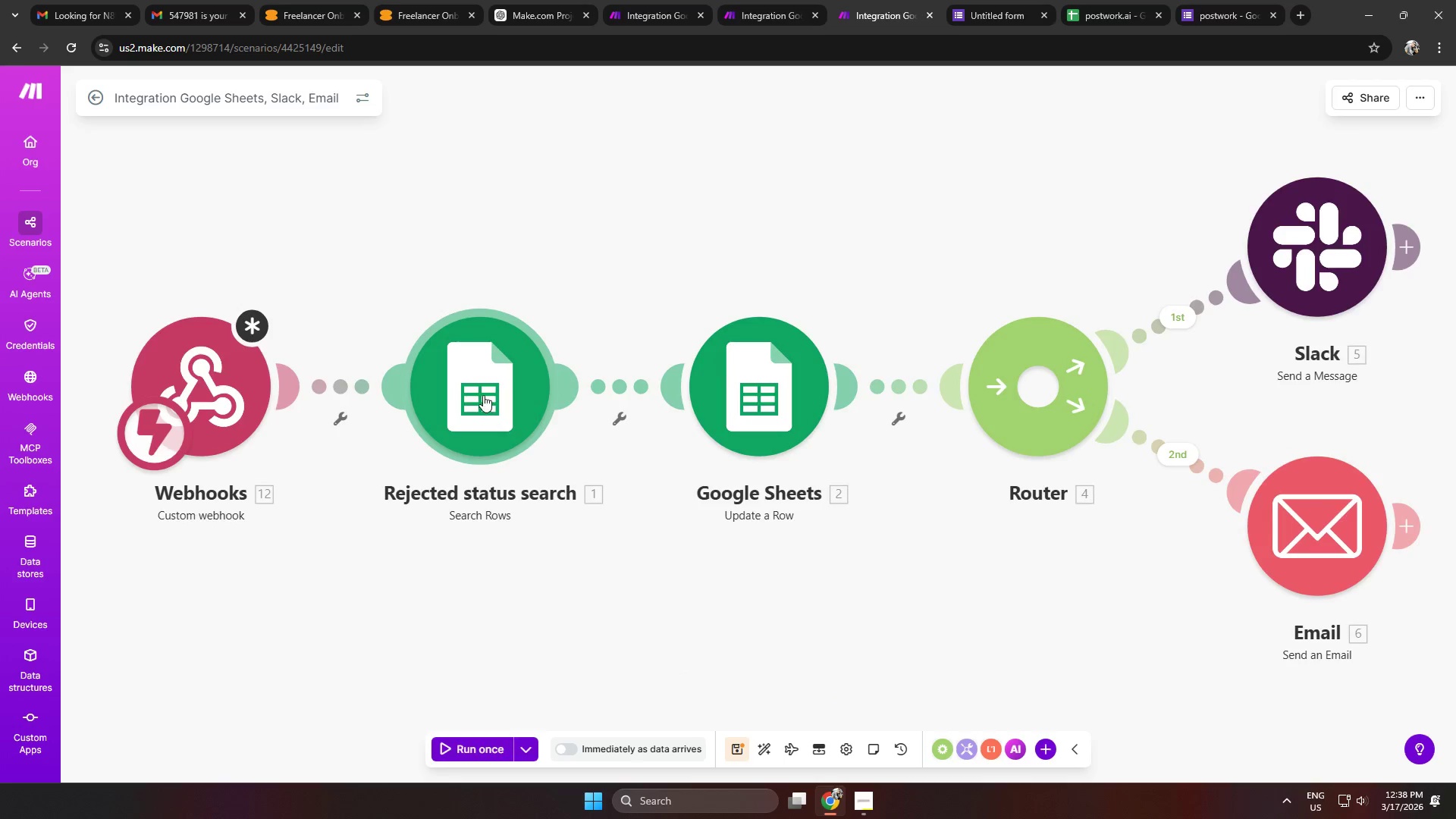 
double_click([483, 395])
 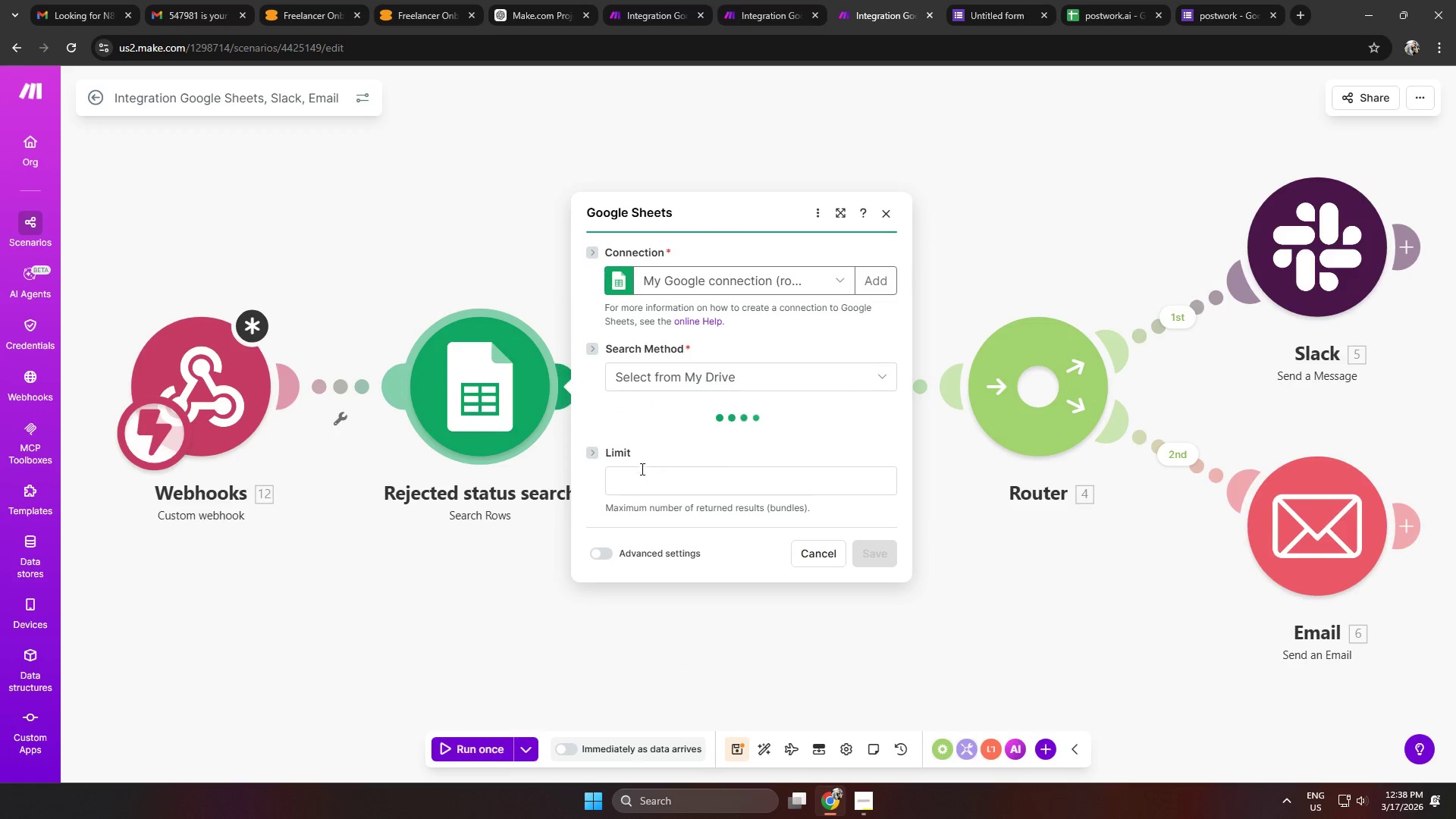 
hold_key(key=ControlLeft, duration=0.48)
scroll: coordinate [469, 580], scroll_direction: down, amount: 1.0
 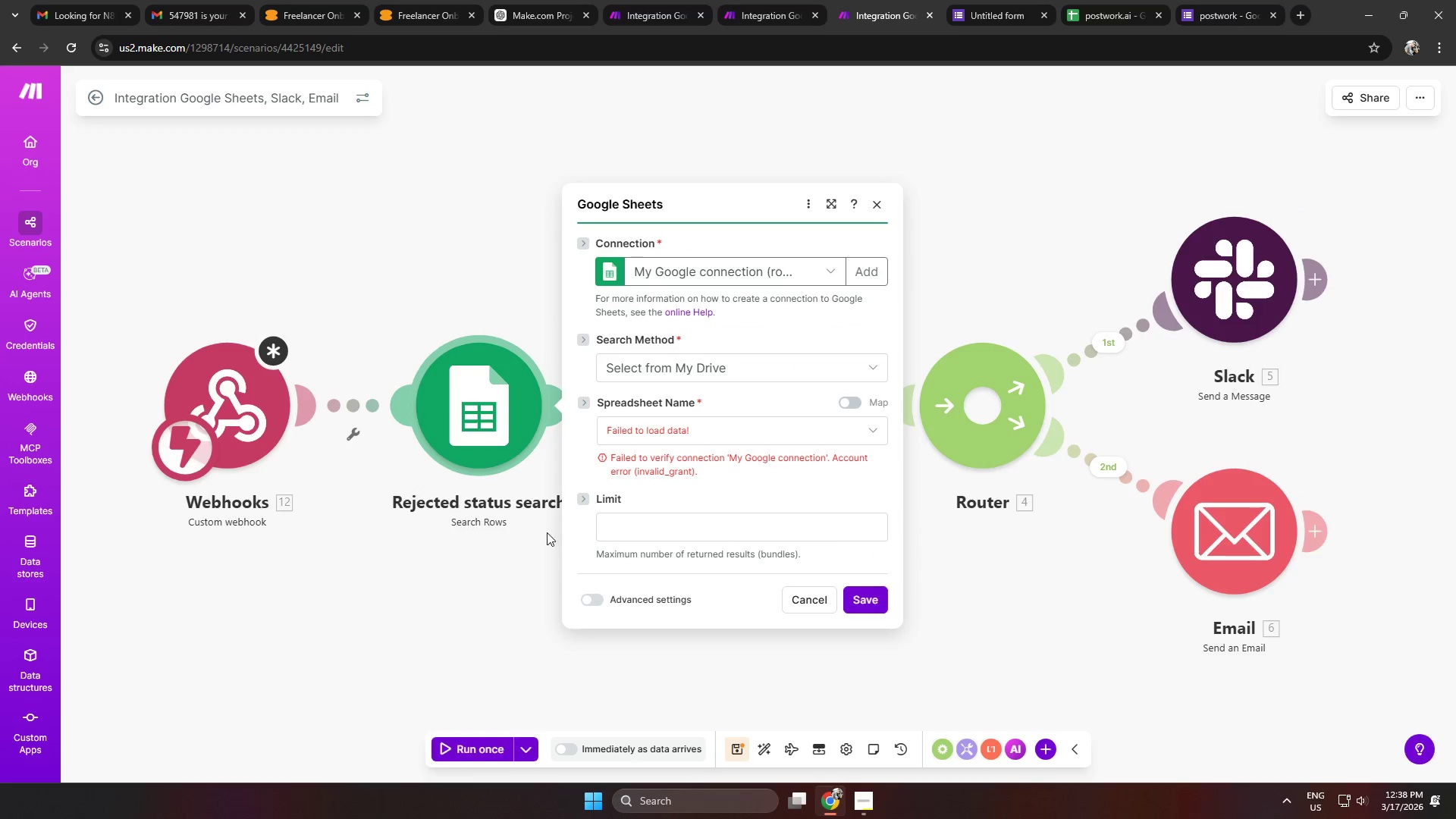 
left_click([381, 602])
 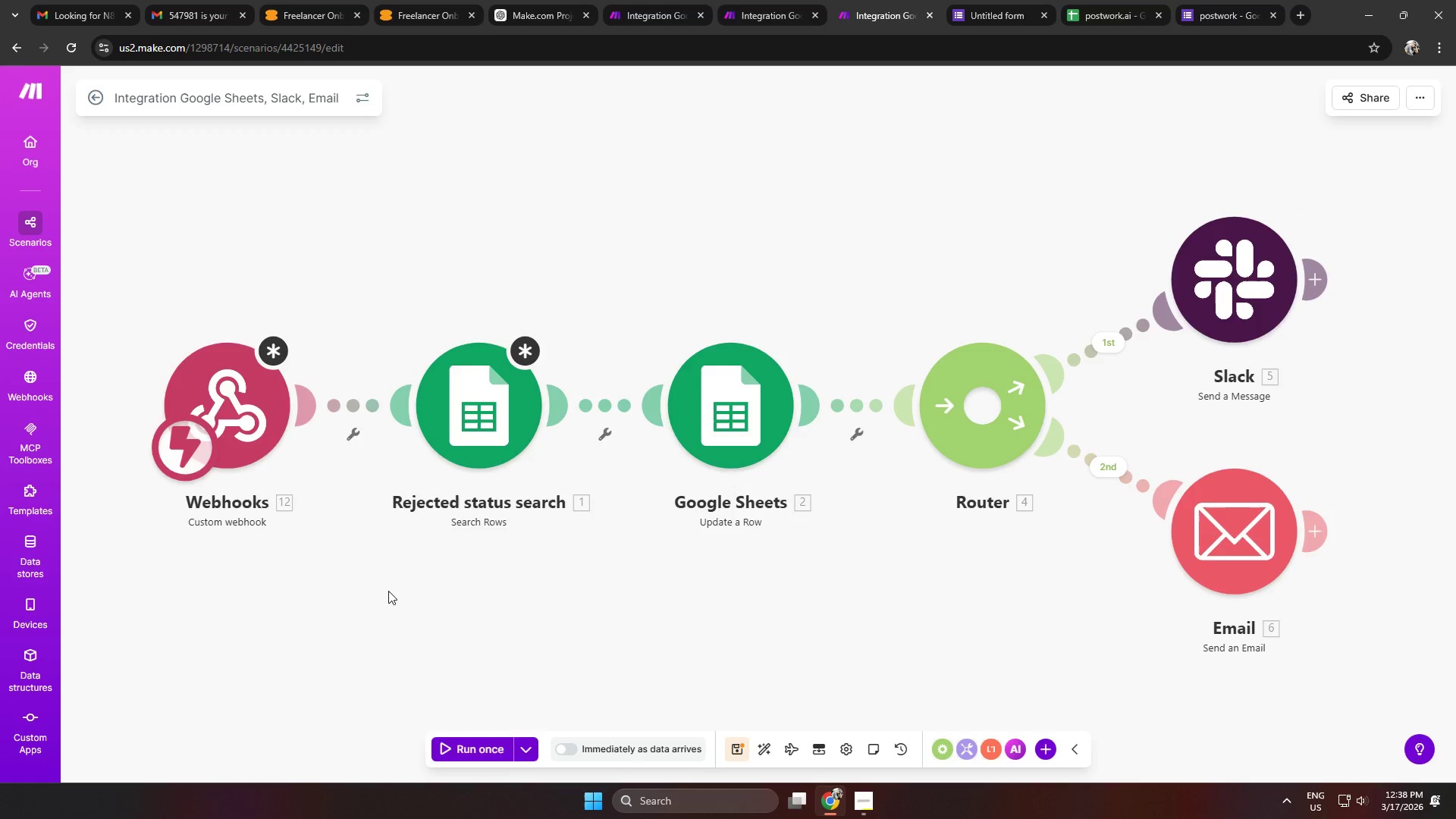 
key(Control+ControlLeft)
 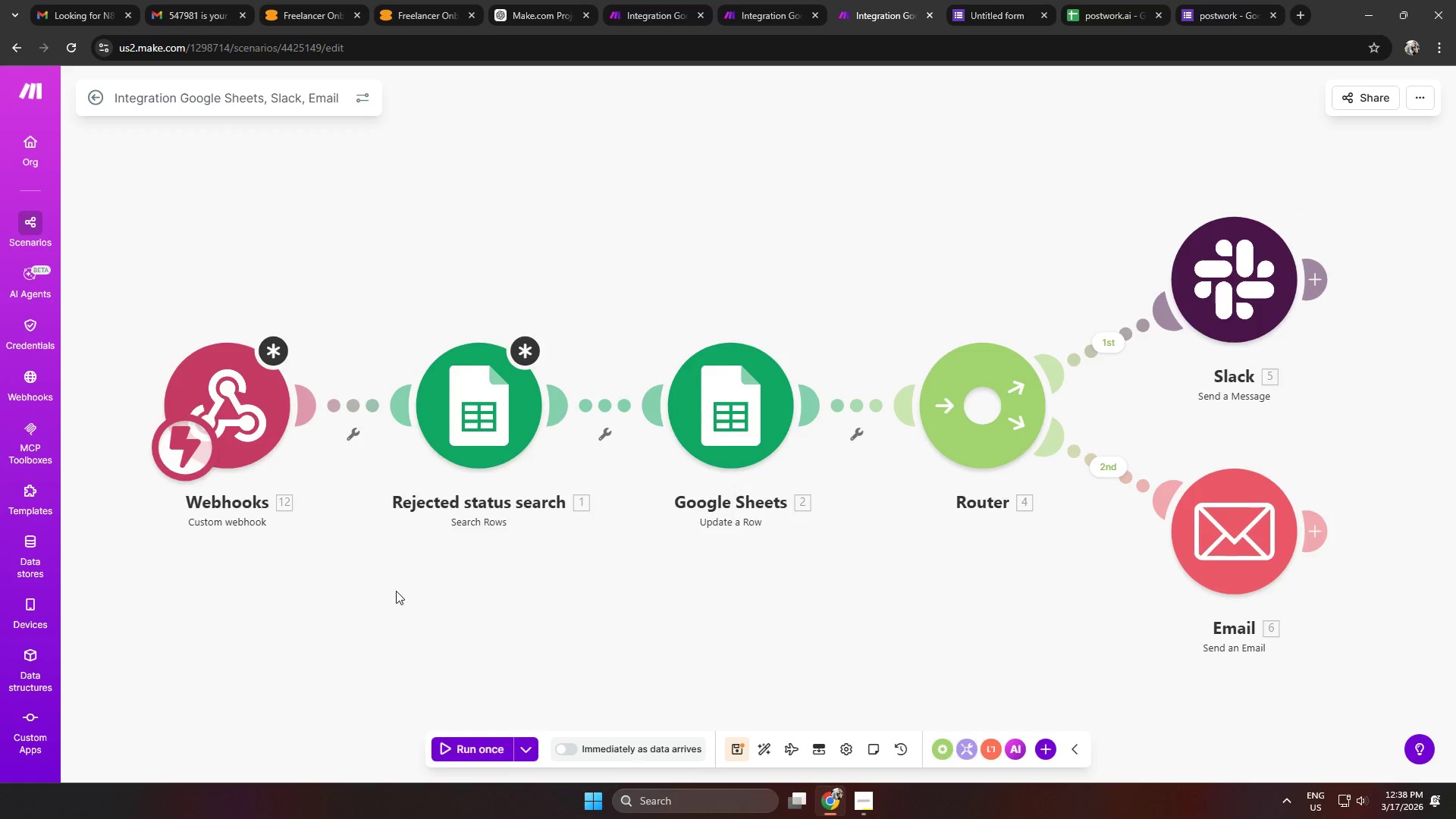 
left_click_drag(start_coordinate=[388, 591], to_coordinate=[452, 582])
 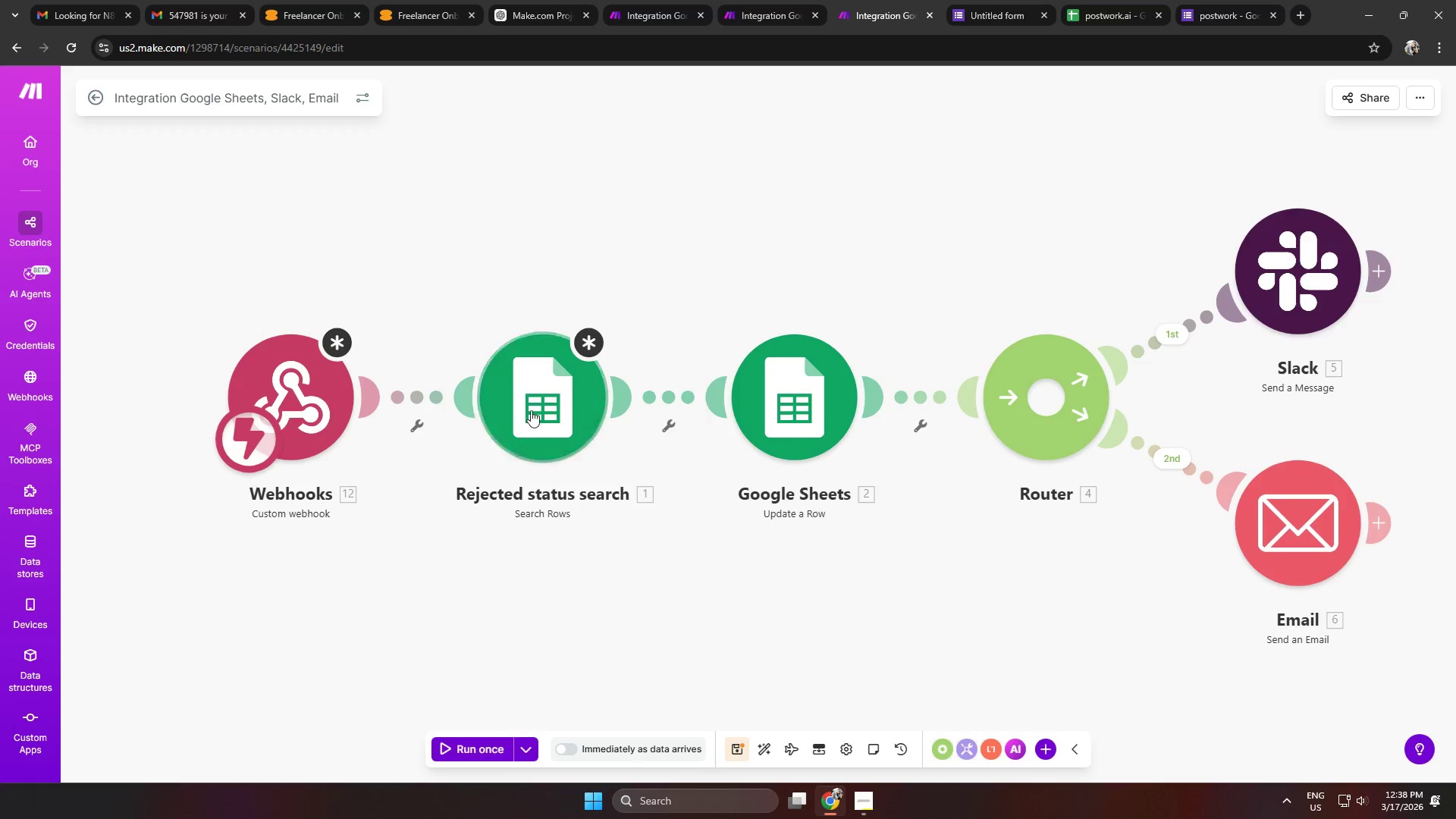 
triple_click([531, 410])
 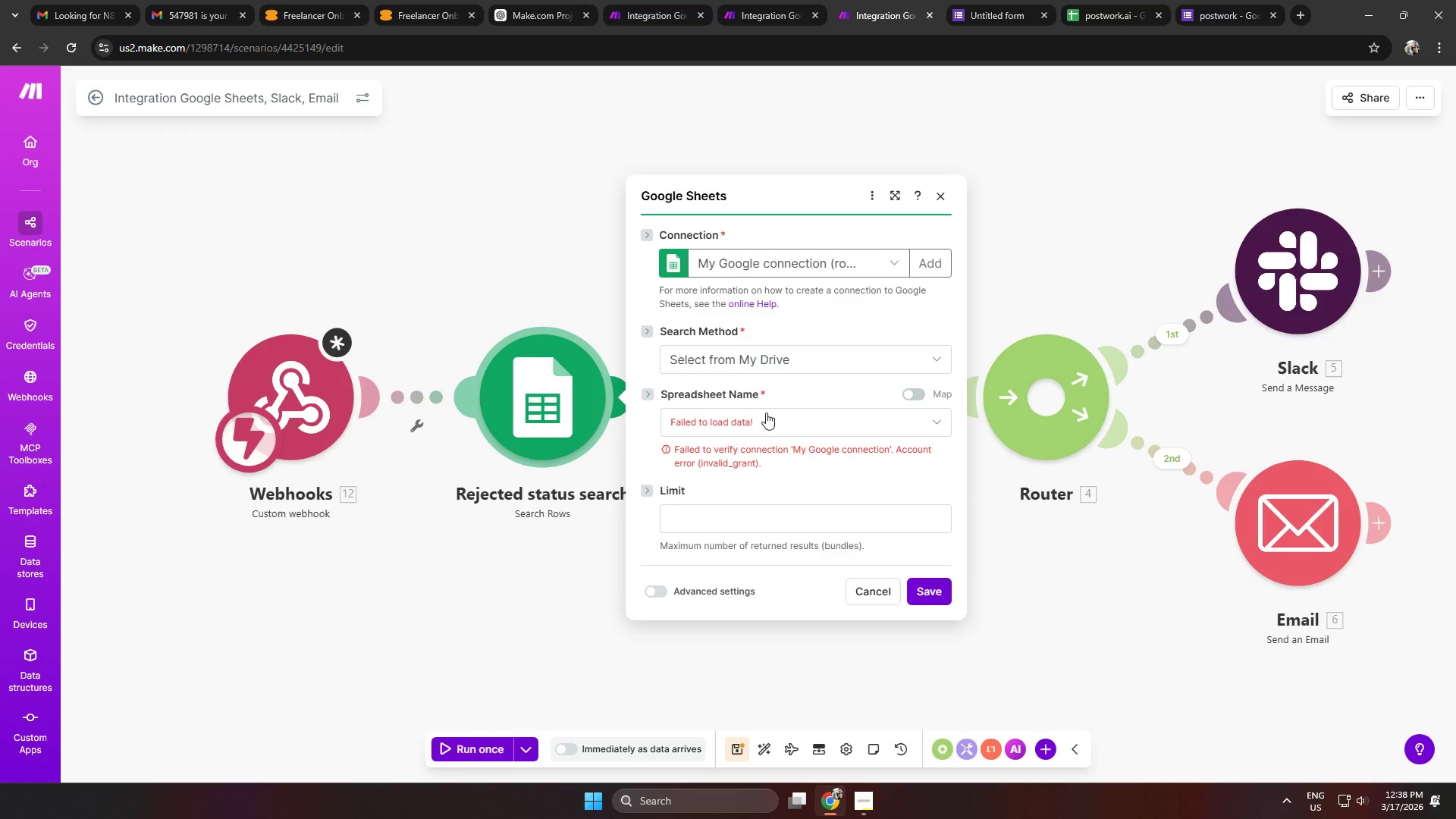 
left_click([772, 416])
 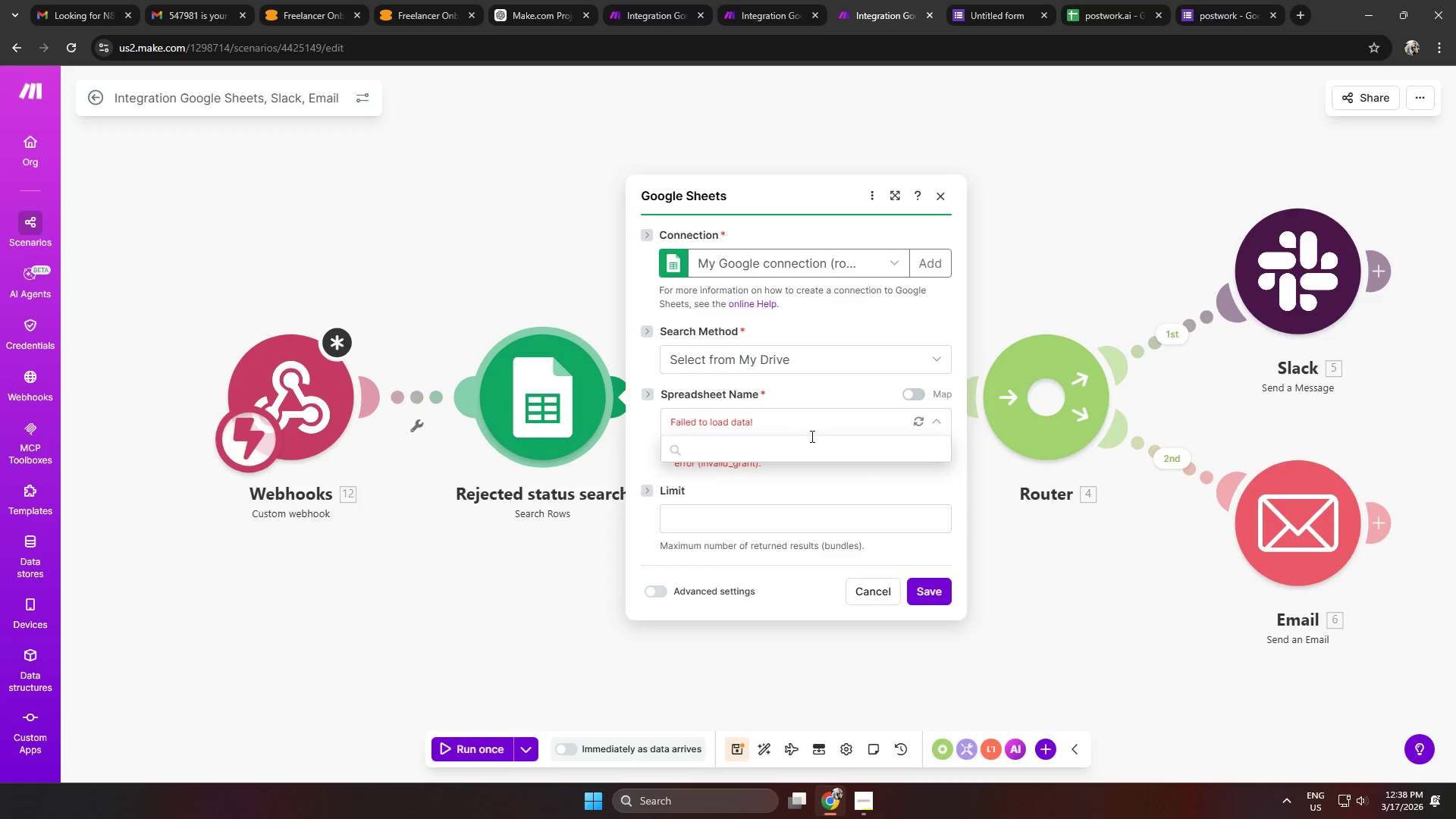 
left_click([1100, 215])
 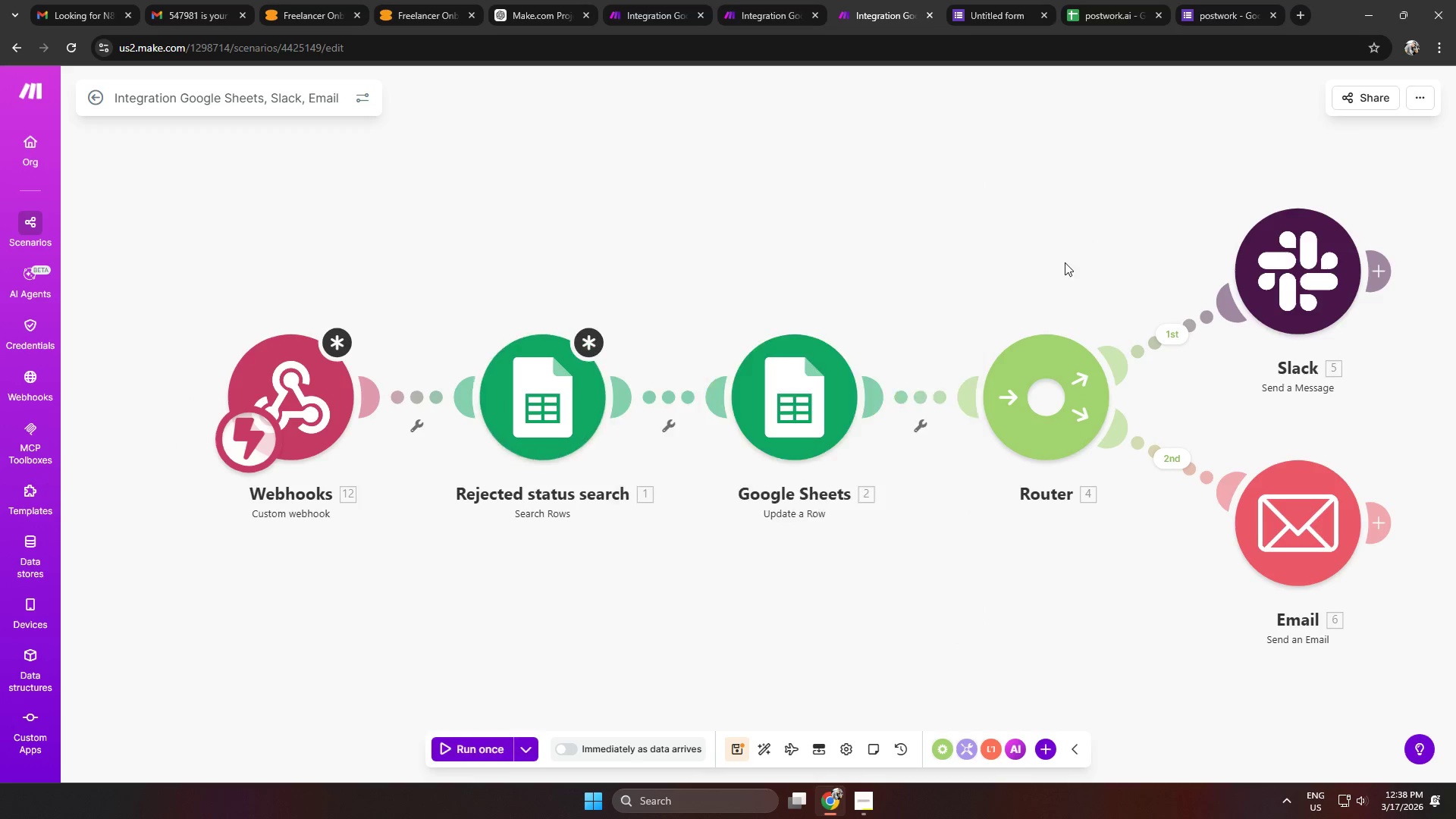 
hold_key(key=ControlLeft, duration=0.36)
scroll: coordinate [1061, 264], scroll_direction: down, amount: 2.0
 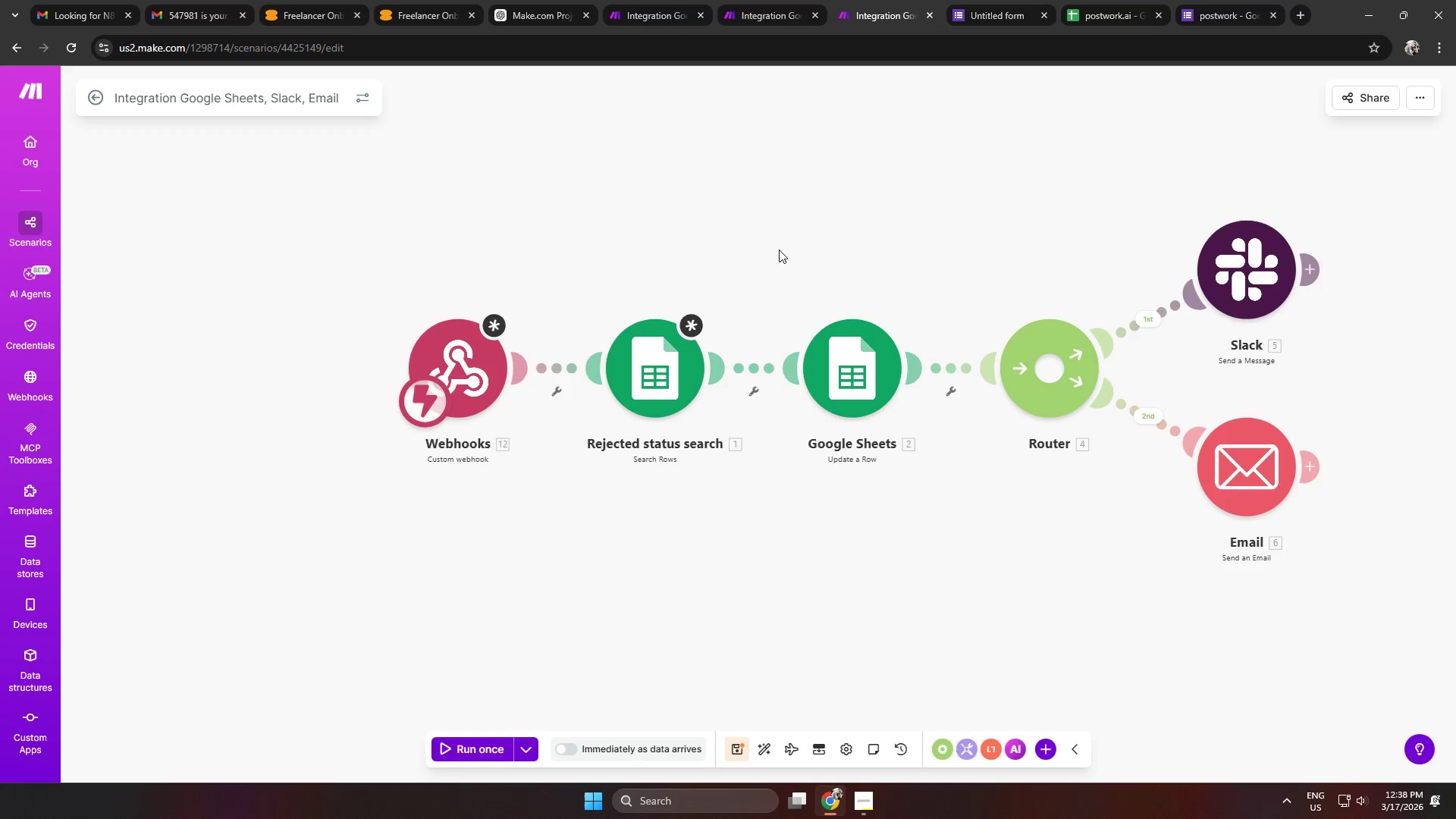 
key(Control+ControlLeft)
 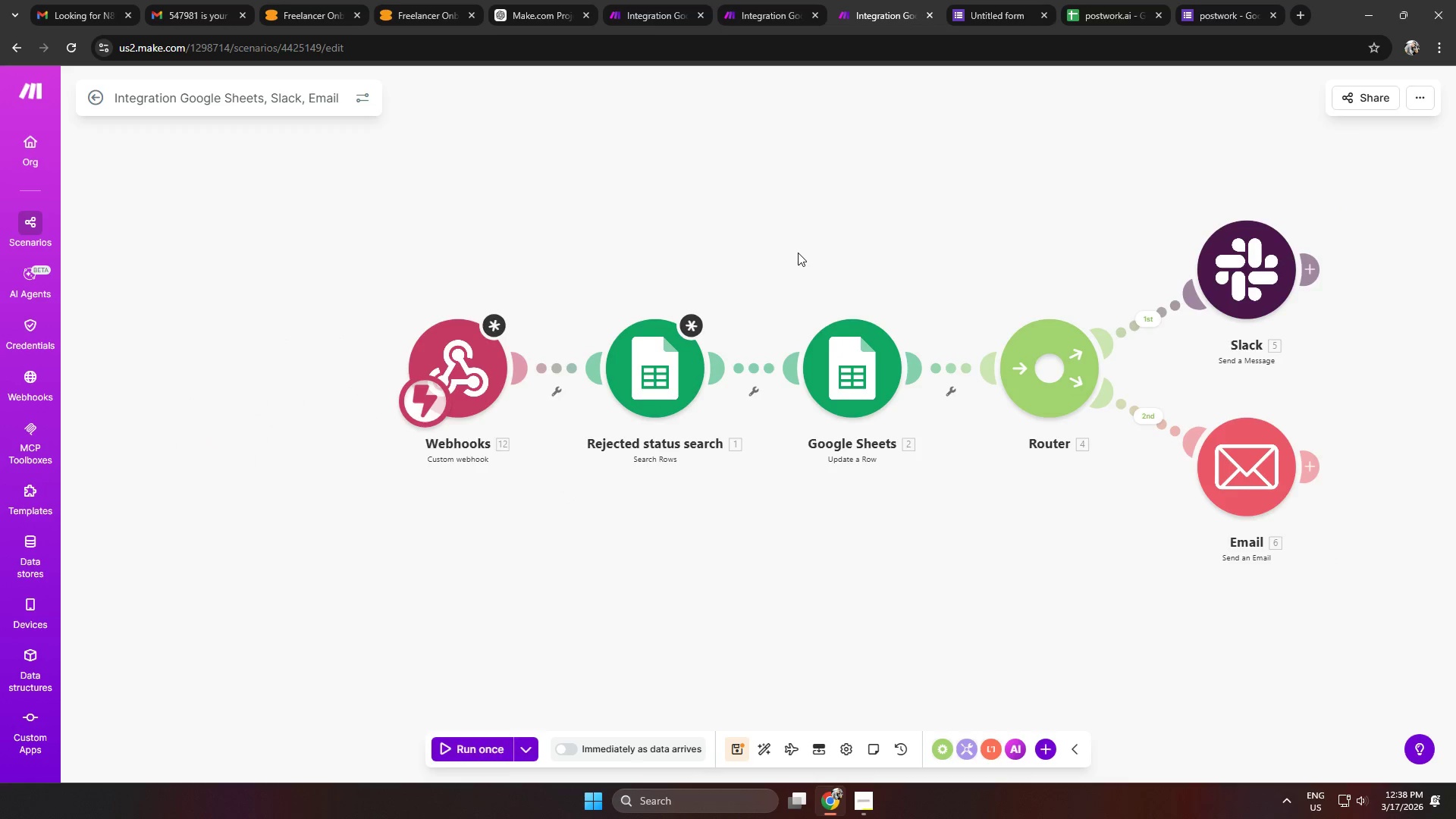 
left_click_drag(start_coordinate=[798, 253], to_coordinate=[782, 275])
 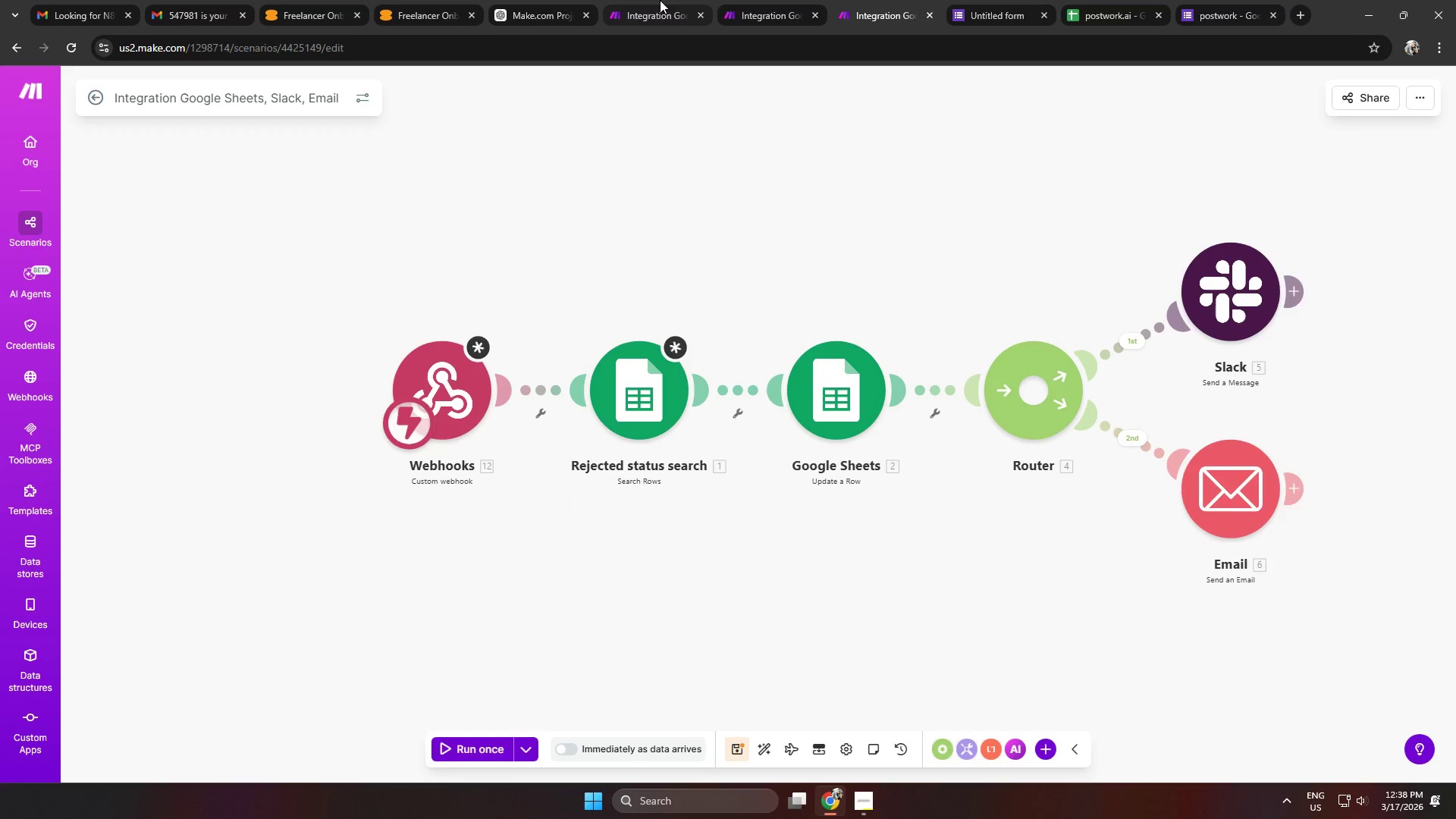 
left_click([638, 12])
 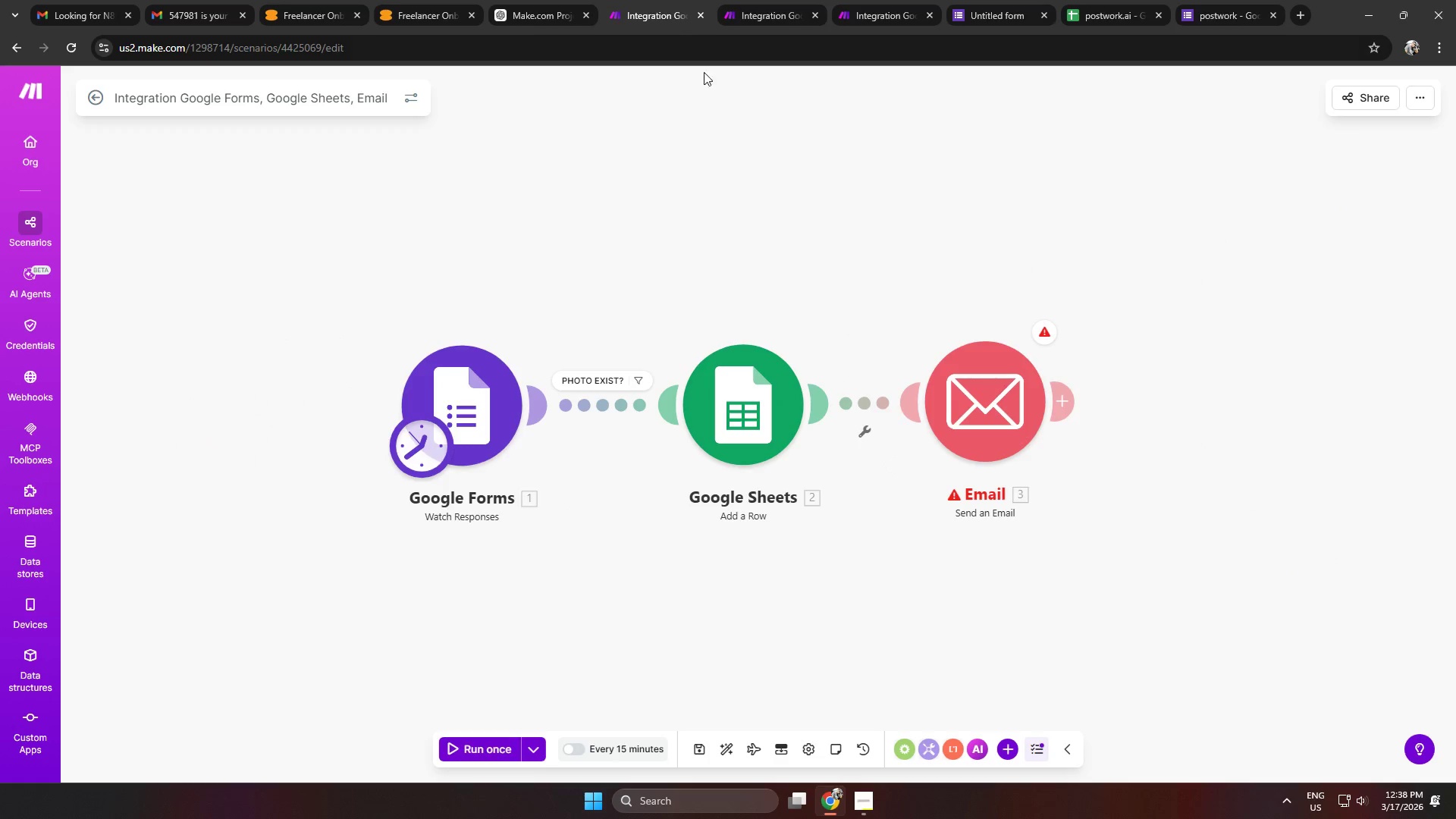 
key(Control+ControlLeft)
 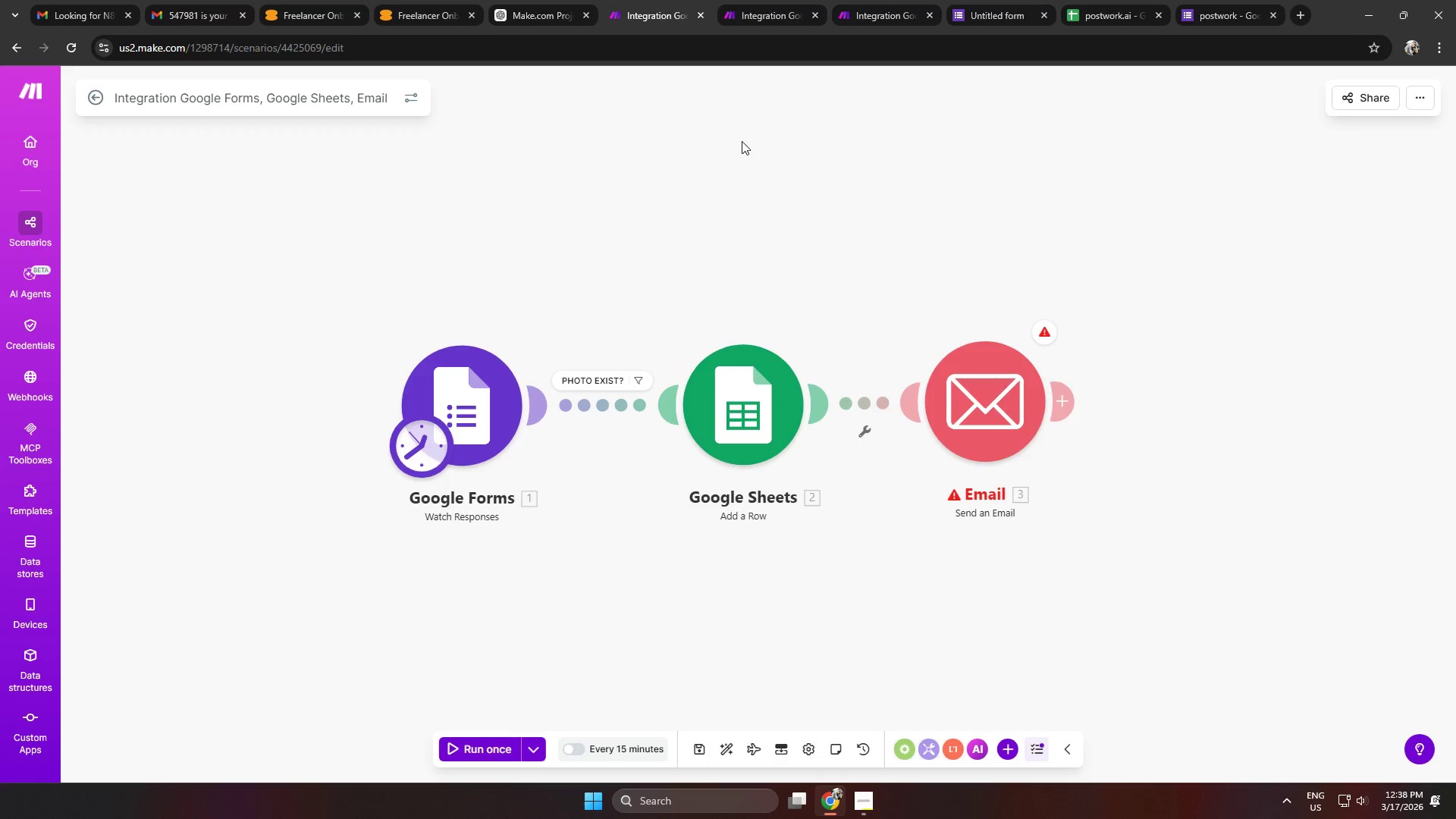 
key(Control+S)
 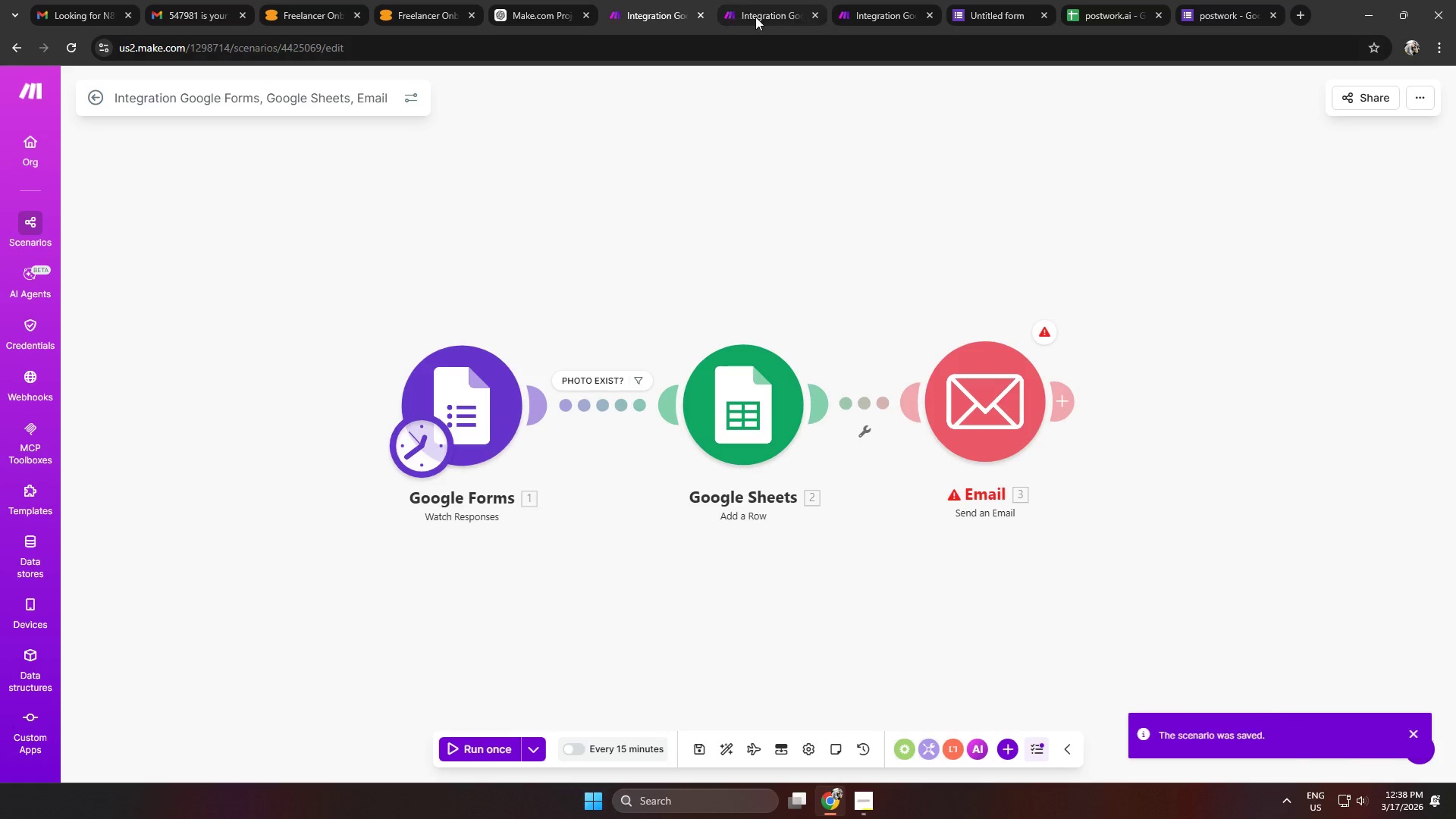 
left_click([758, 17])
 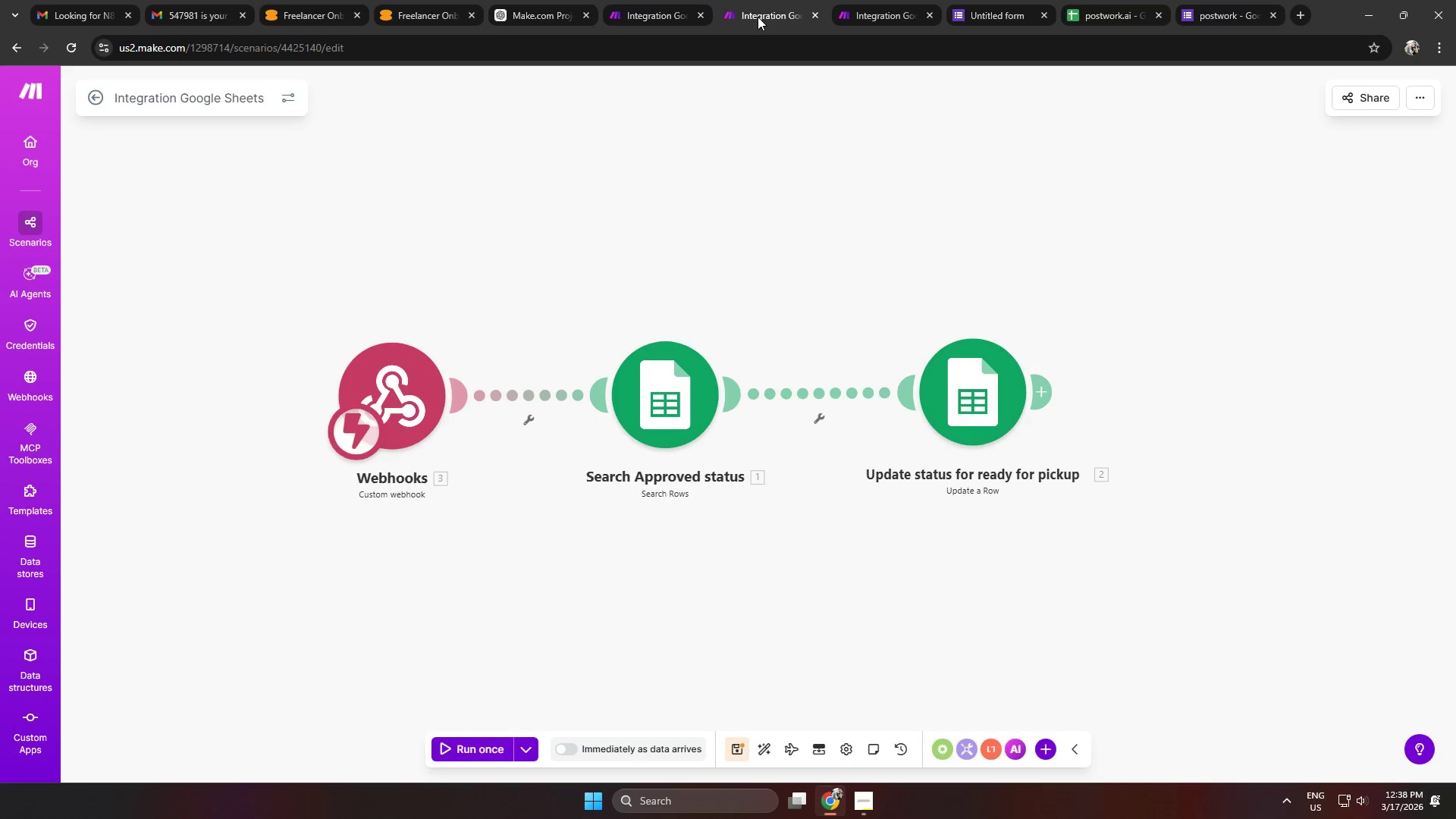 
key(Control+ControlLeft)
 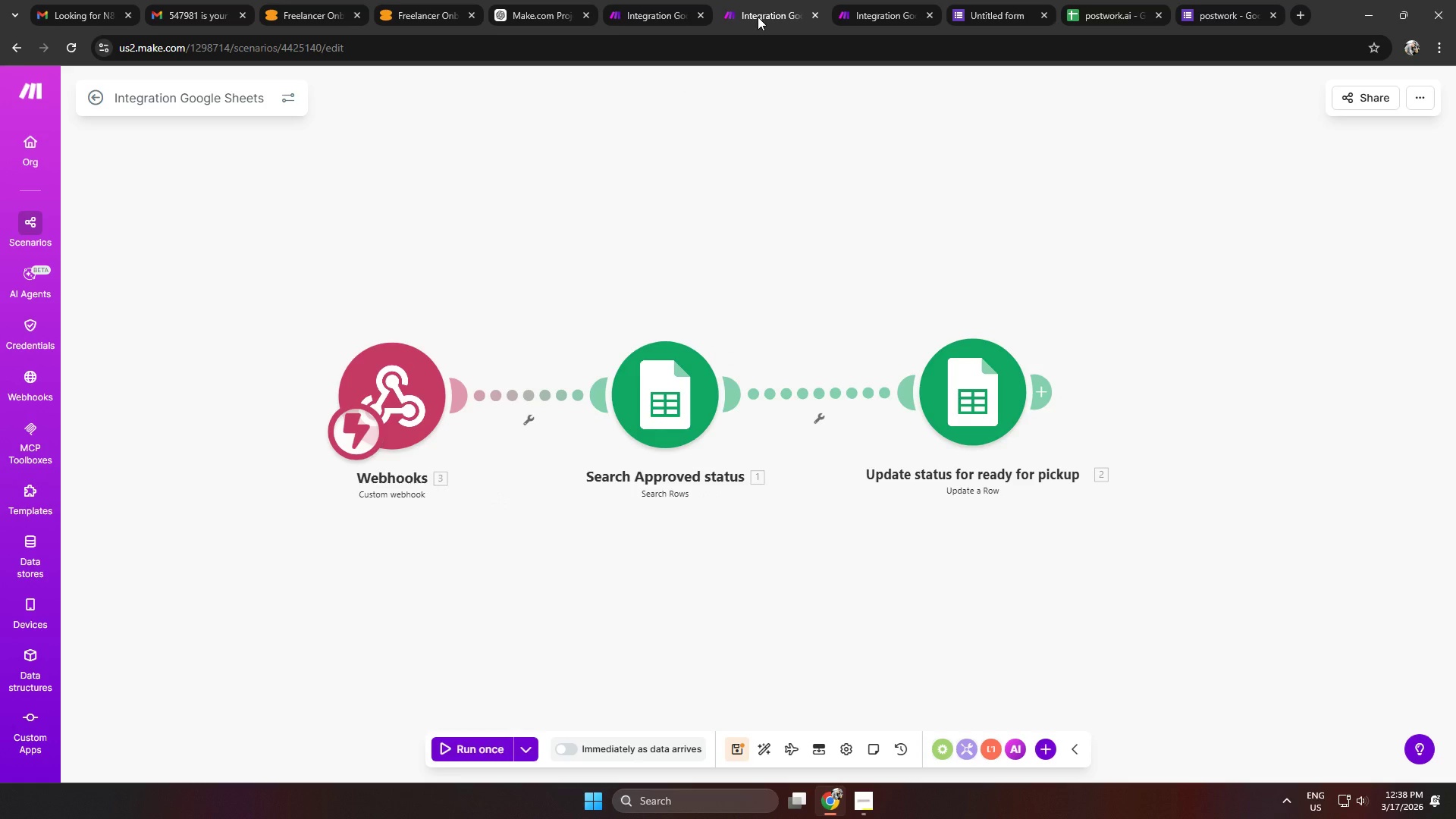 
key(Control+S)
 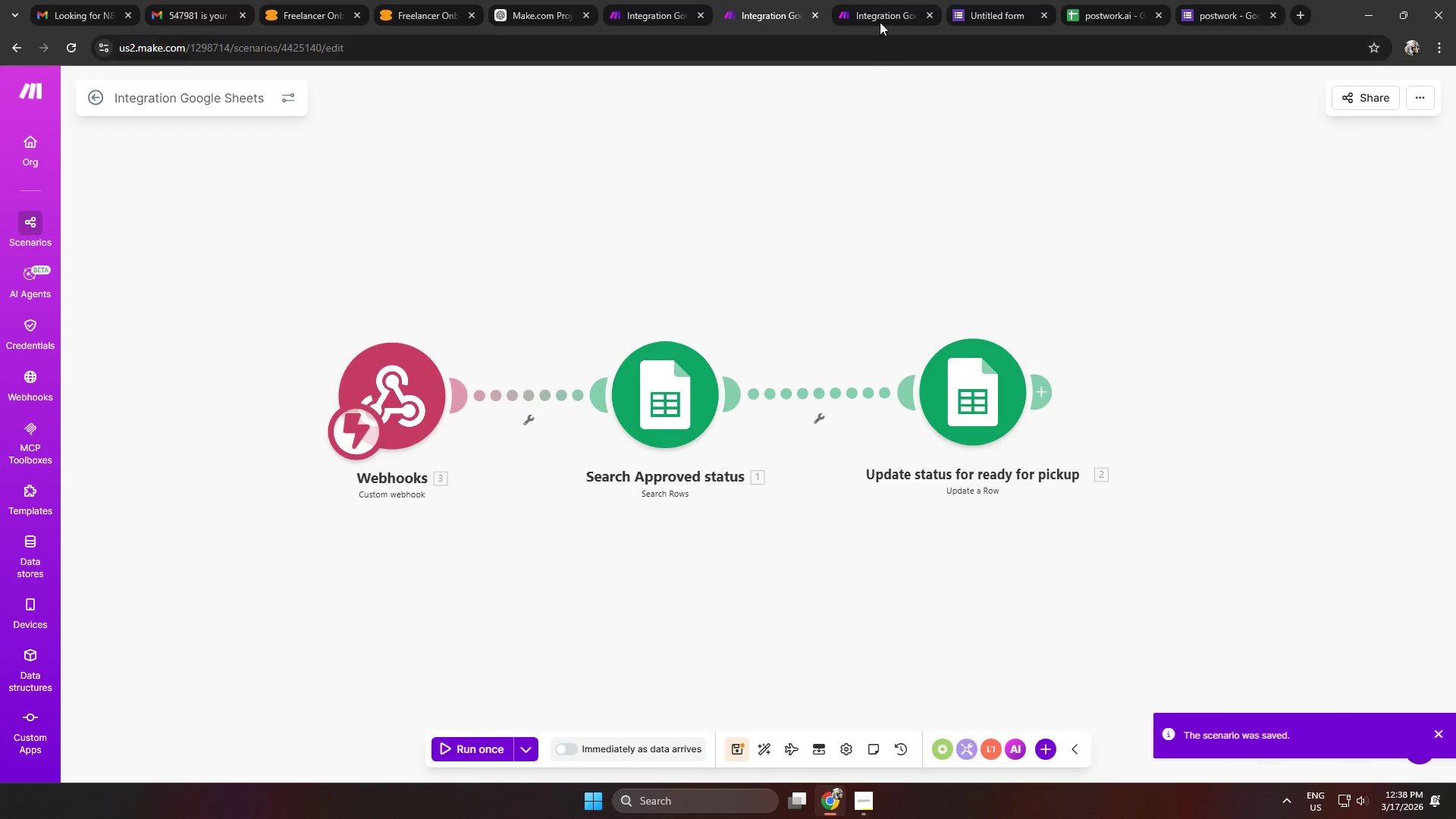 
left_click([871, 12])
 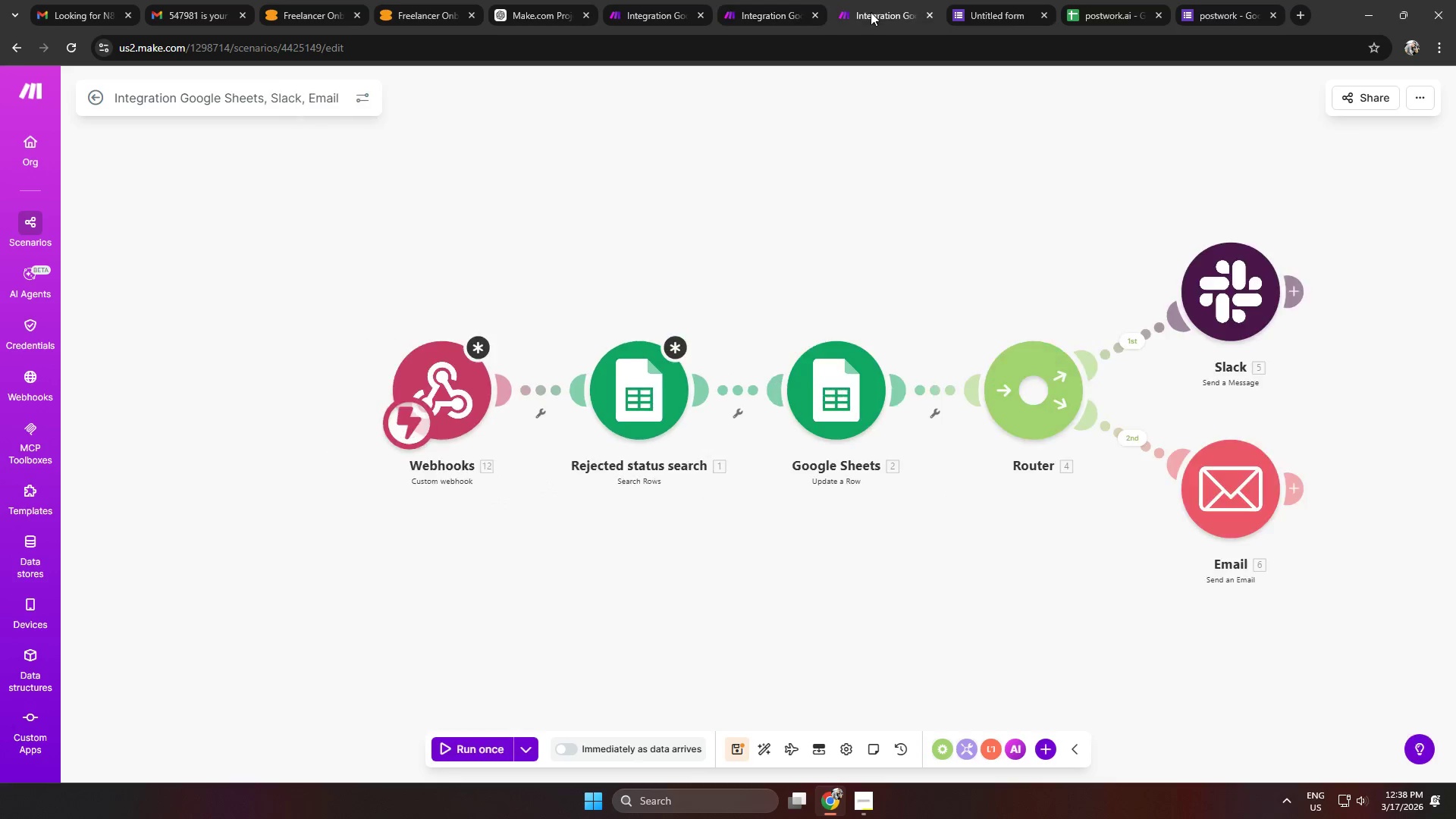 
key(Control+ControlLeft)
 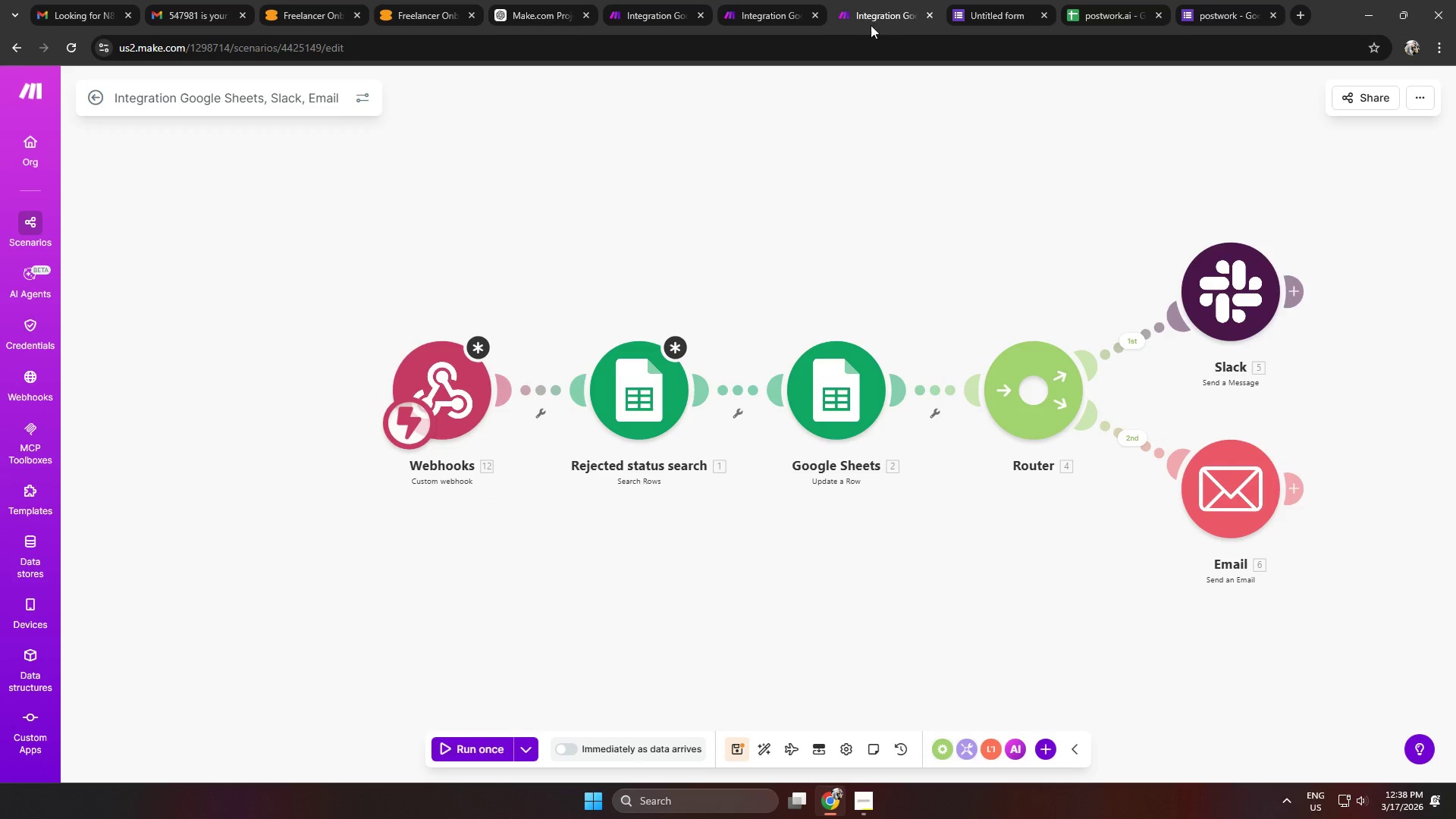 
key(Control+S)
 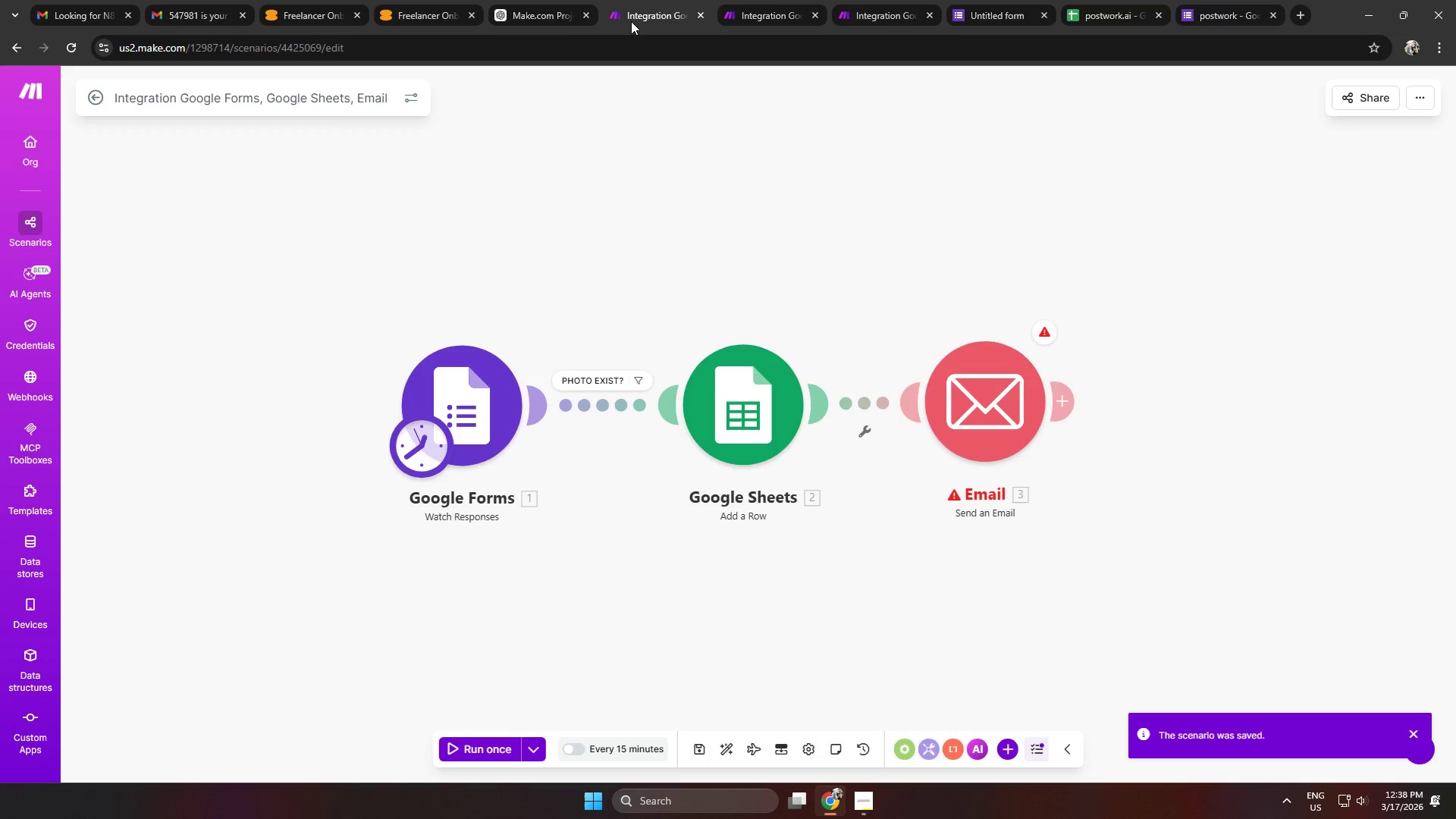 
double_click([539, 18])
 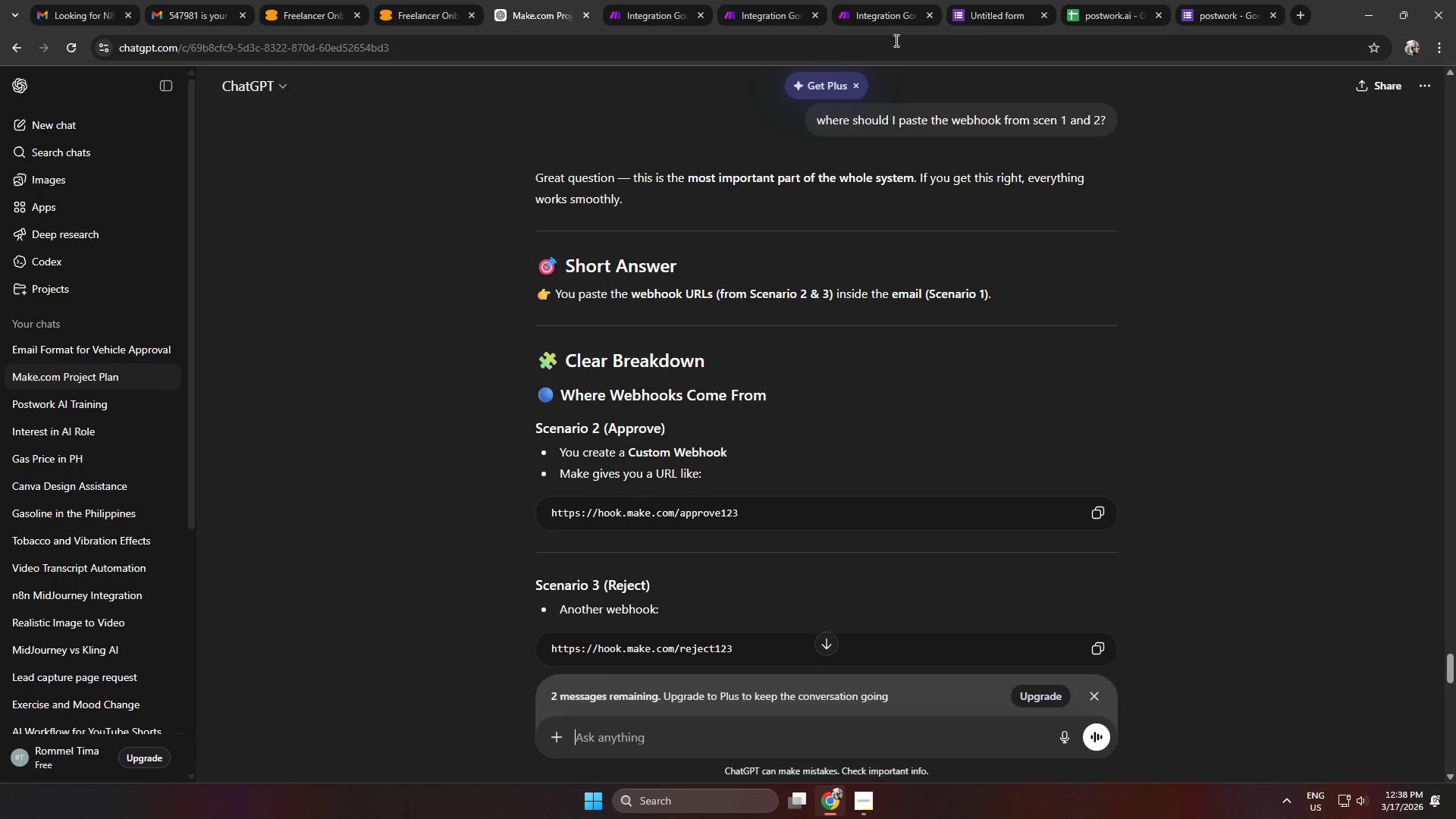 
left_click([1002, 13])
 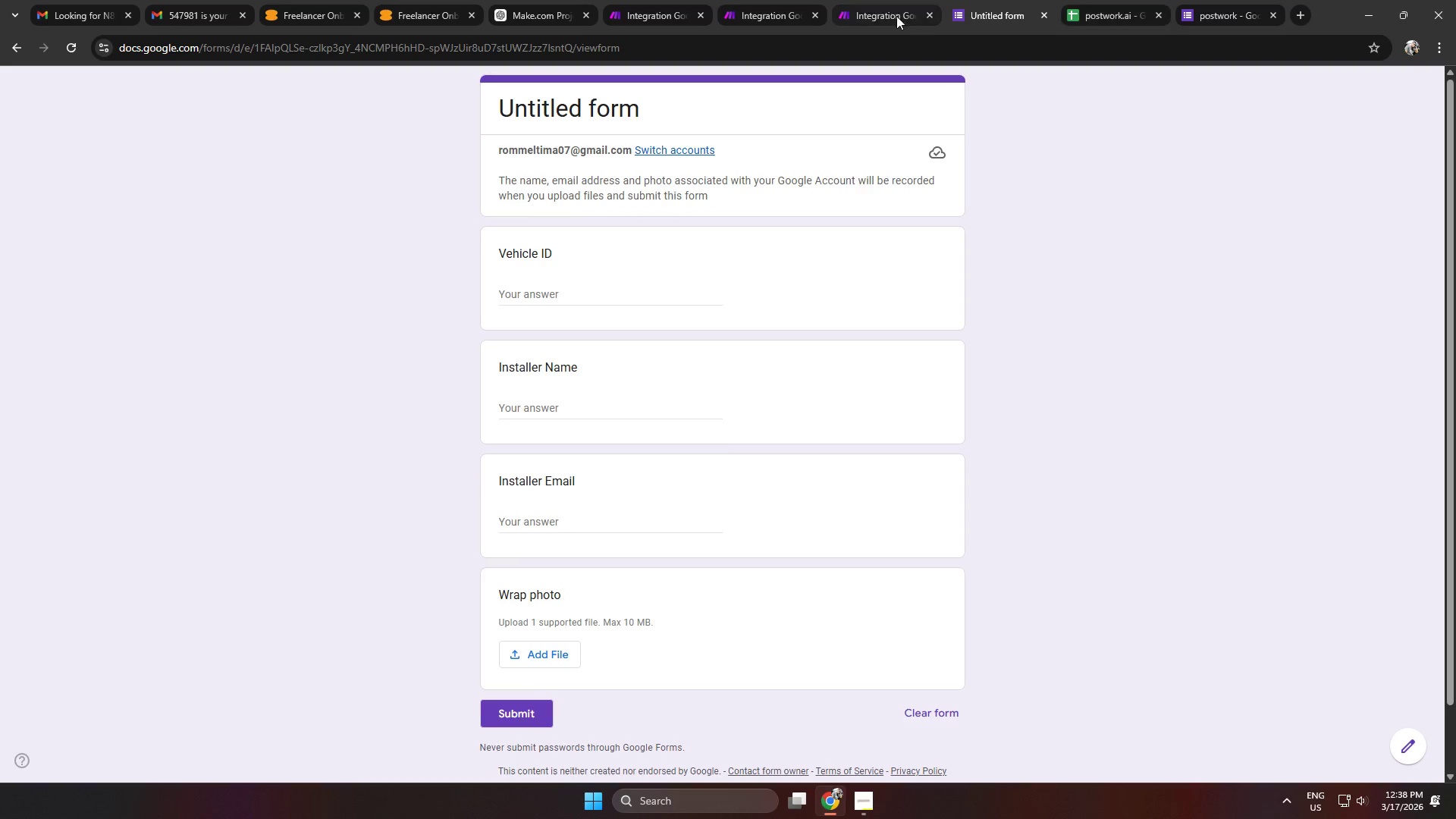 
key(Alt+AltLeft)
 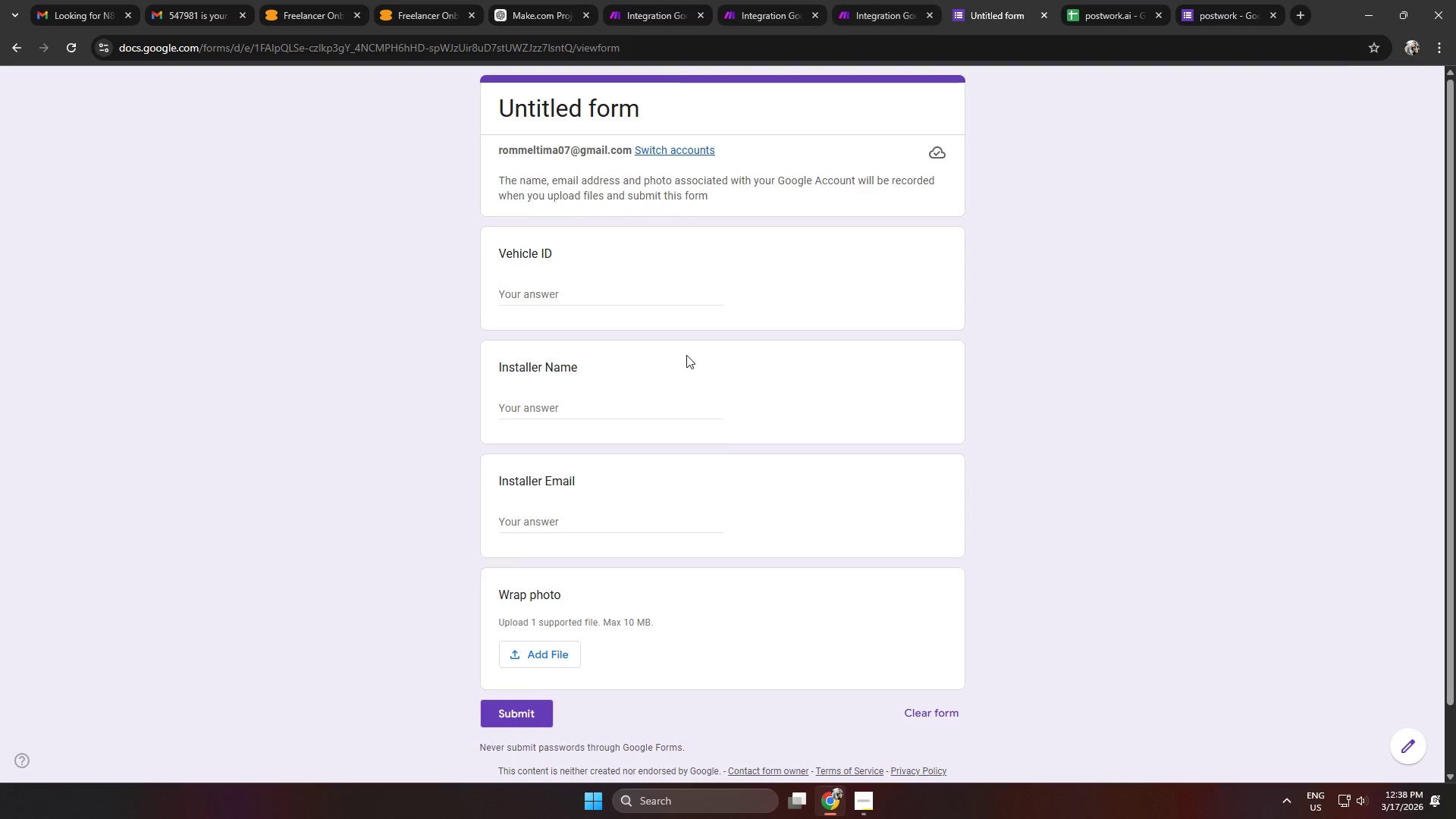 
key(Alt+Tab)